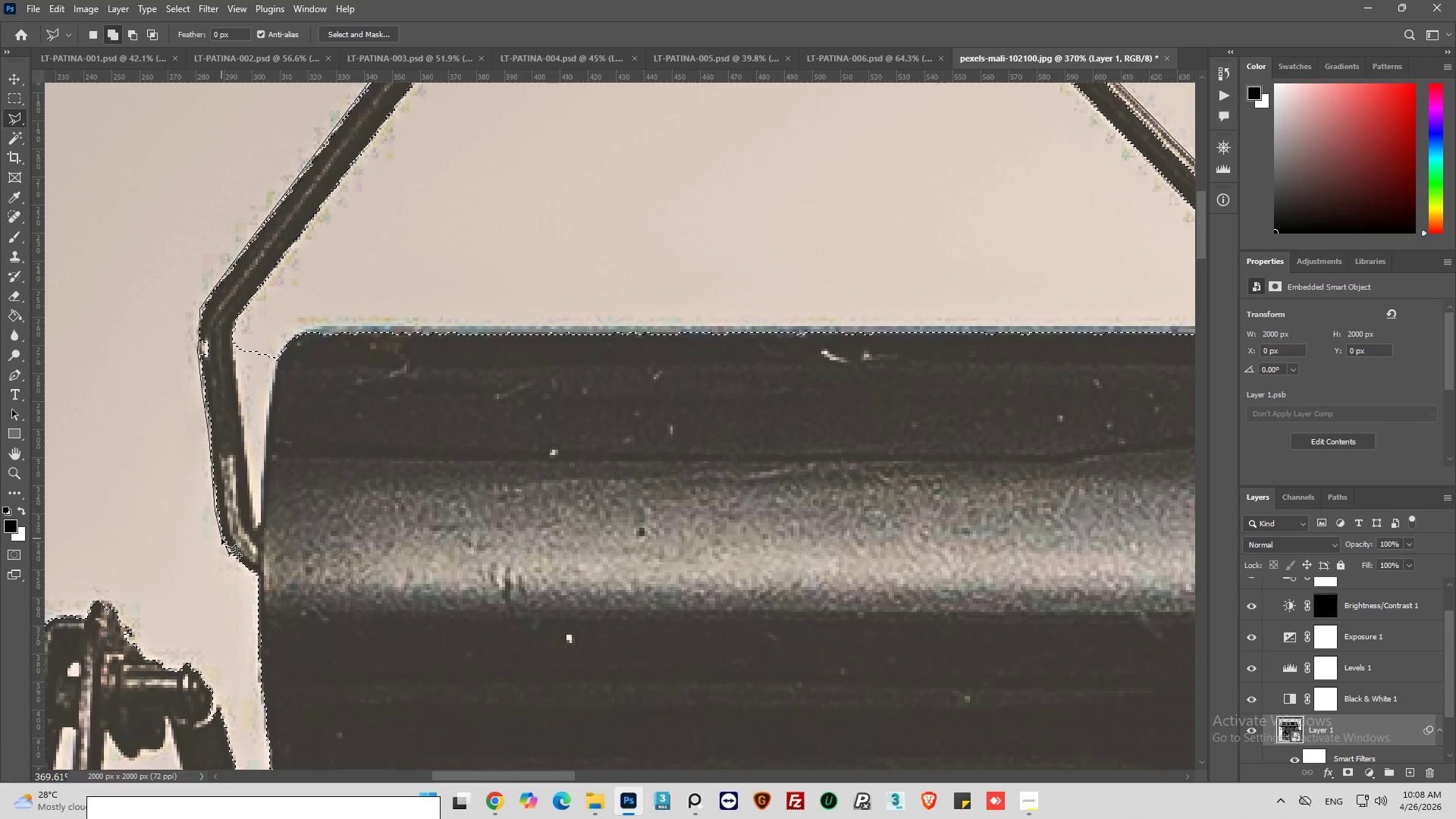 
wait(6.0)
 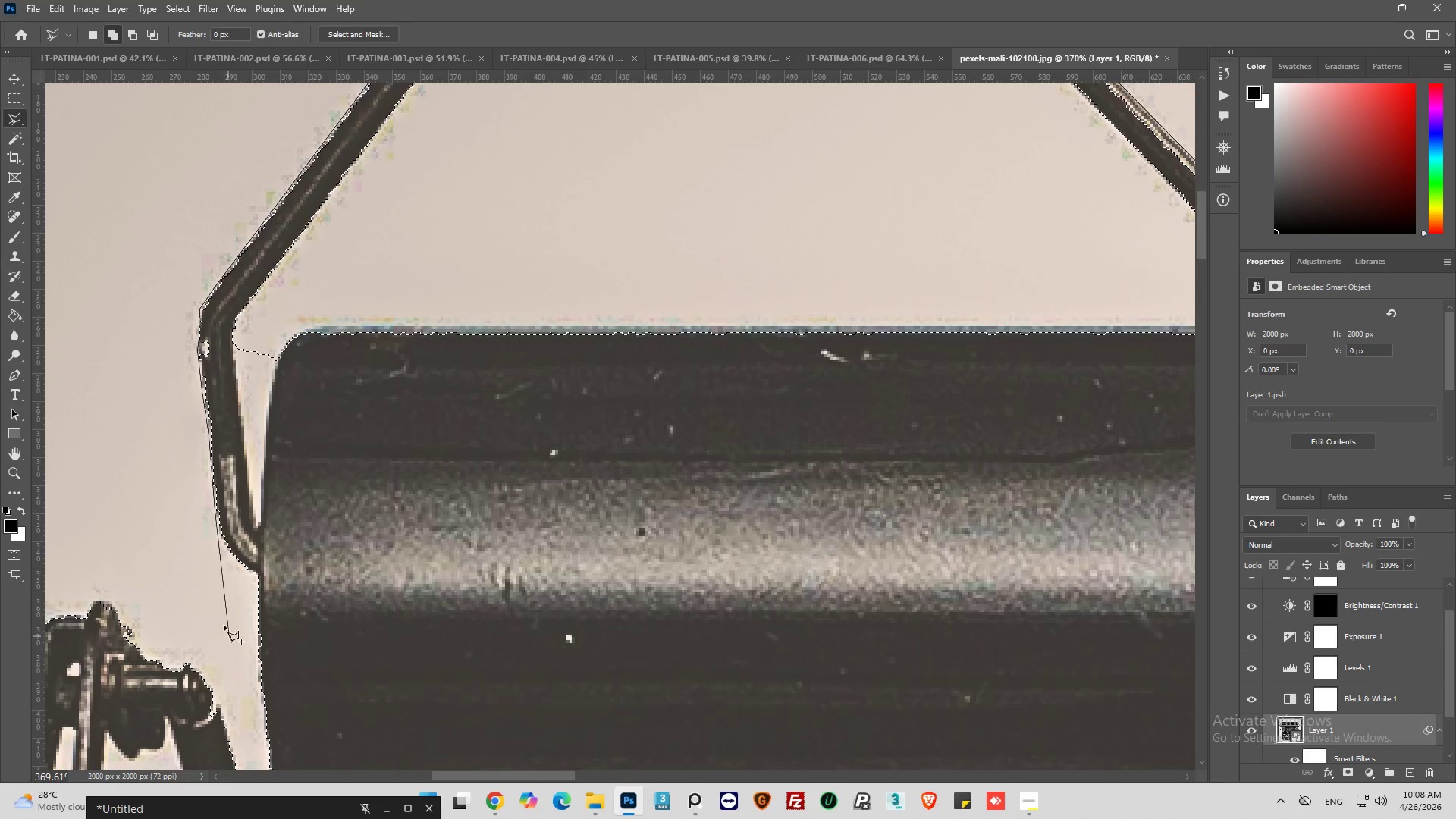 
left_click([228, 550])
 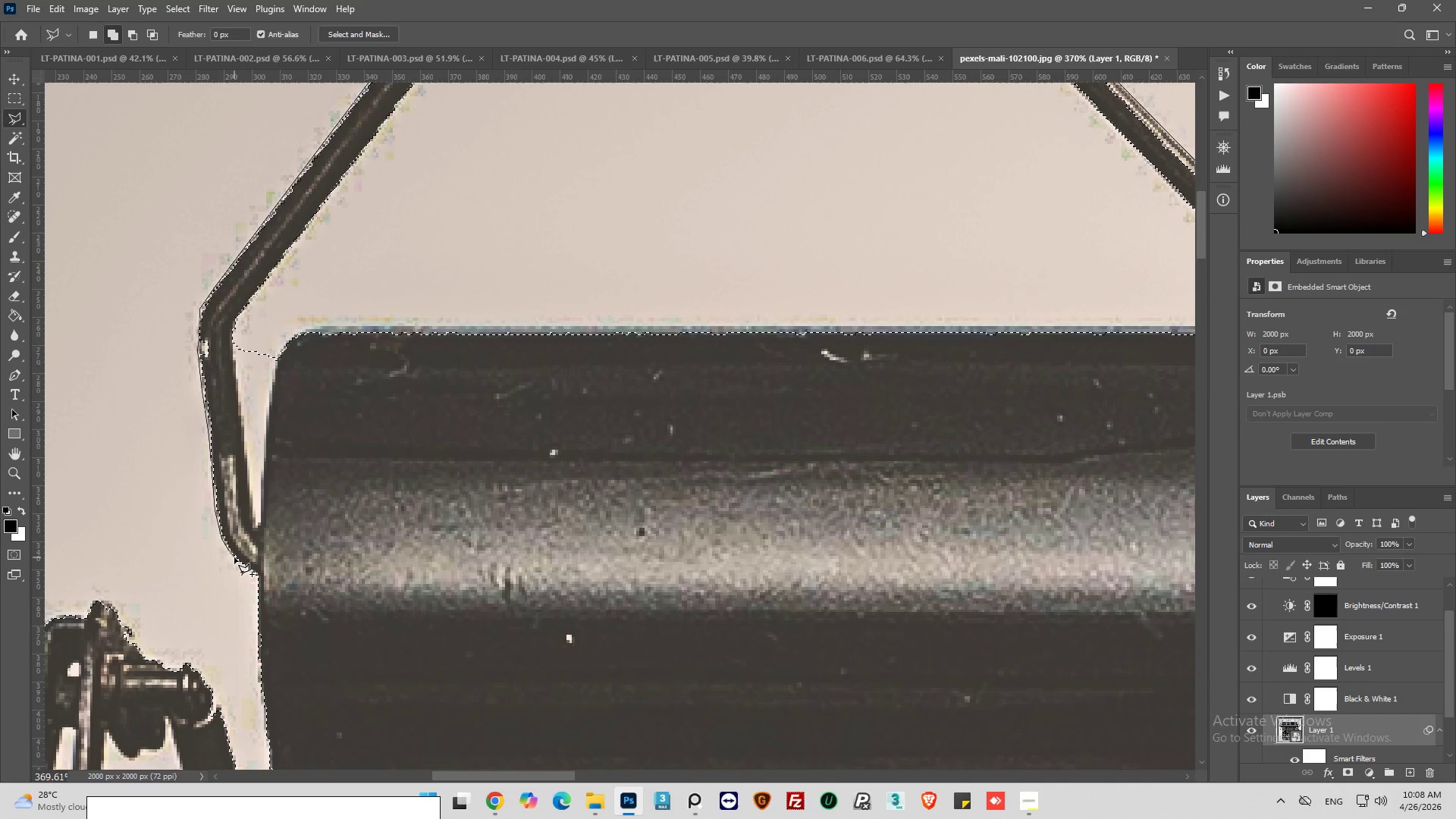 
left_click_drag(start_coordinate=[235, 557], to_coordinate=[240, 563])
 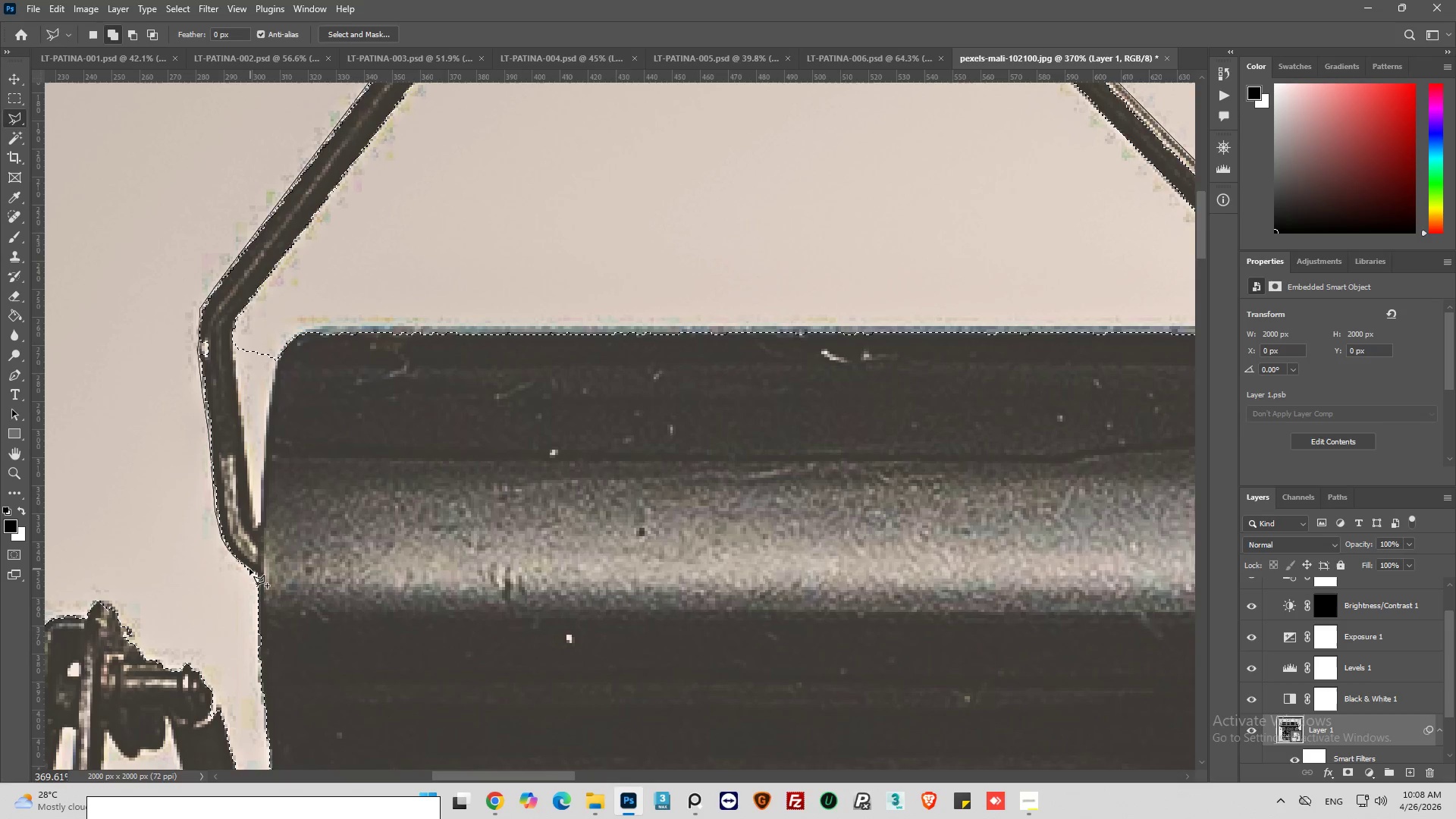 
left_click([249, 569])
 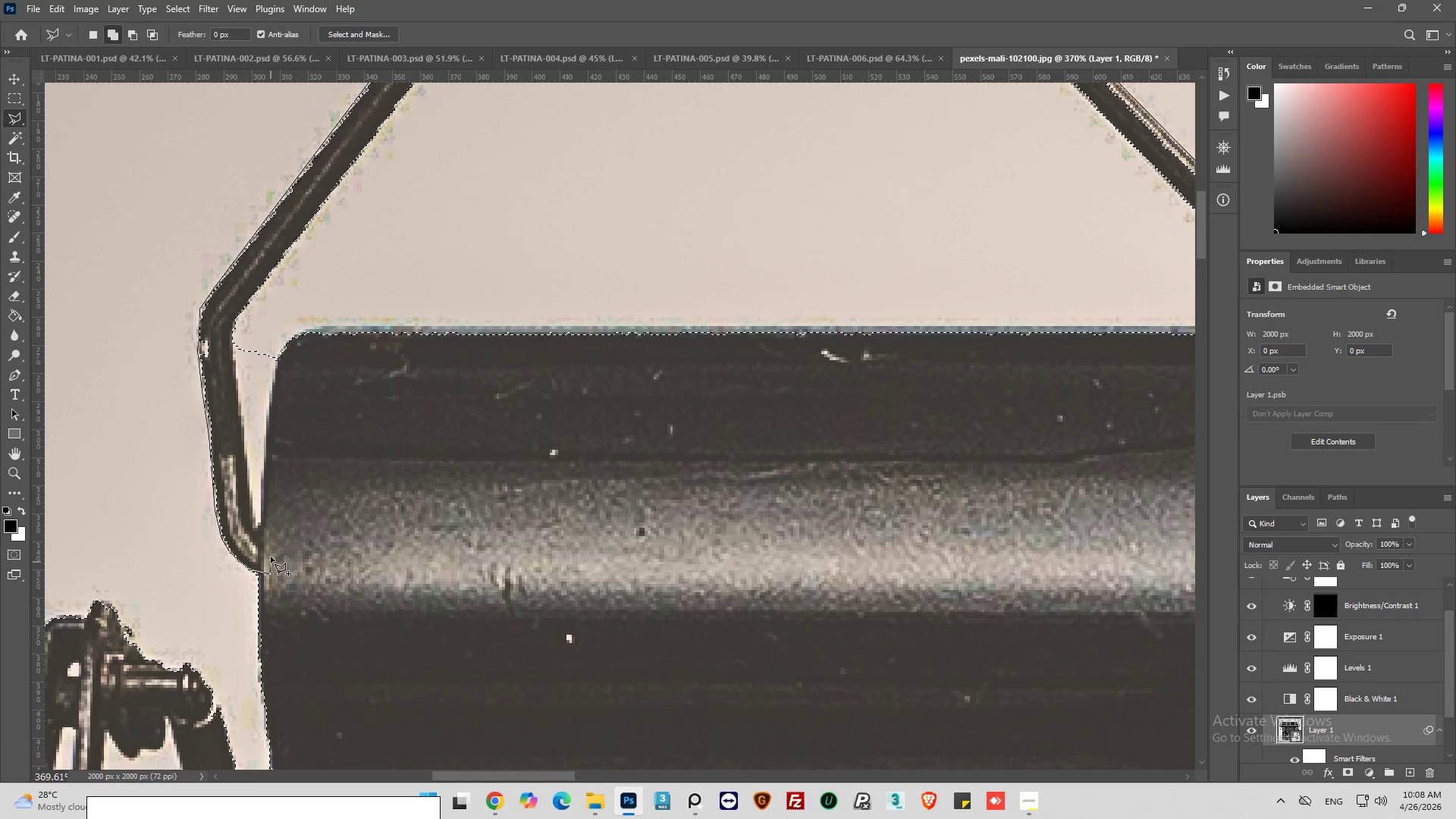 
double_click([271, 557])
 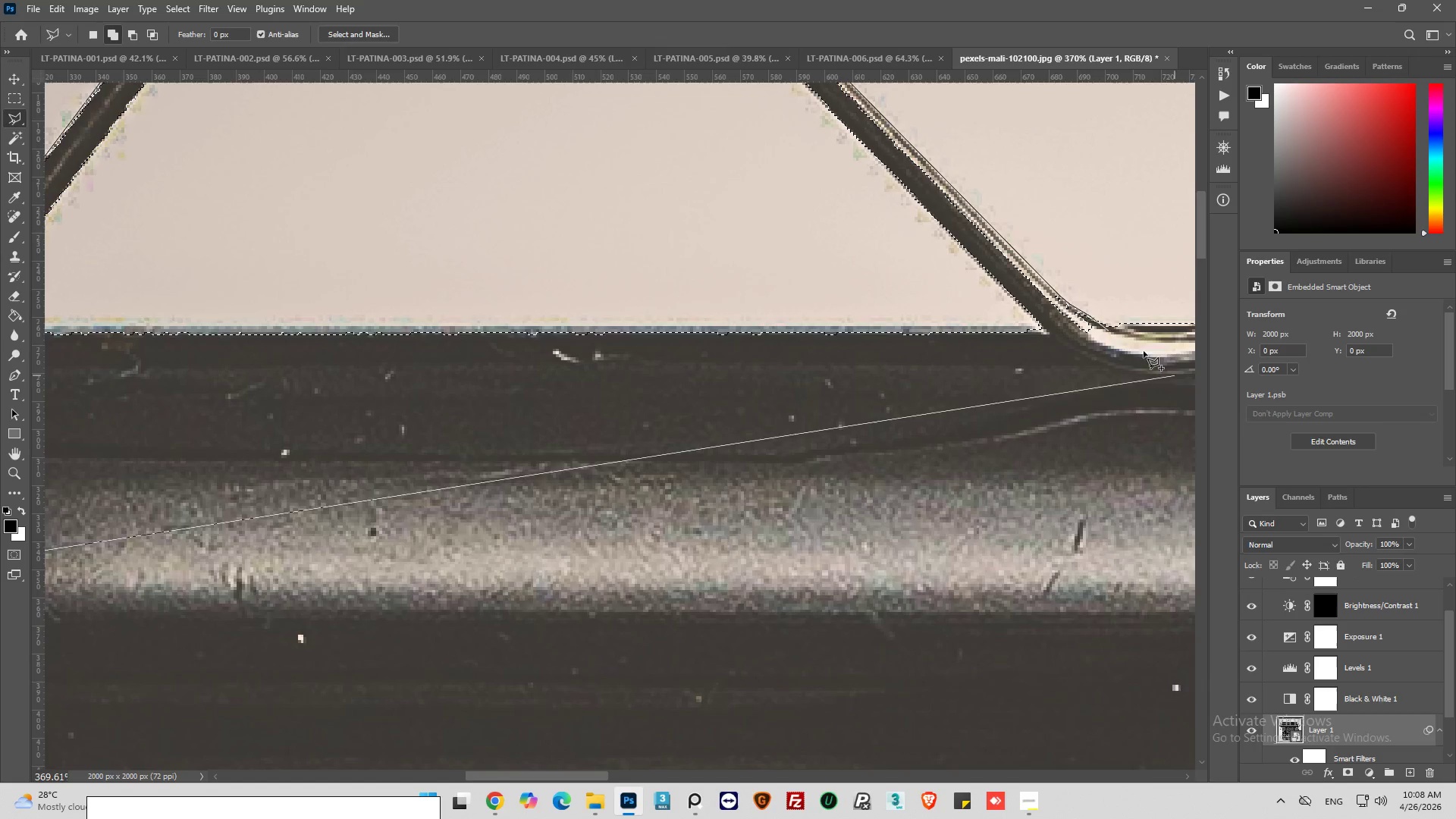 
wait(9.69)
 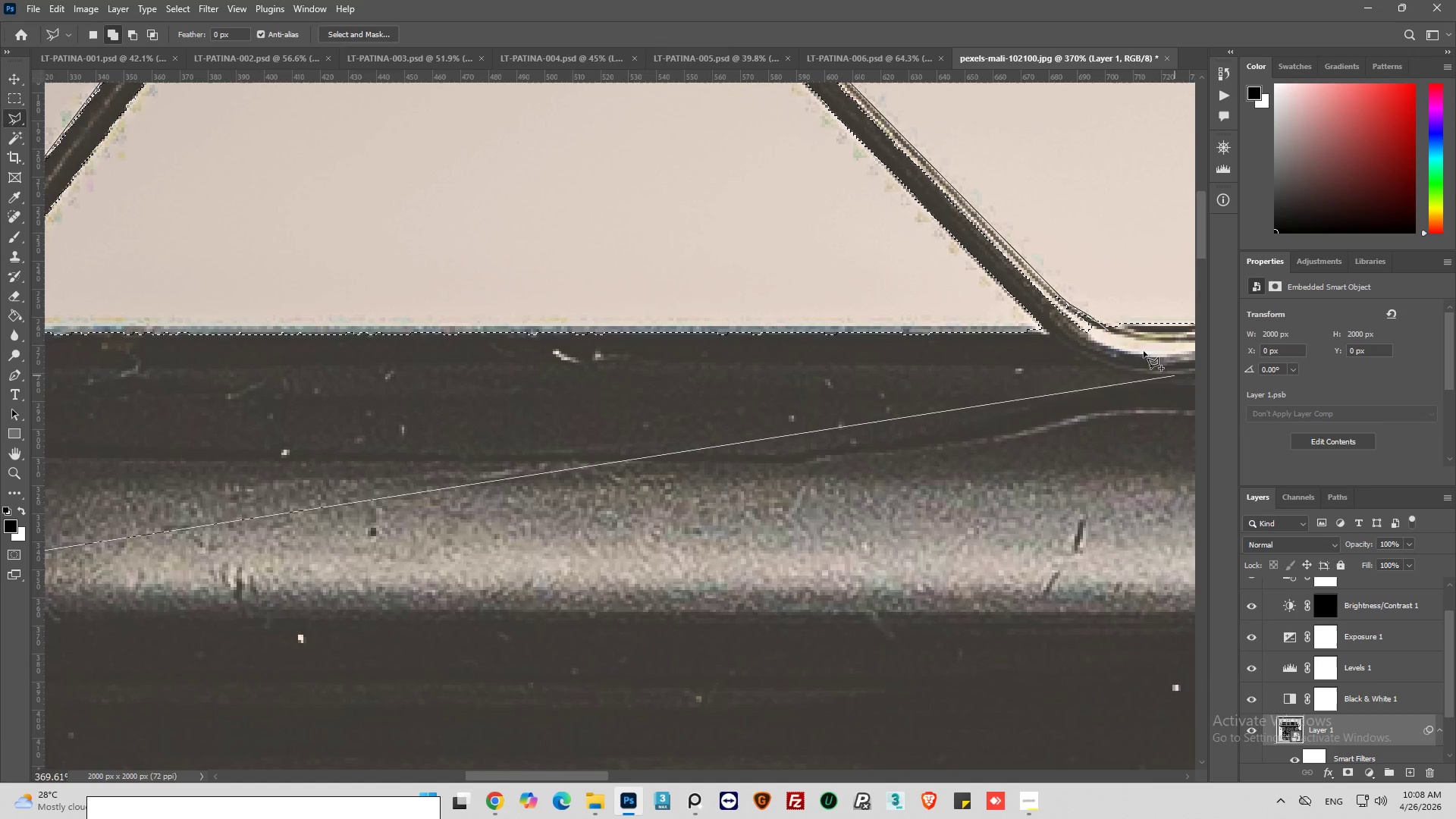 
left_click([303, 328])
 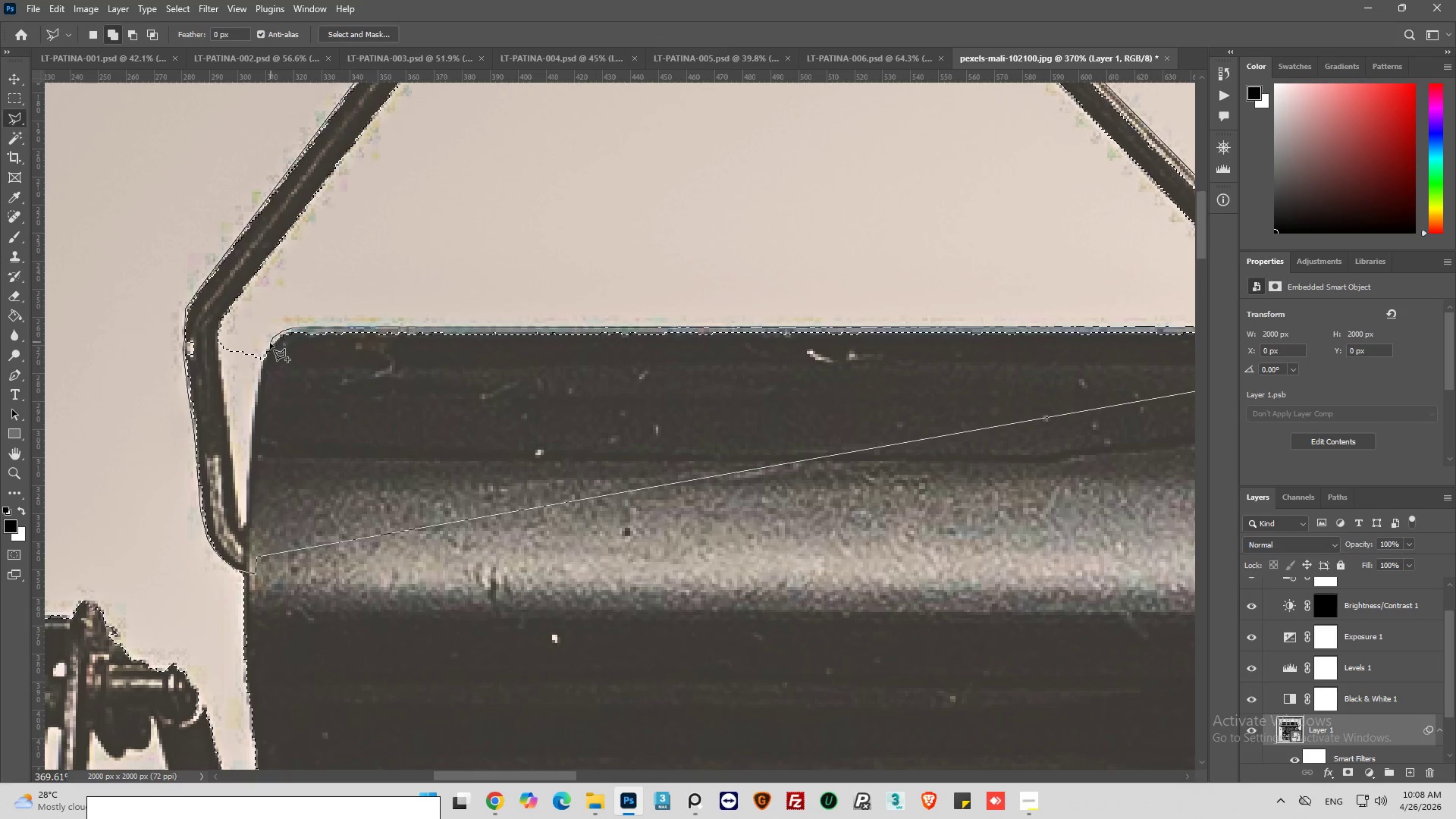 
left_click_drag(start_coordinate=[262, 353], to_coordinate=[262, 357])
 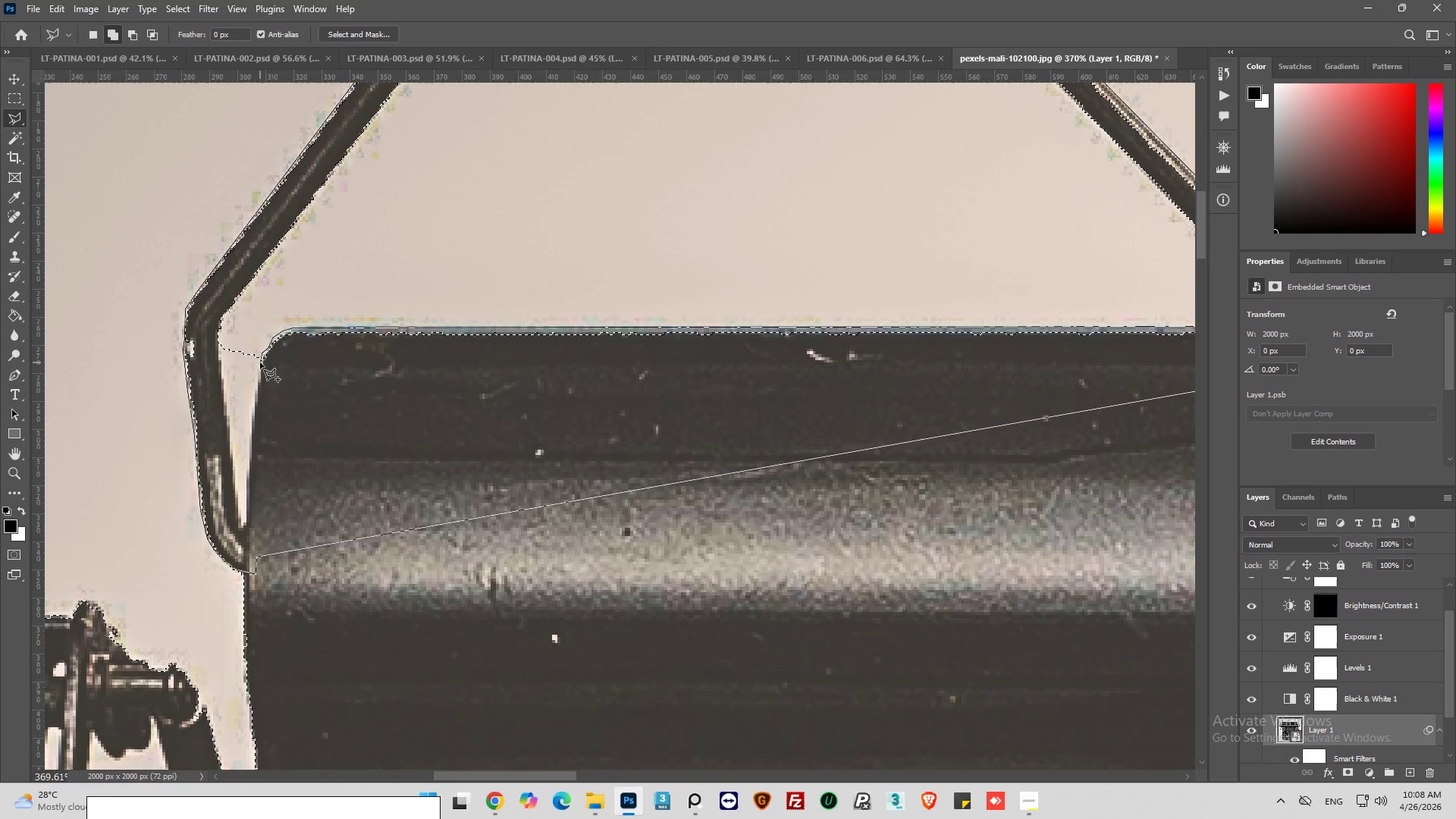 
left_click_drag(start_coordinate=[260, 362], to_coordinate=[237, 364])
 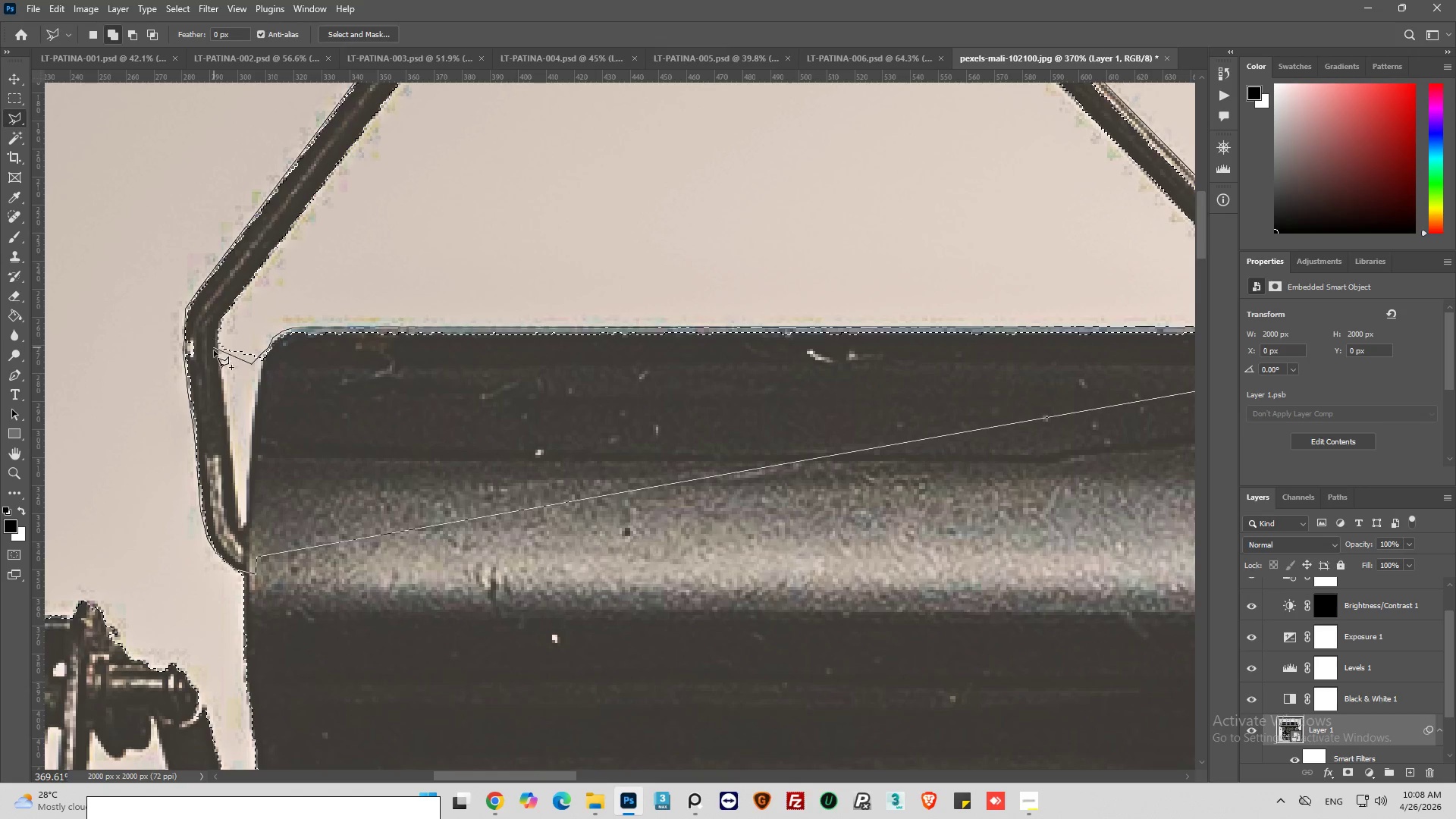 
left_click_drag(start_coordinate=[214, 352], to_coordinate=[216, 347])
 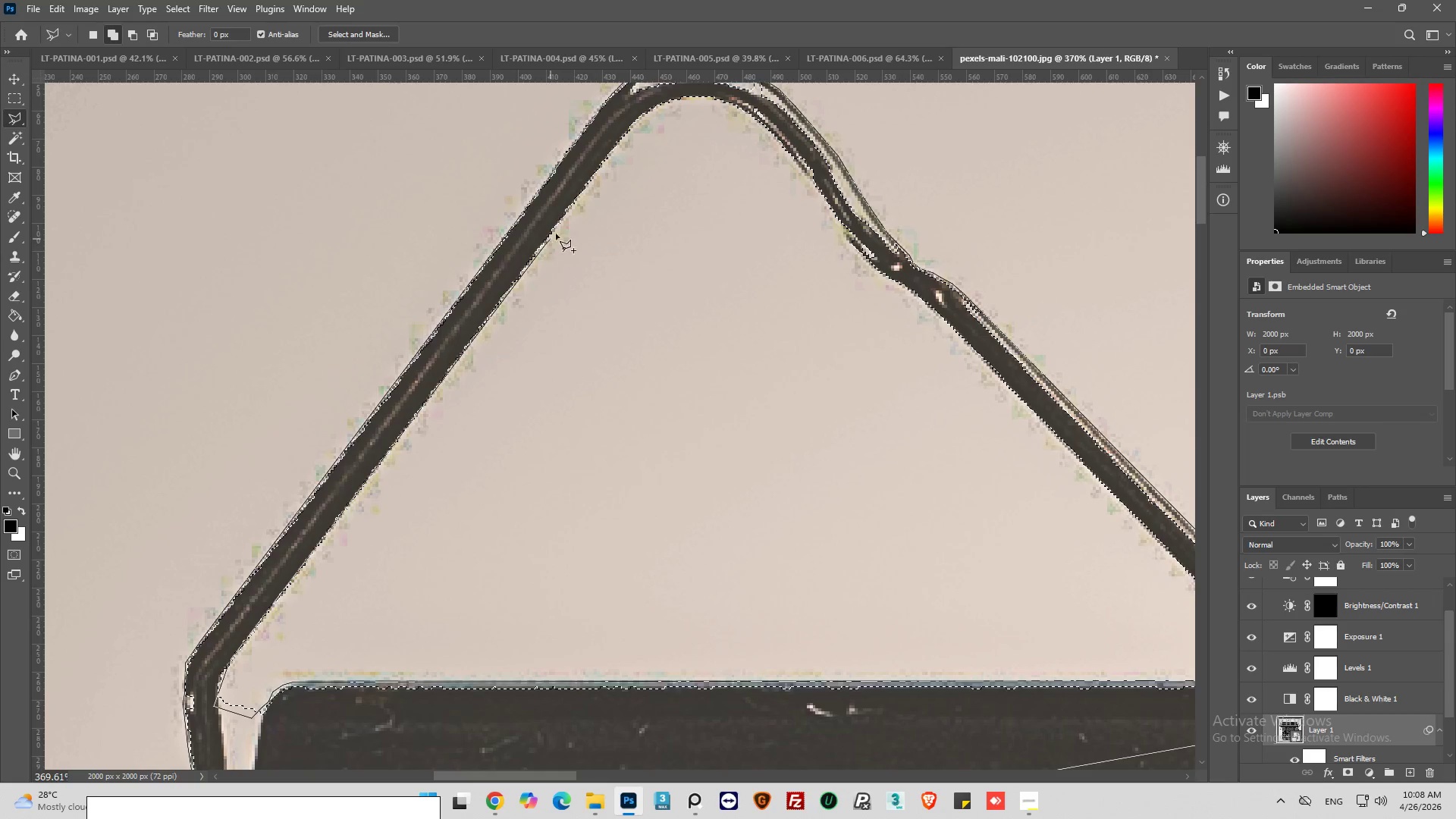 
wait(5.83)
 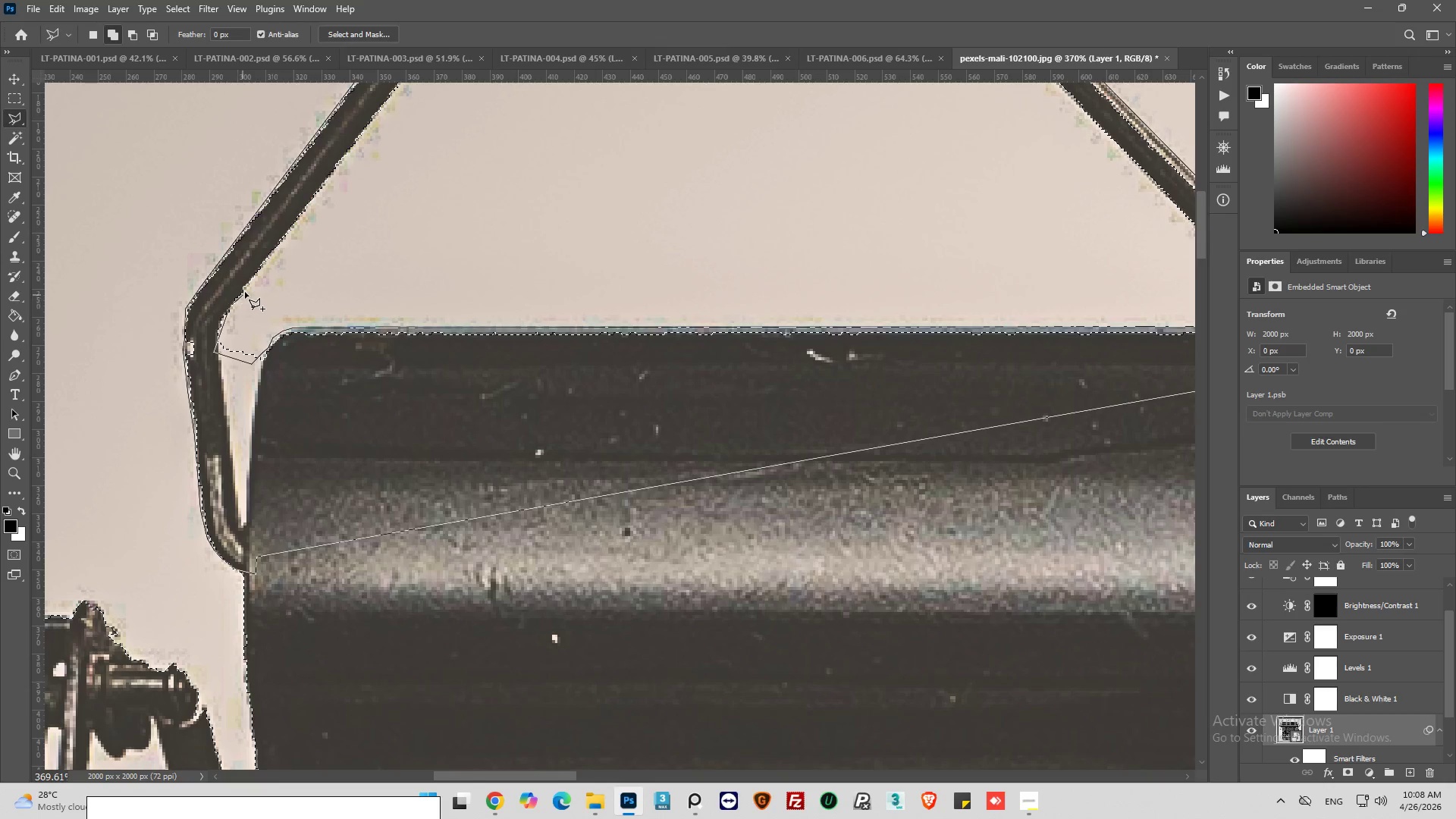 
left_click([606, 162])
 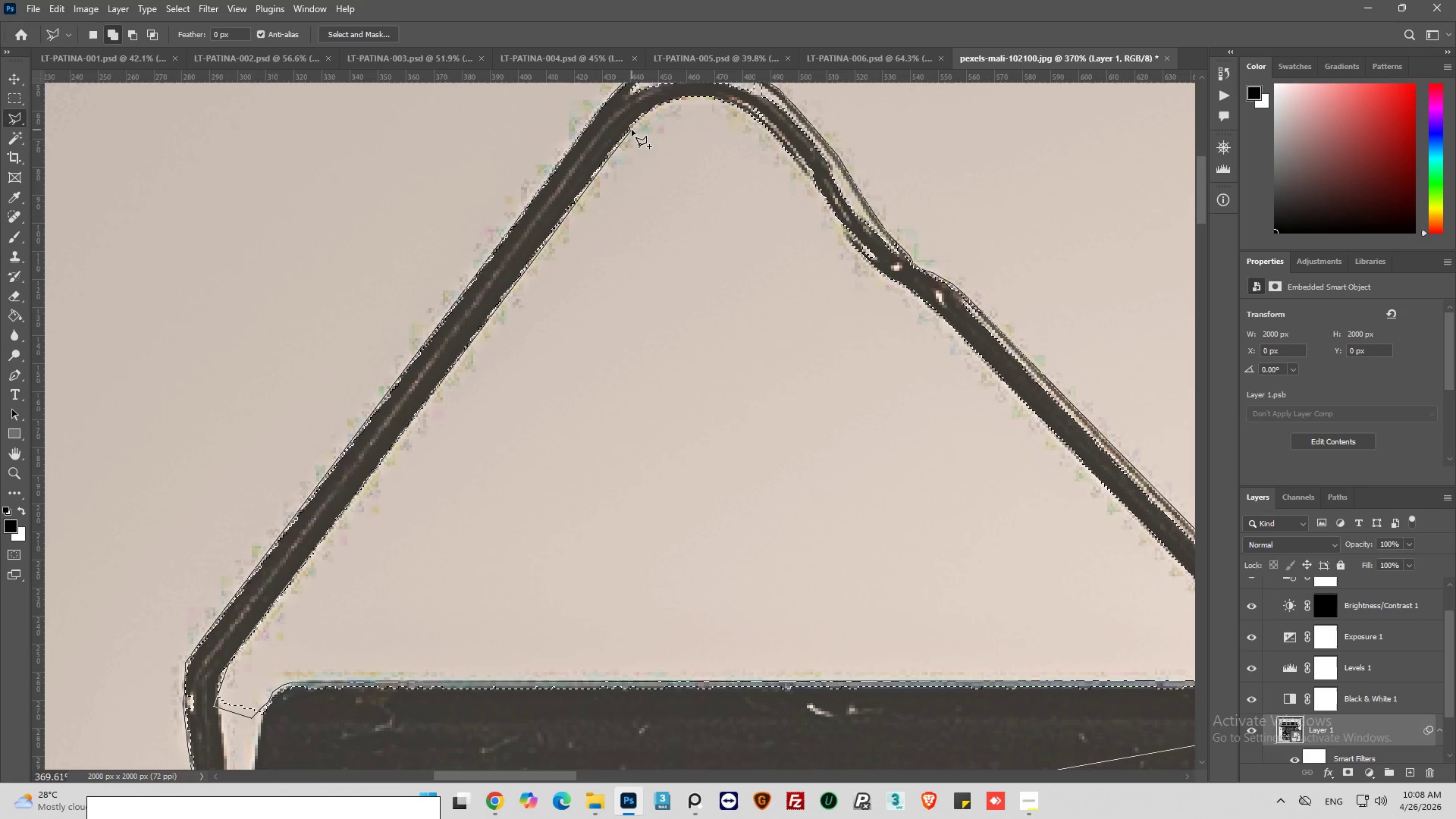 
left_click([633, 126])
 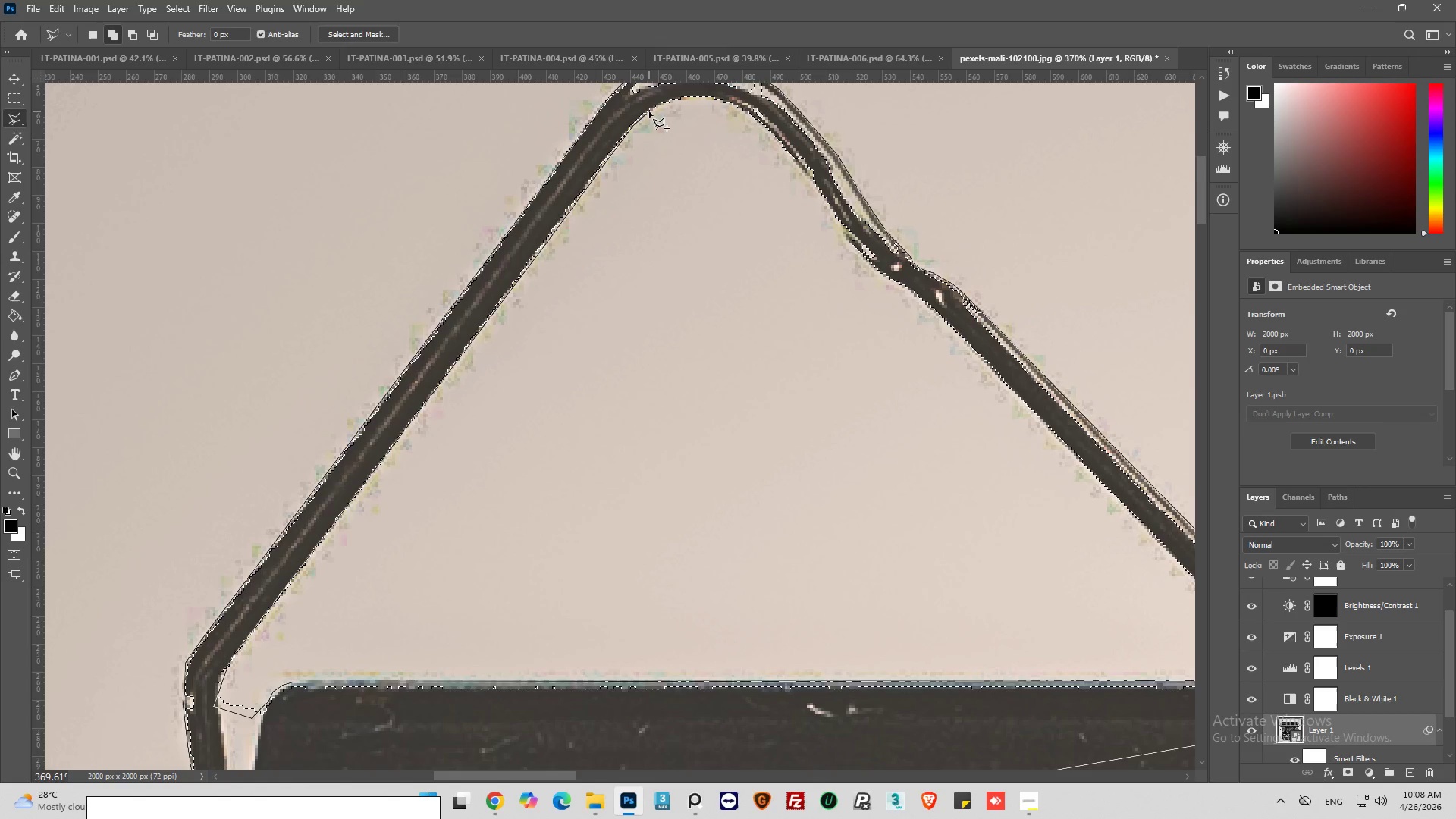 
left_click_drag(start_coordinate=[649, 111], to_coordinate=[657, 108])
 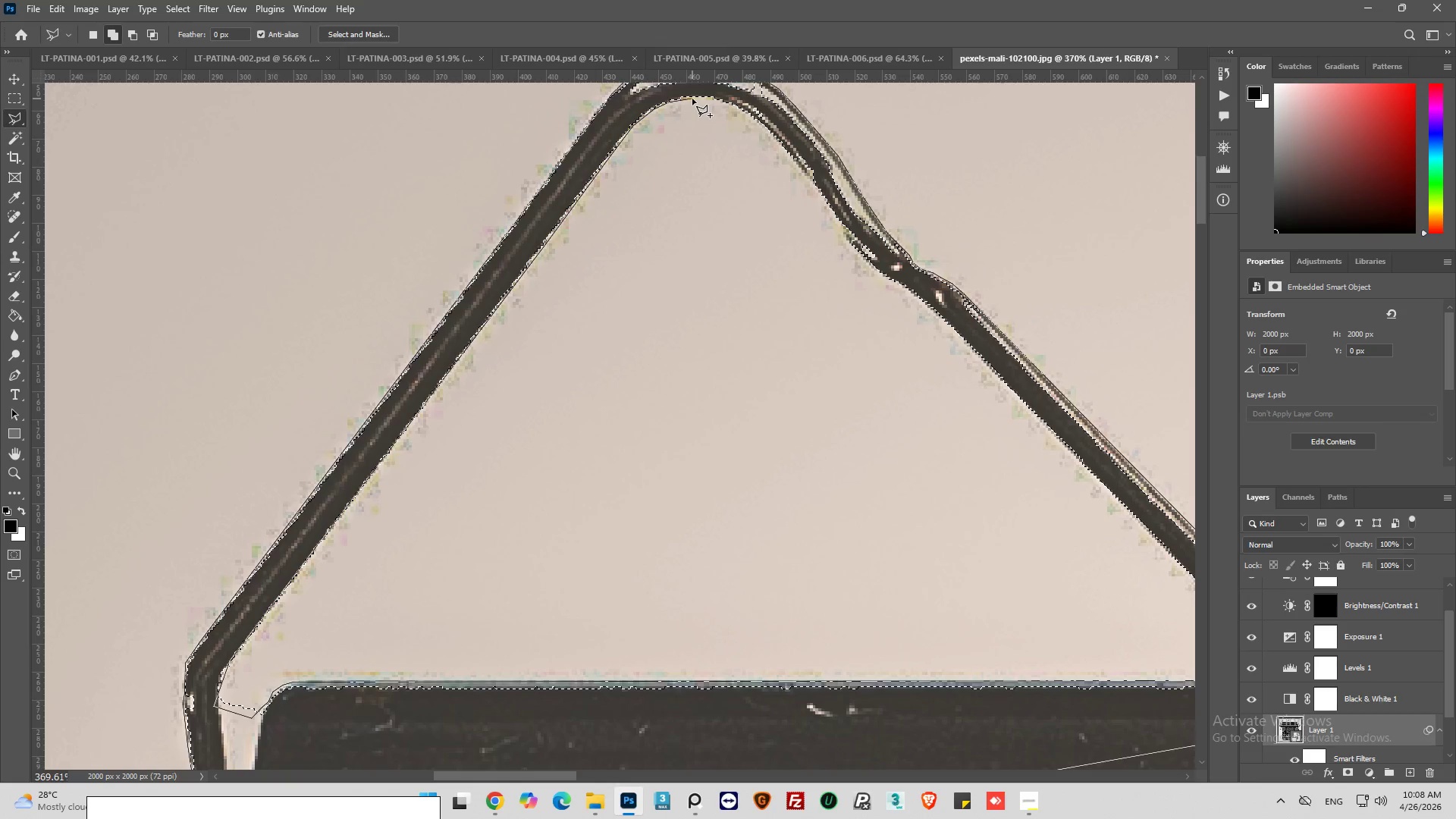 
left_click([692, 99])
 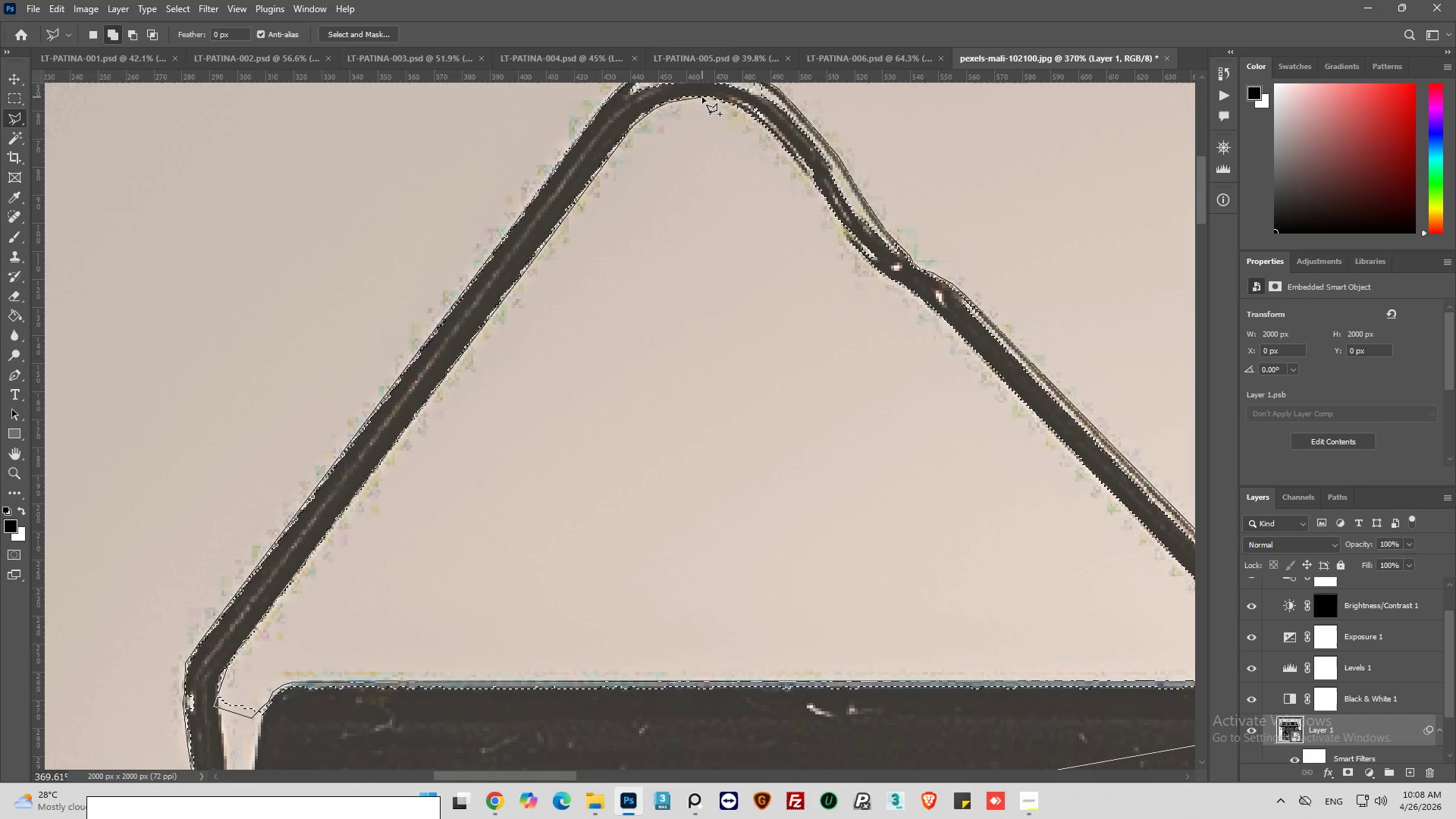 
left_click([707, 97])
 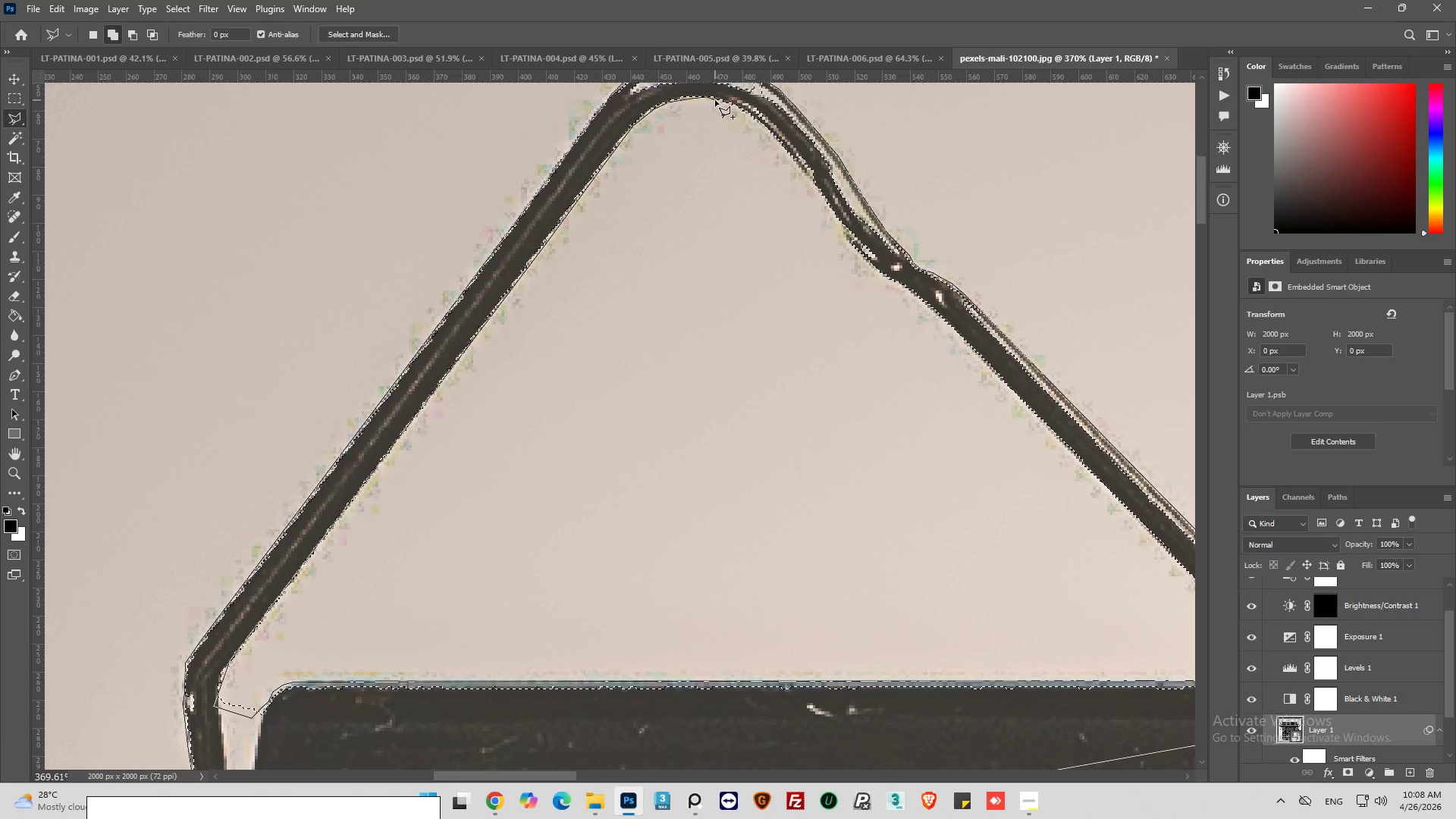 
left_click([717, 99])
 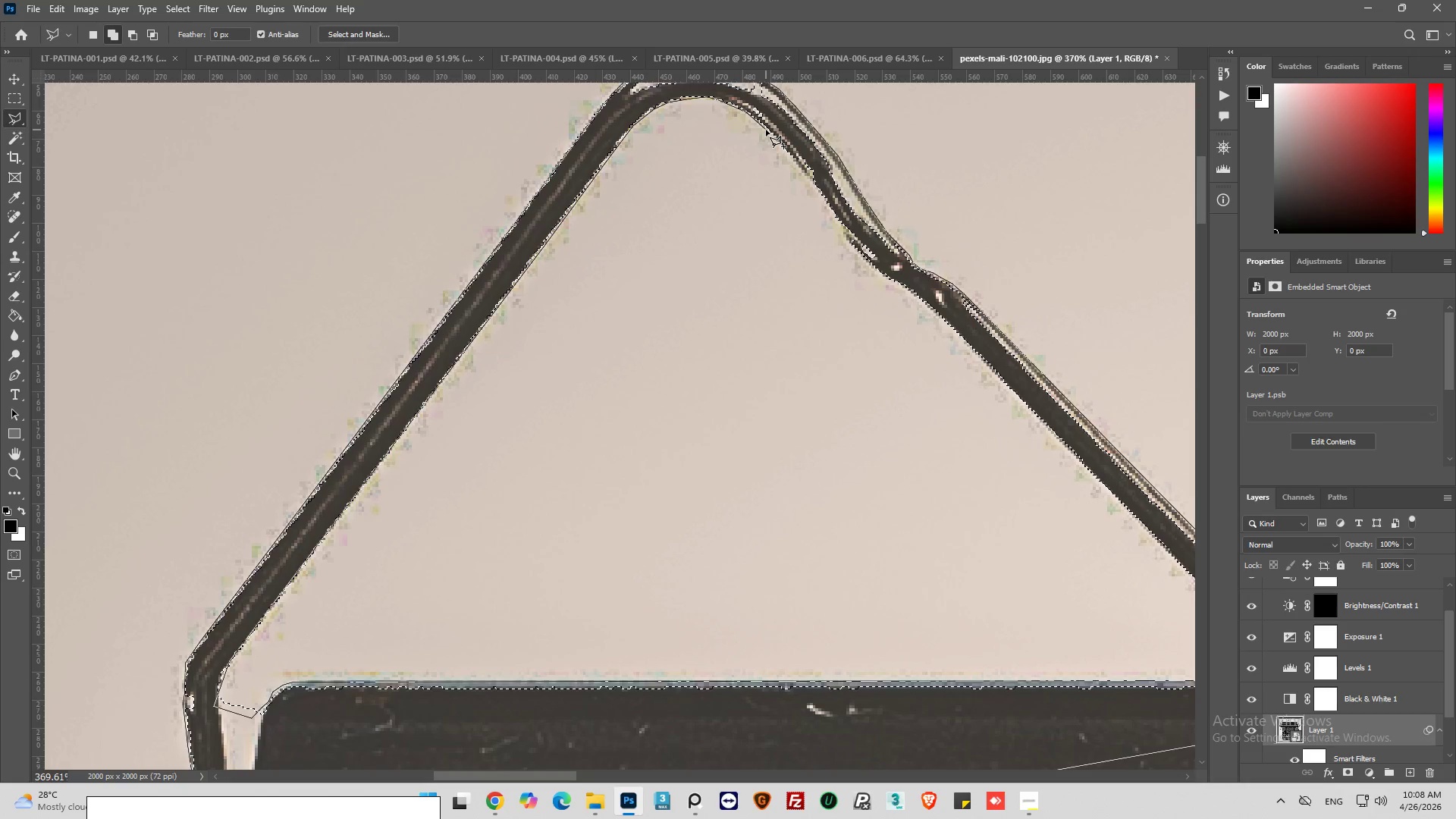 
left_click_drag(start_coordinate=[768, 130], to_coordinate=[770, 133])
 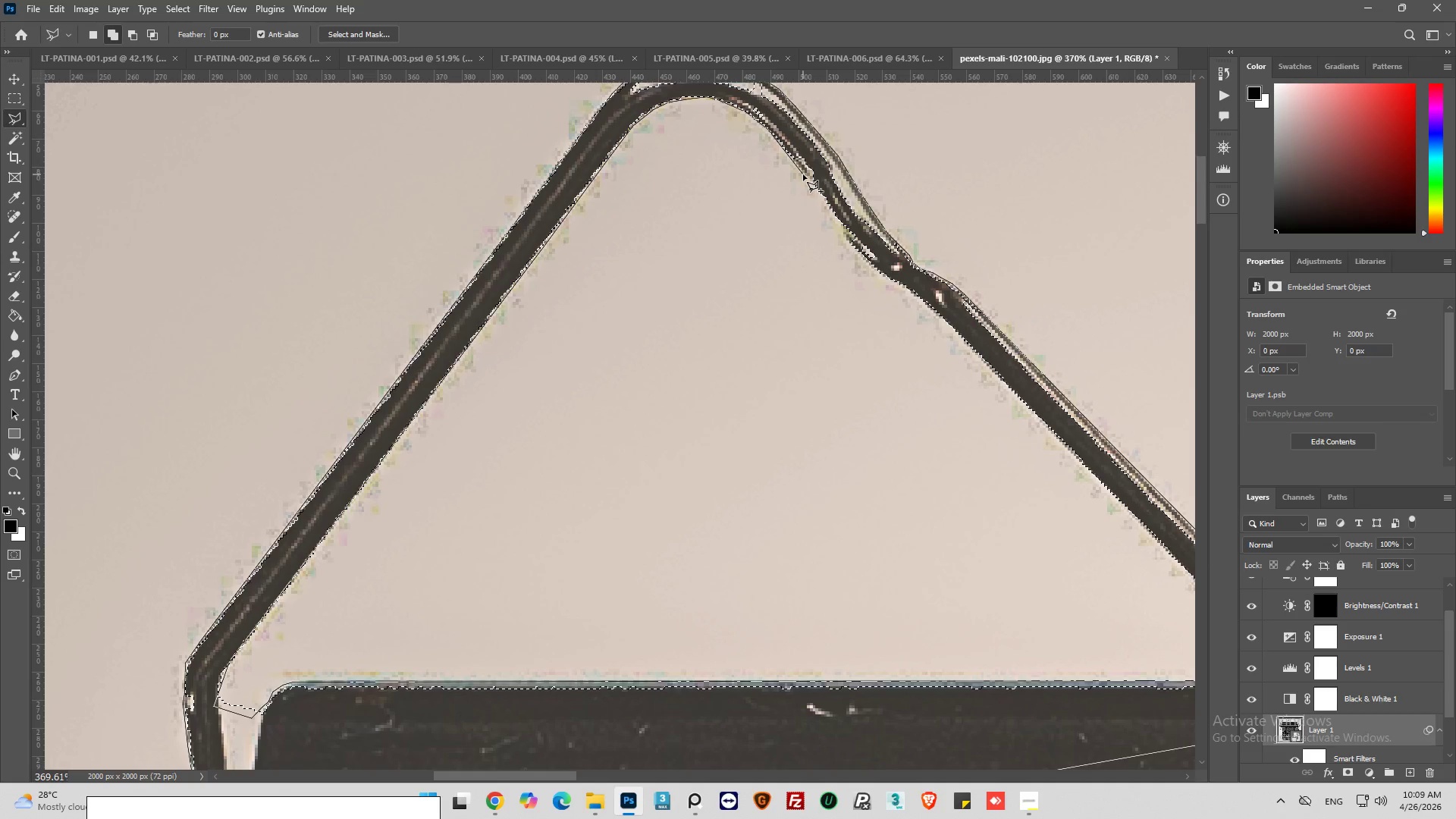 
left_click([803, 174])
 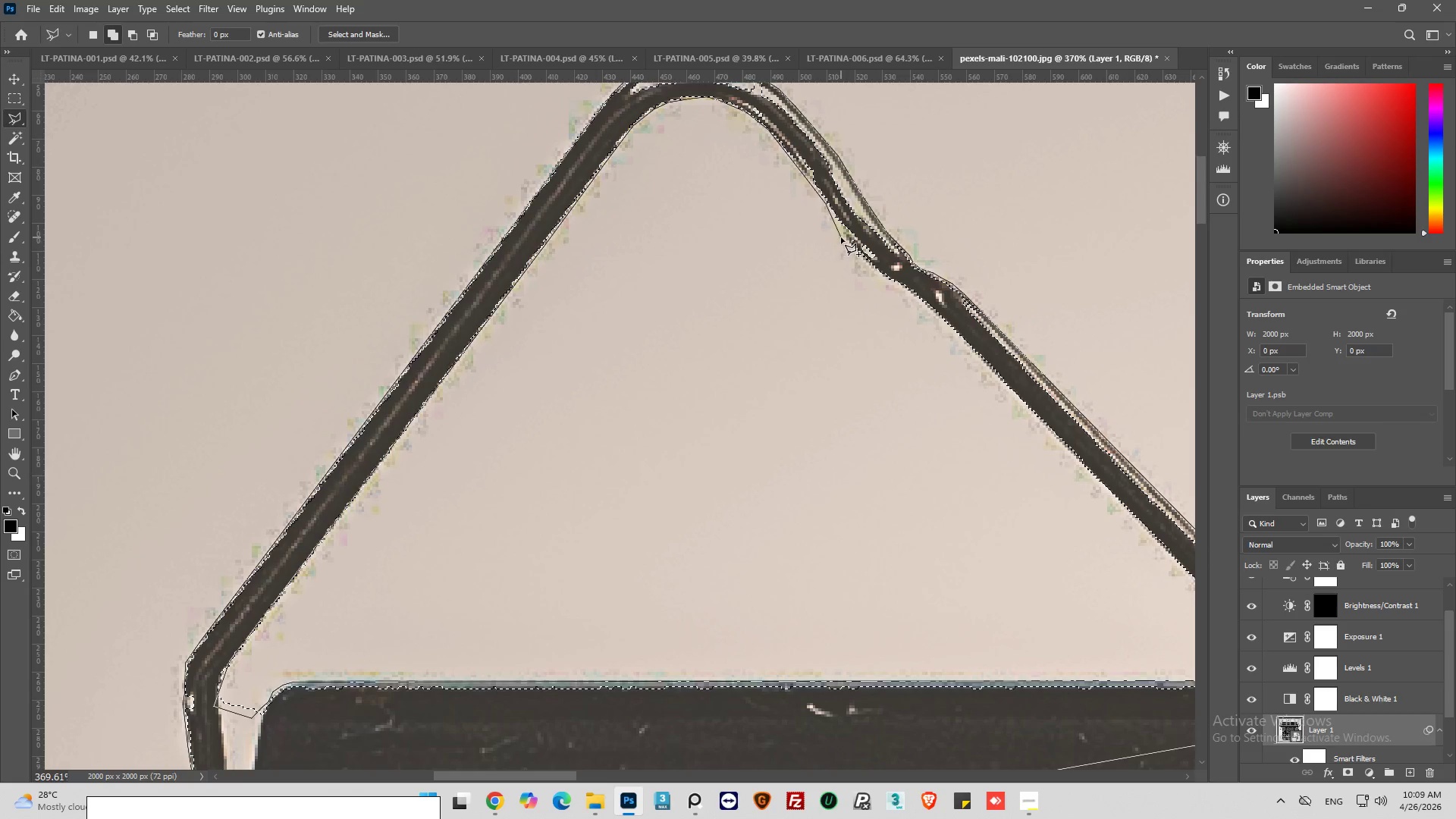 
left_click([845, 237])
 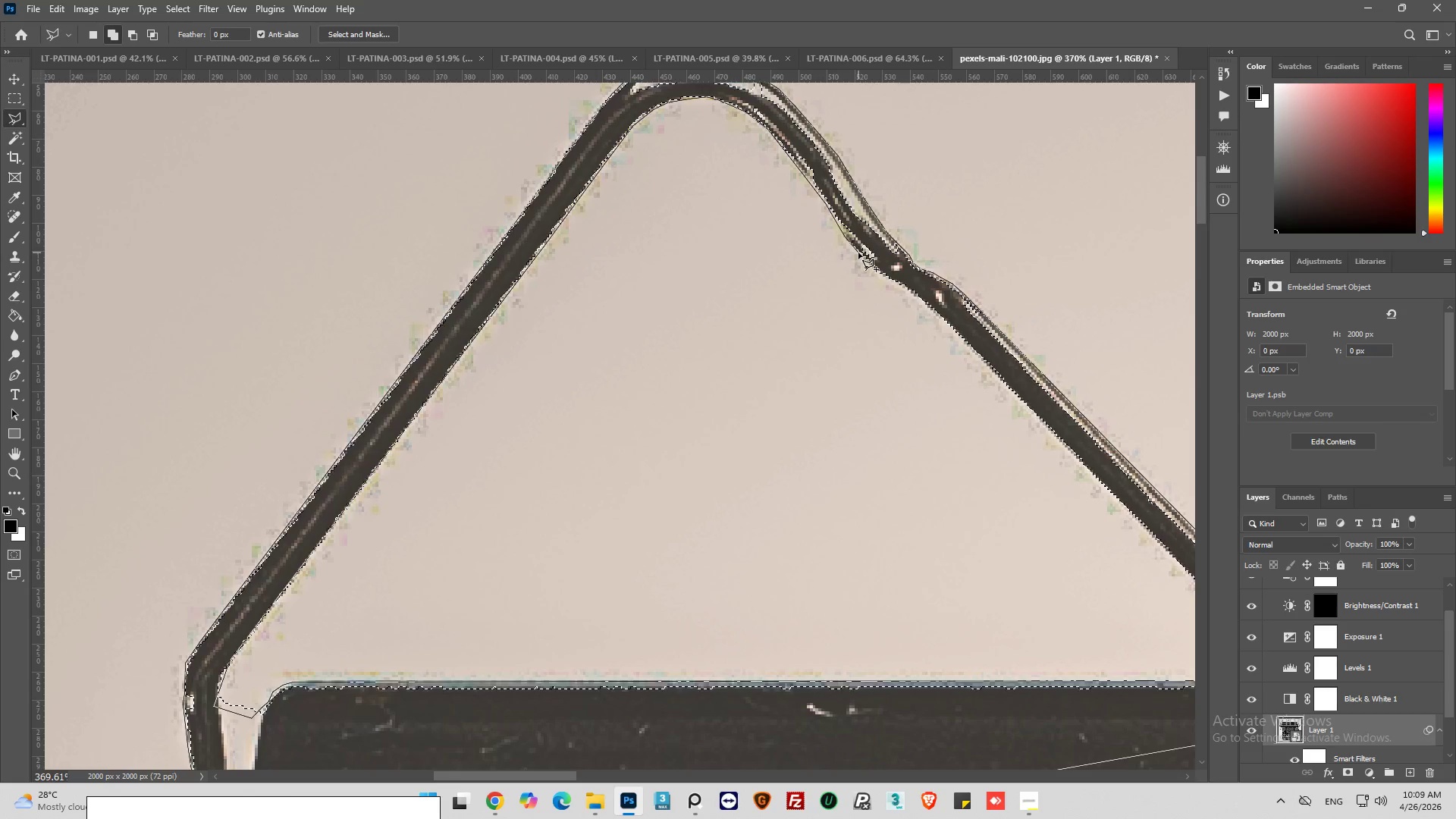 
left_click([858, 251])
 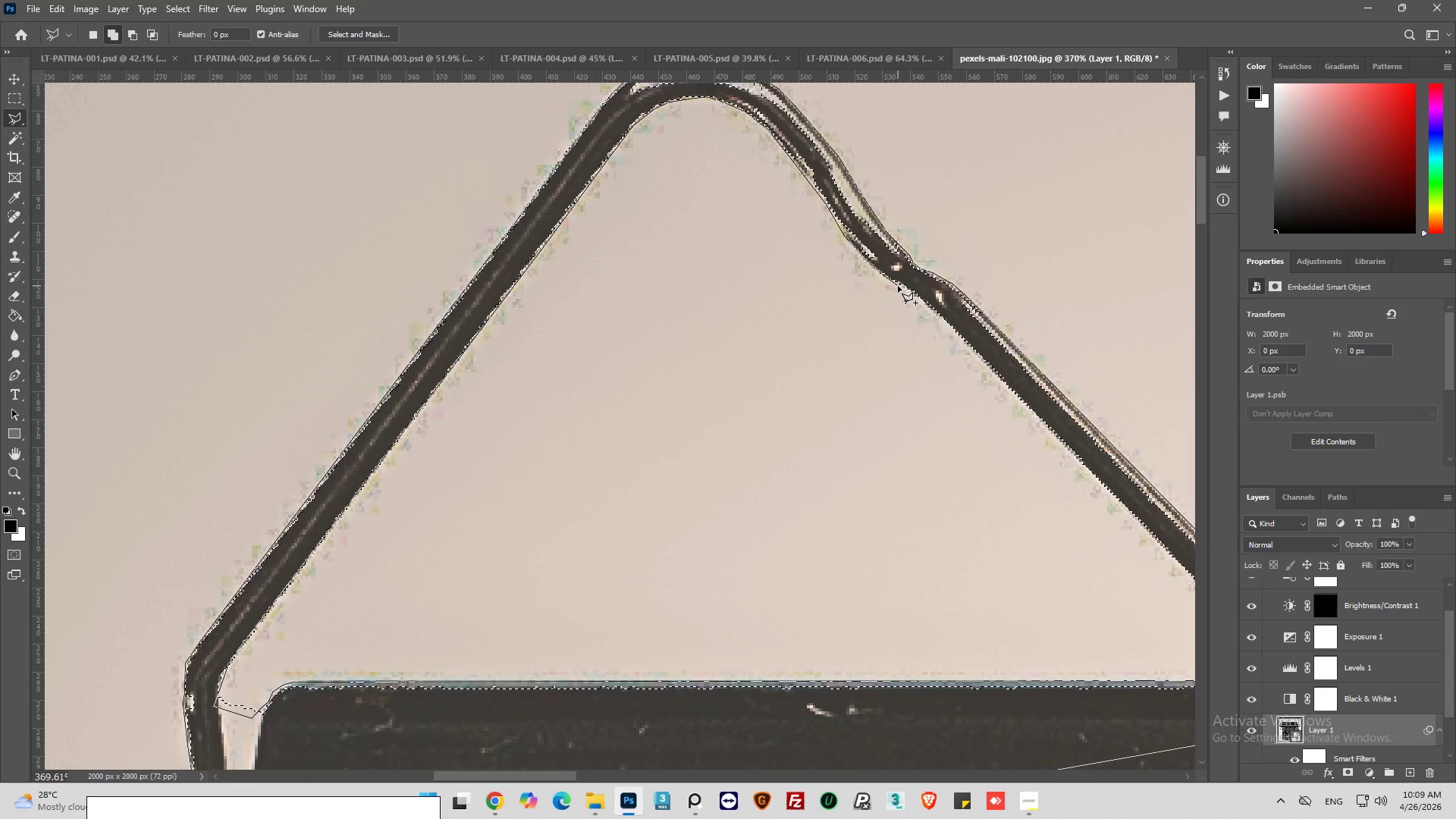 
left_click([900, 286])
 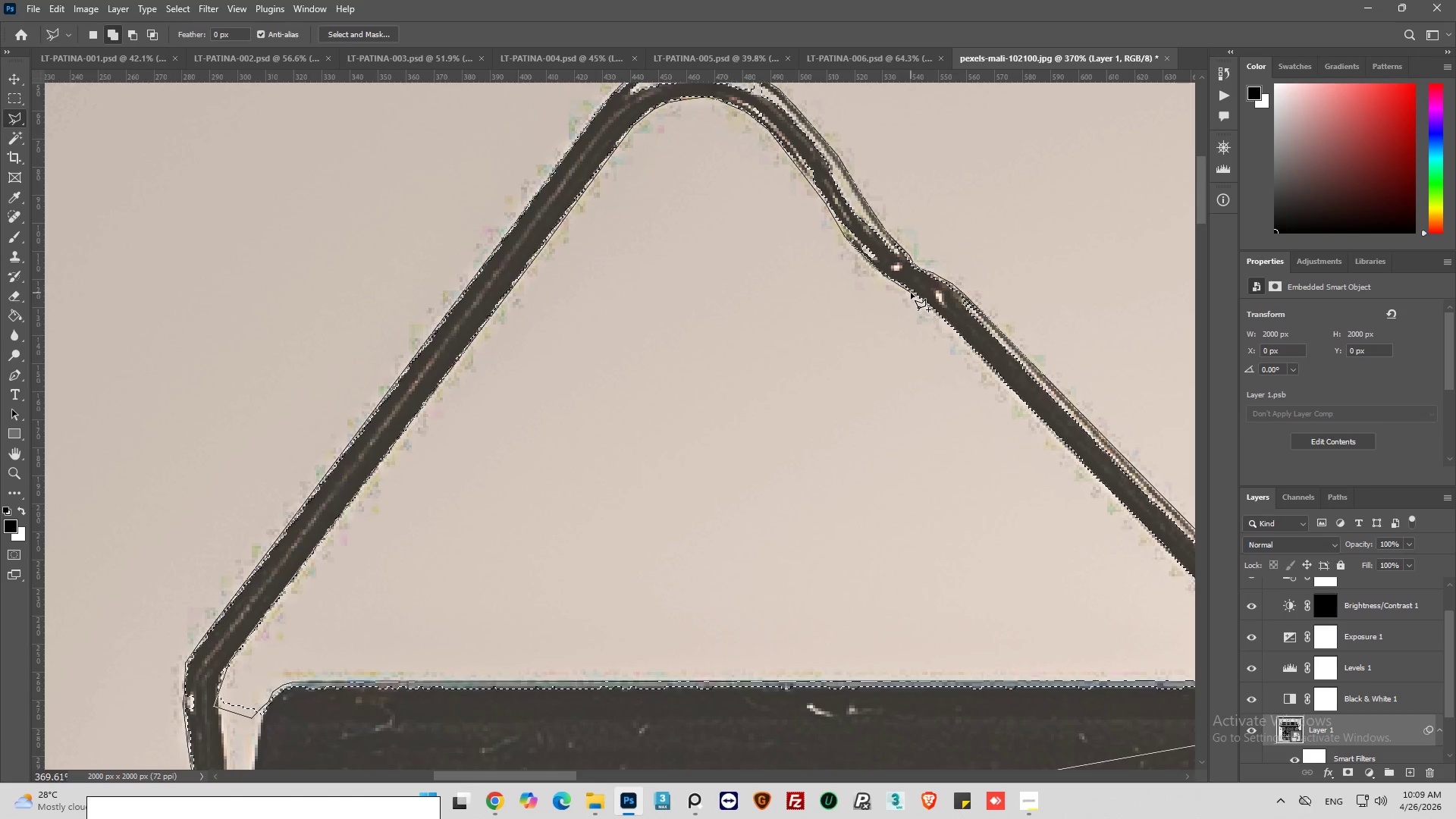 
left_click([911, 293])
 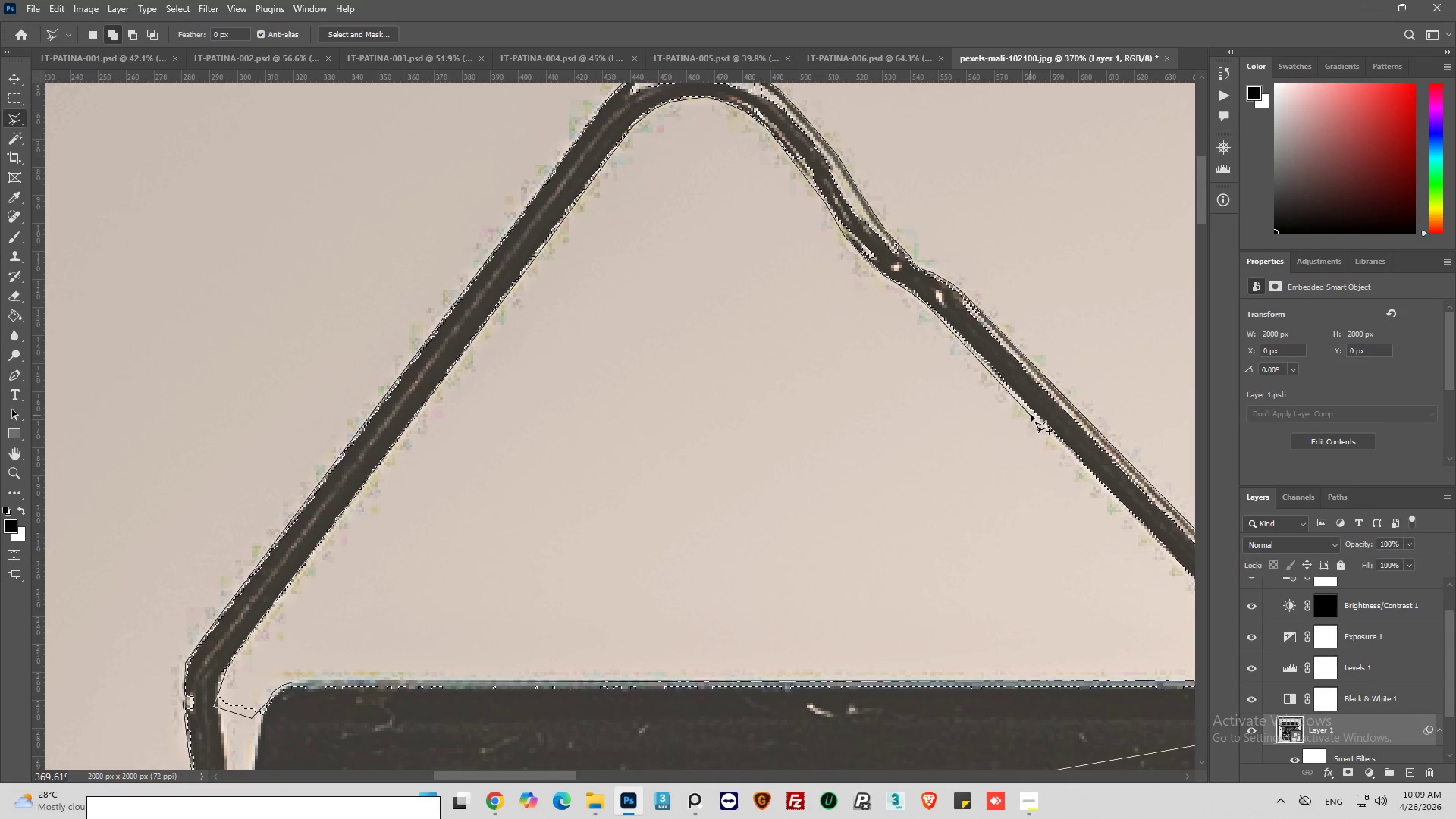 
wait(7.41)
 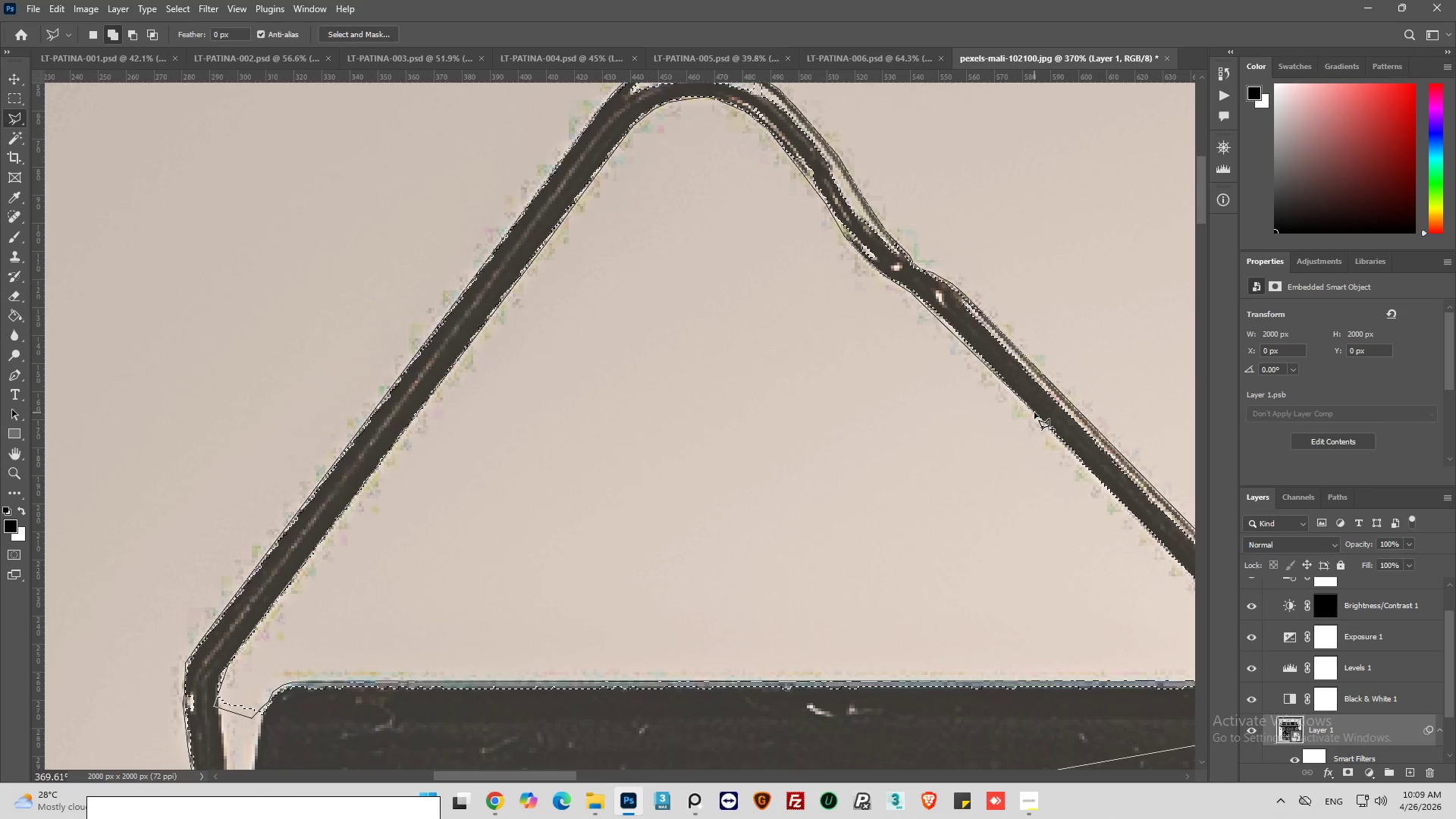 
left_click([1085, 468])
 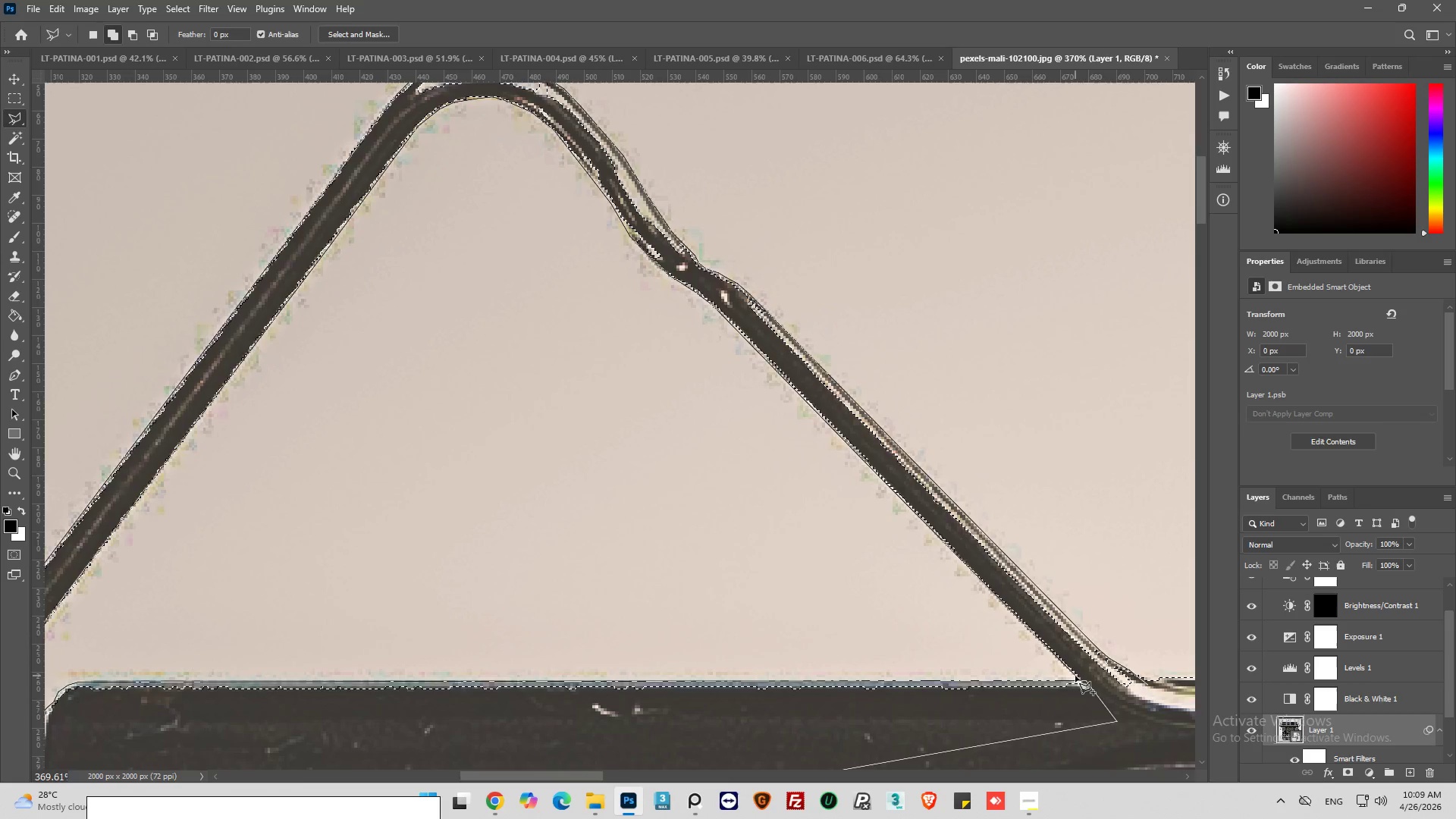 
wait(6.97)
 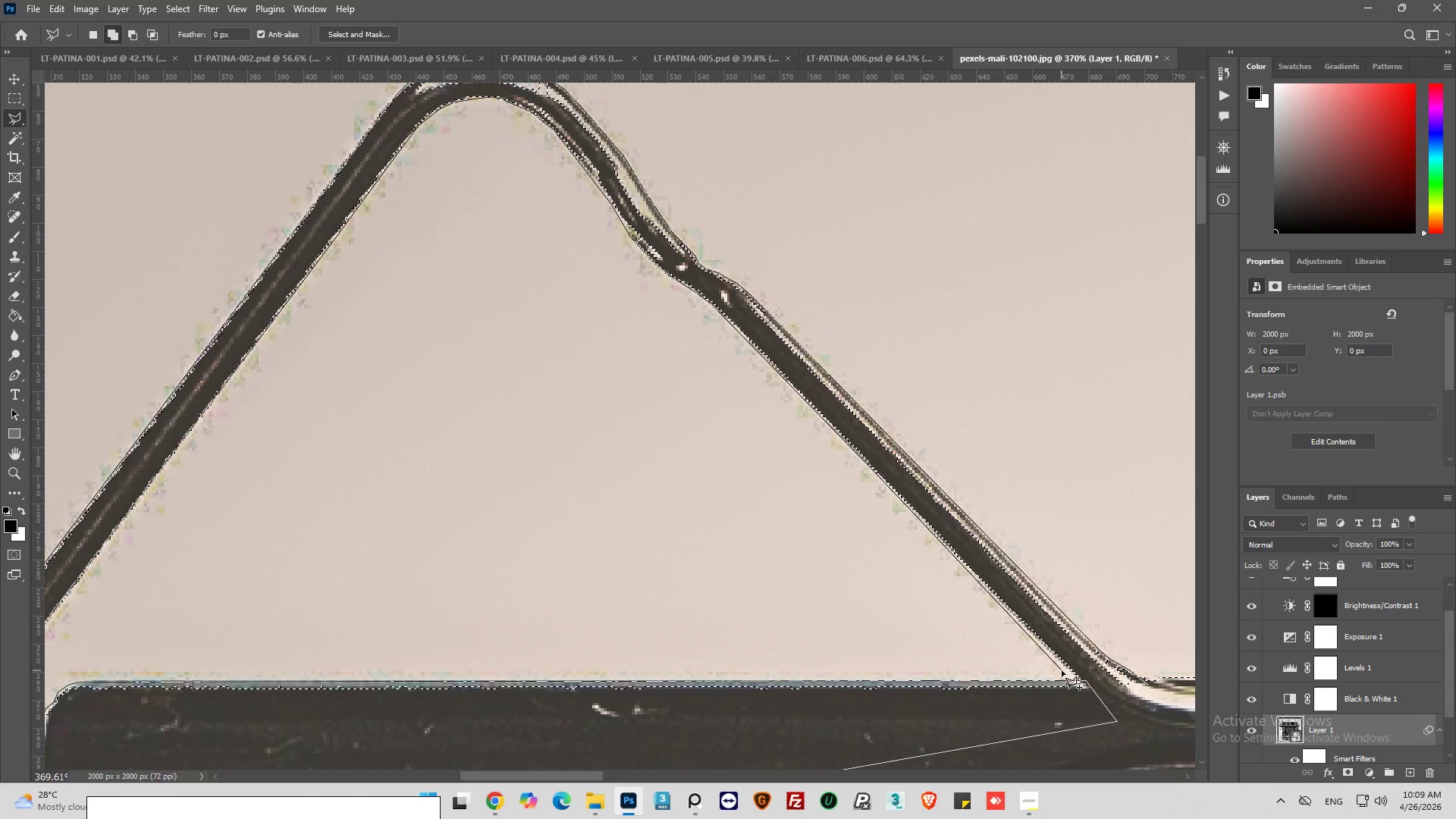 
left_click([1076, 678])
 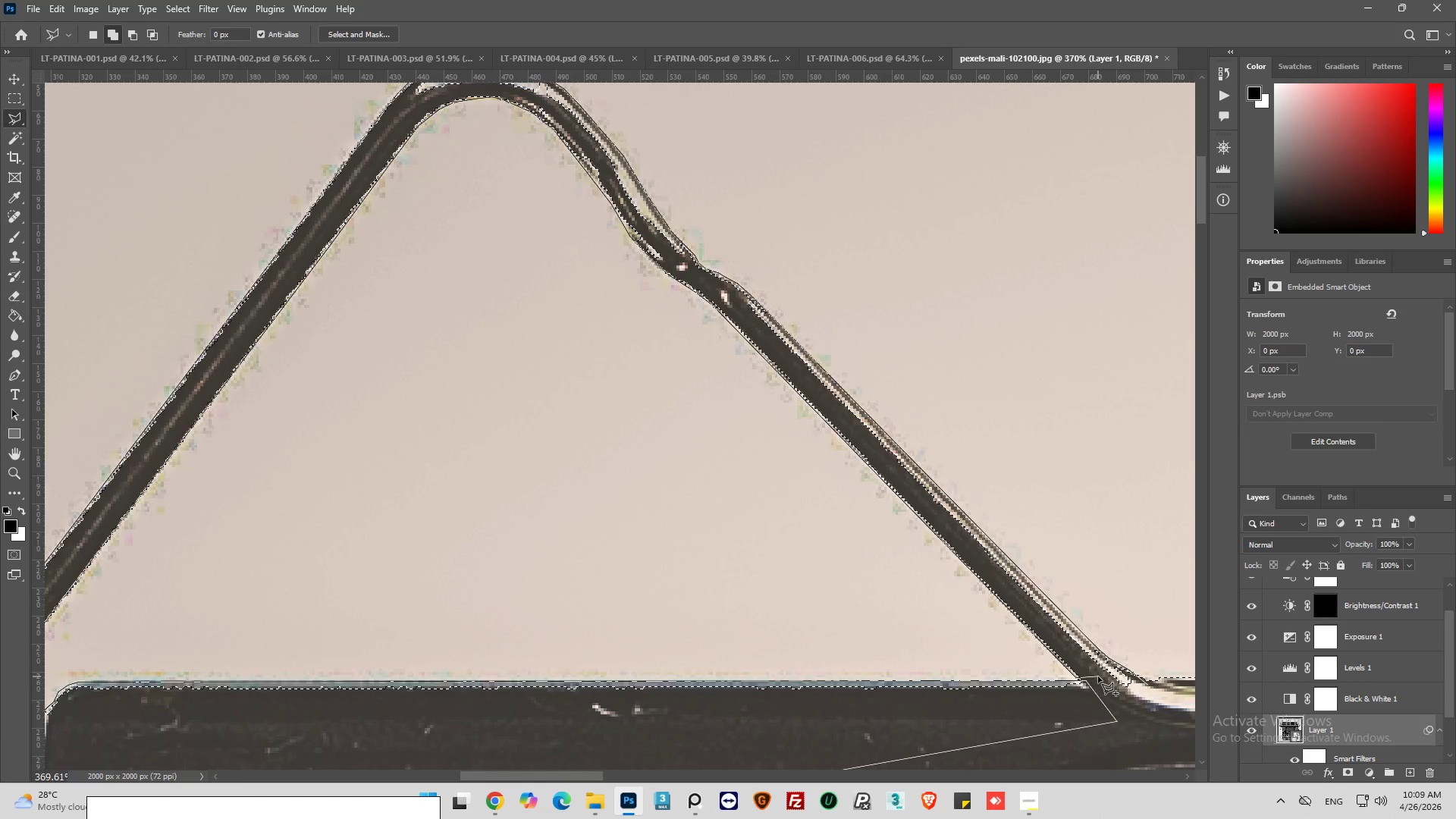 
left_click([1098, 676])
 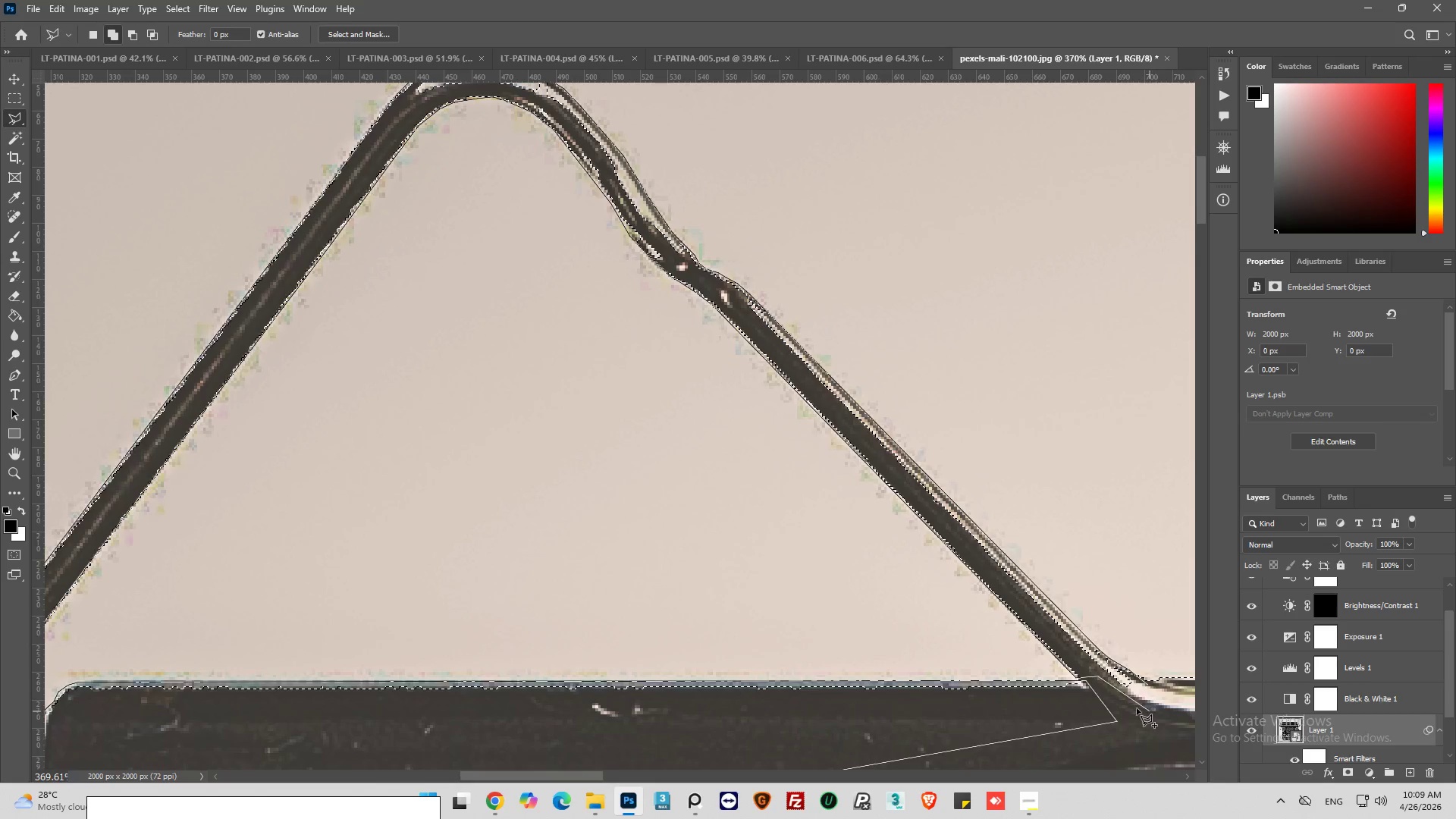 
left_click_drag(start_coordinate=[1128, 706], to_coordinate=[1131, 702])
 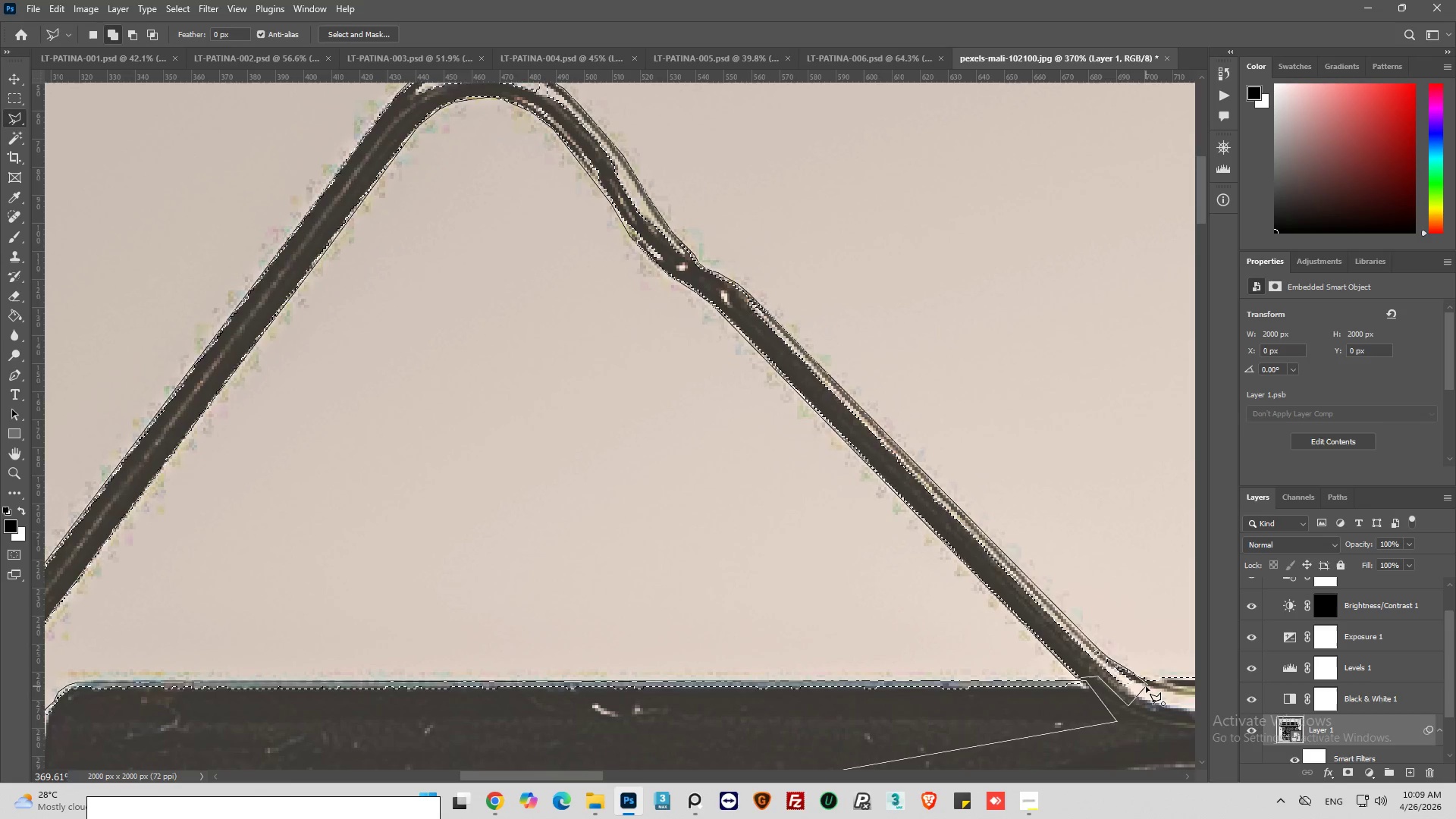 
left_click([1146, 686])
 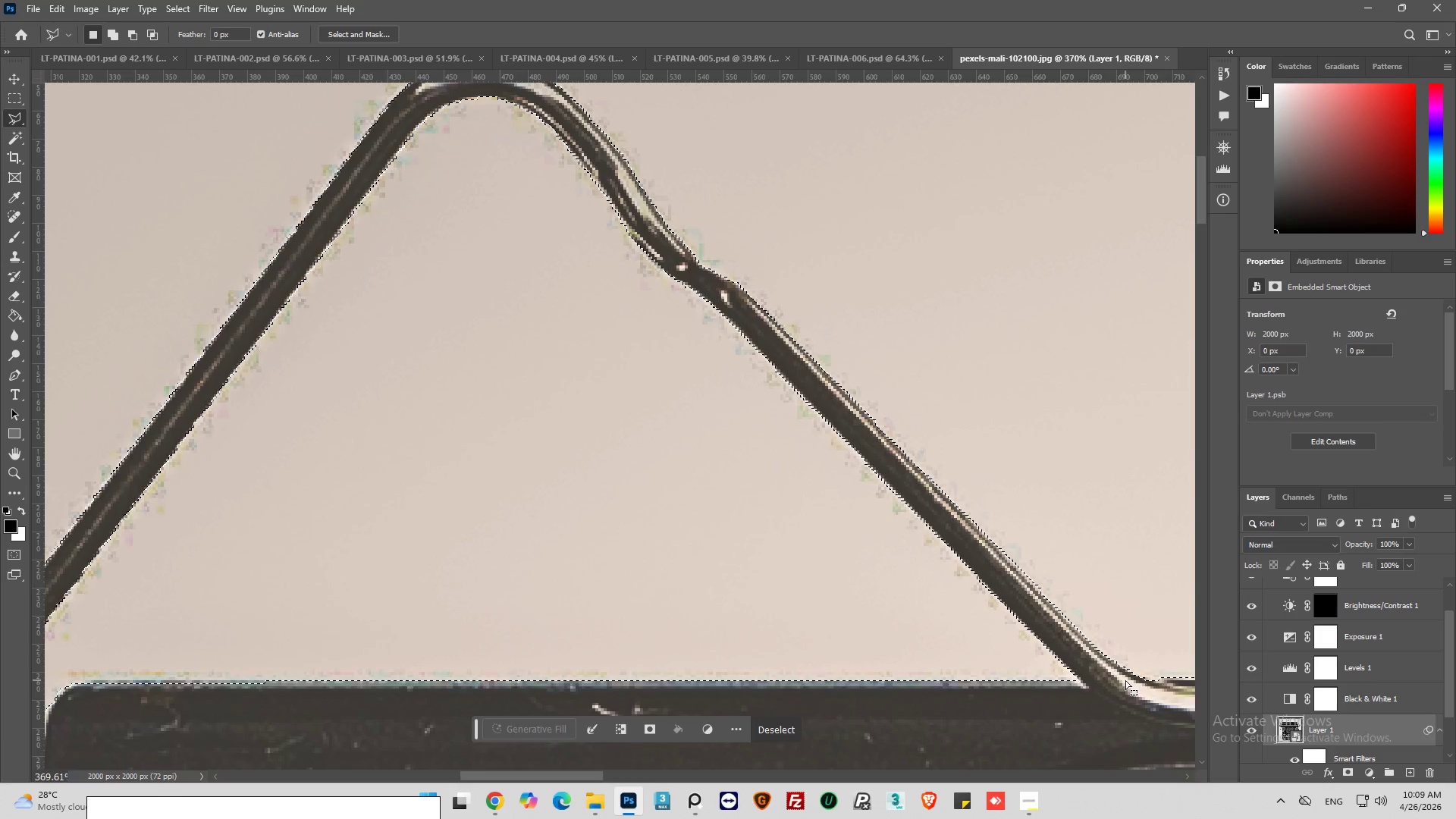 
hold_key(key=AltLeft, duration=0.45)
scroll: coordinate [695, 482], scroll_direction: down, amount: 12.0
 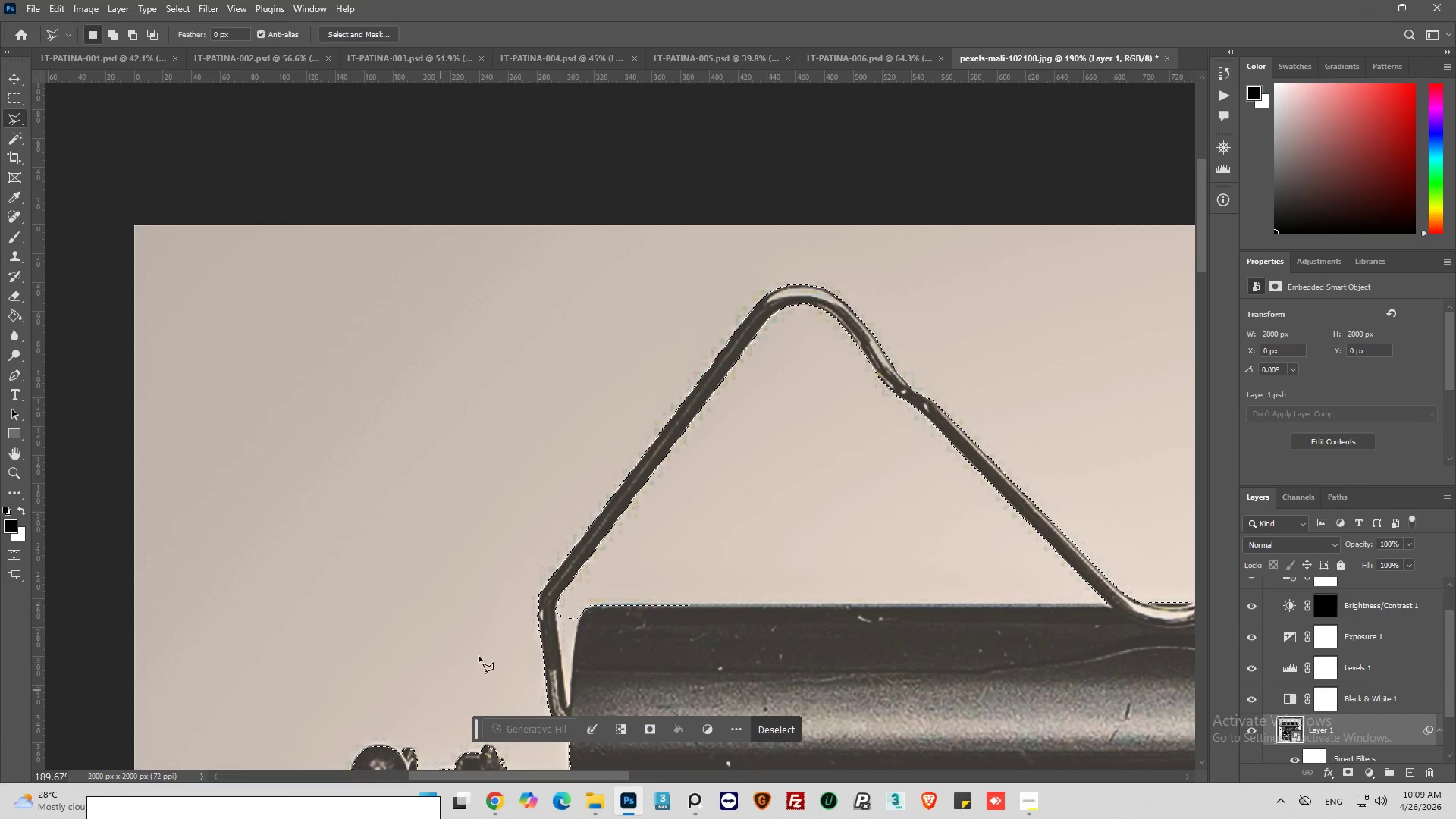 
hold_key(key=AltLeft, duration=0.69)
 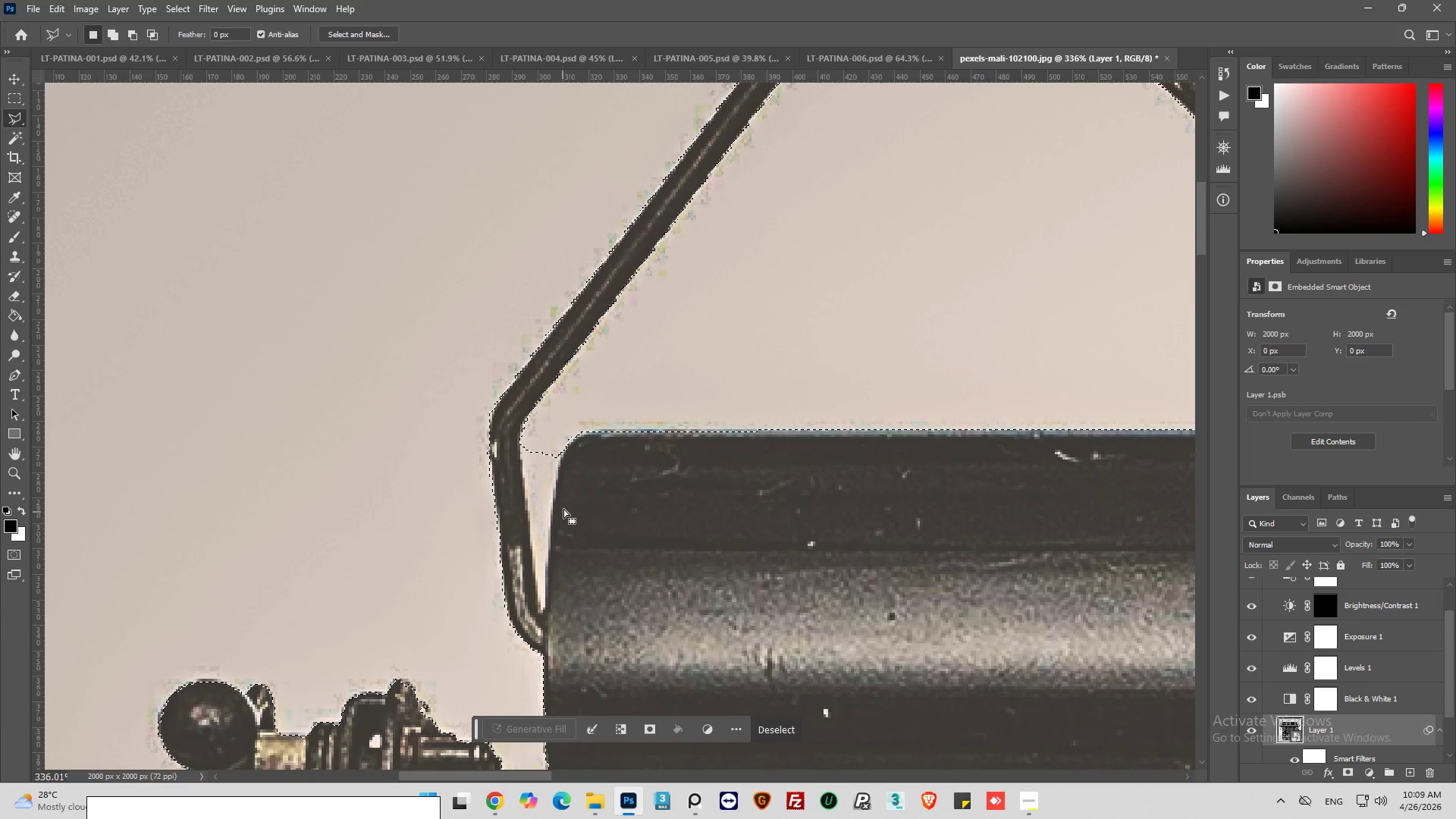 
hold_key(key=AltLeft, duration=0.33)
 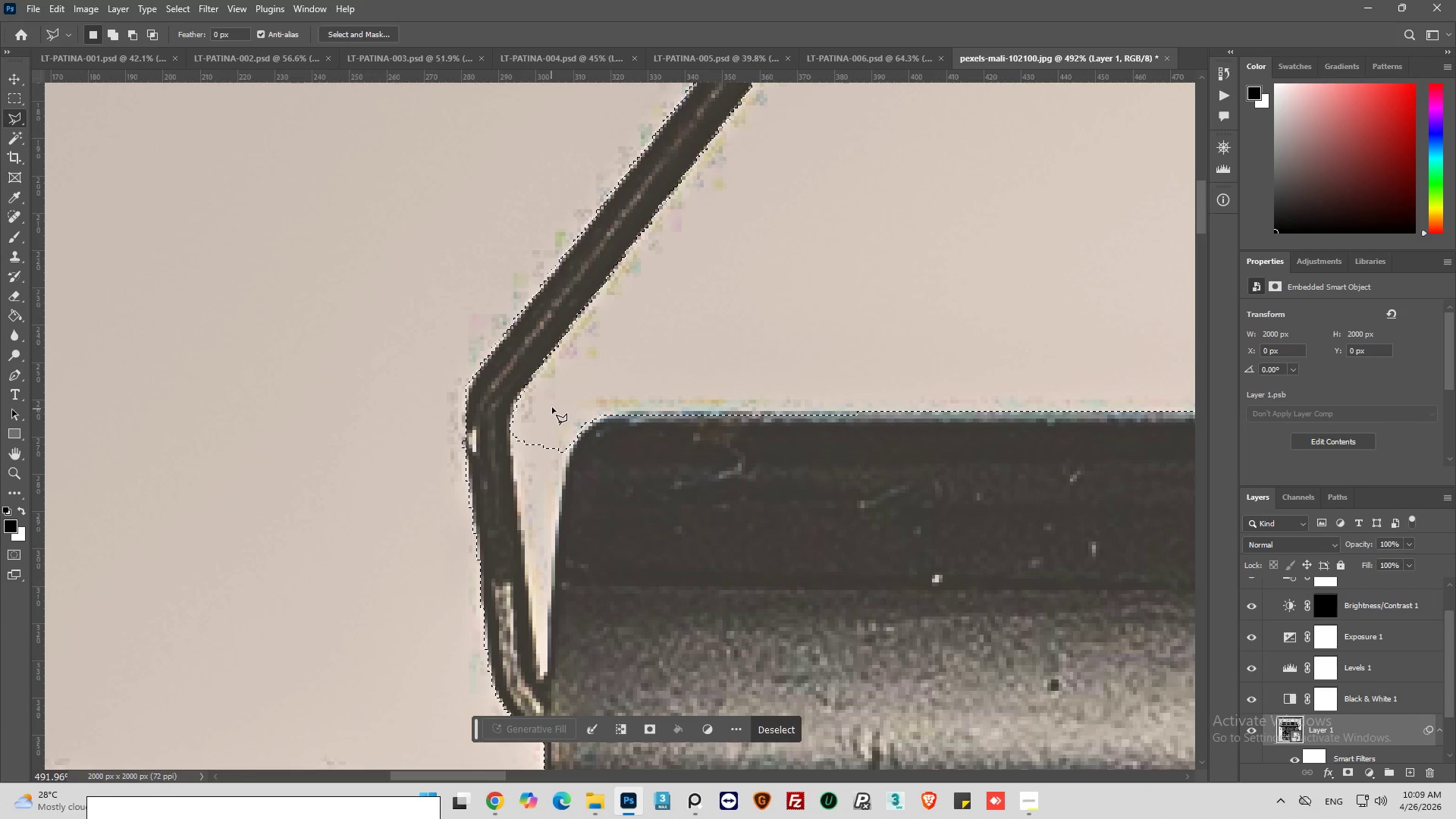 
scroll: coordinate [563, 517], scroll_direction: down, amount: 8.0
 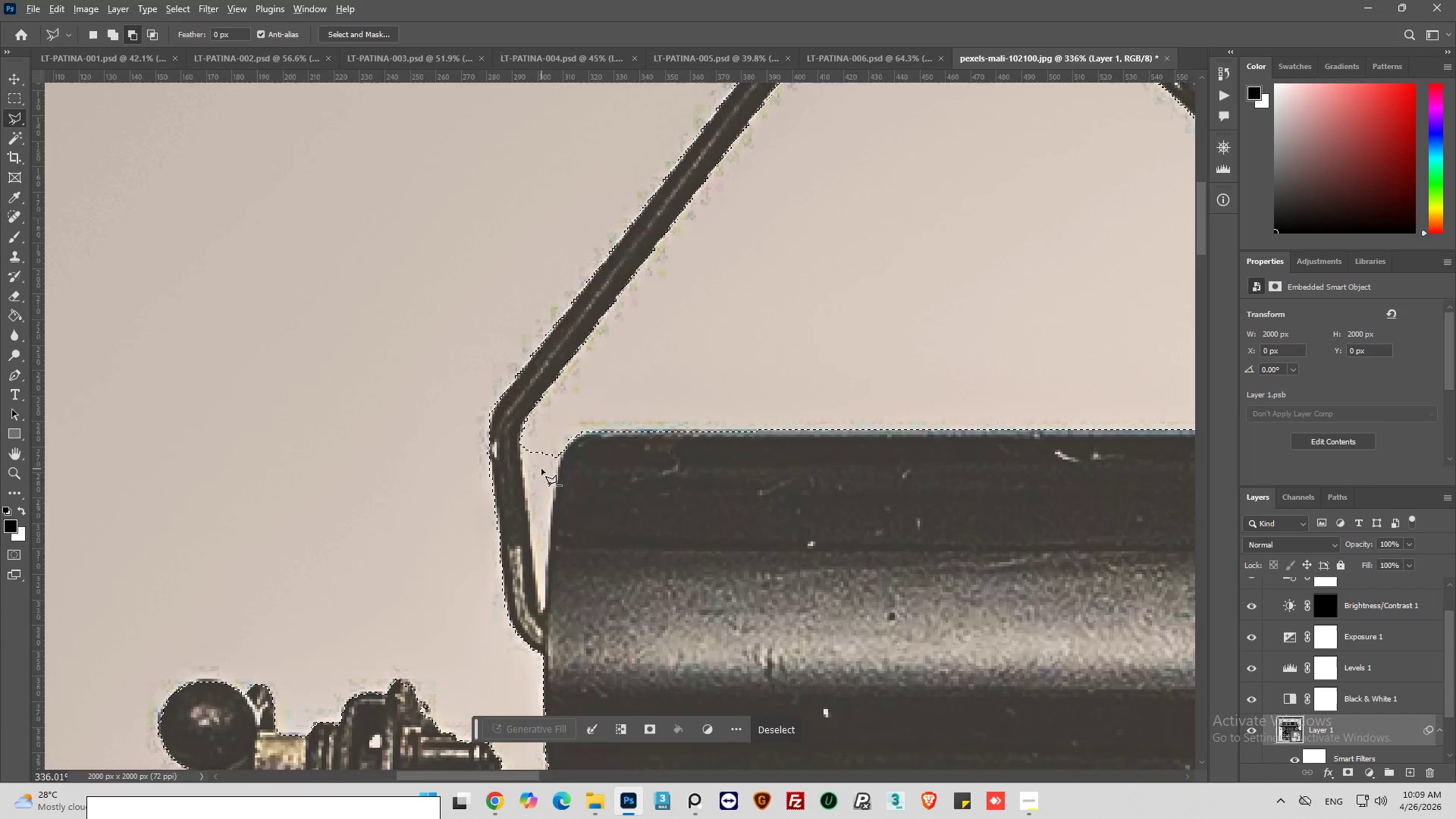 
scroll: coordinate [541, 469], scroll_direction: up, amount: 4.0
 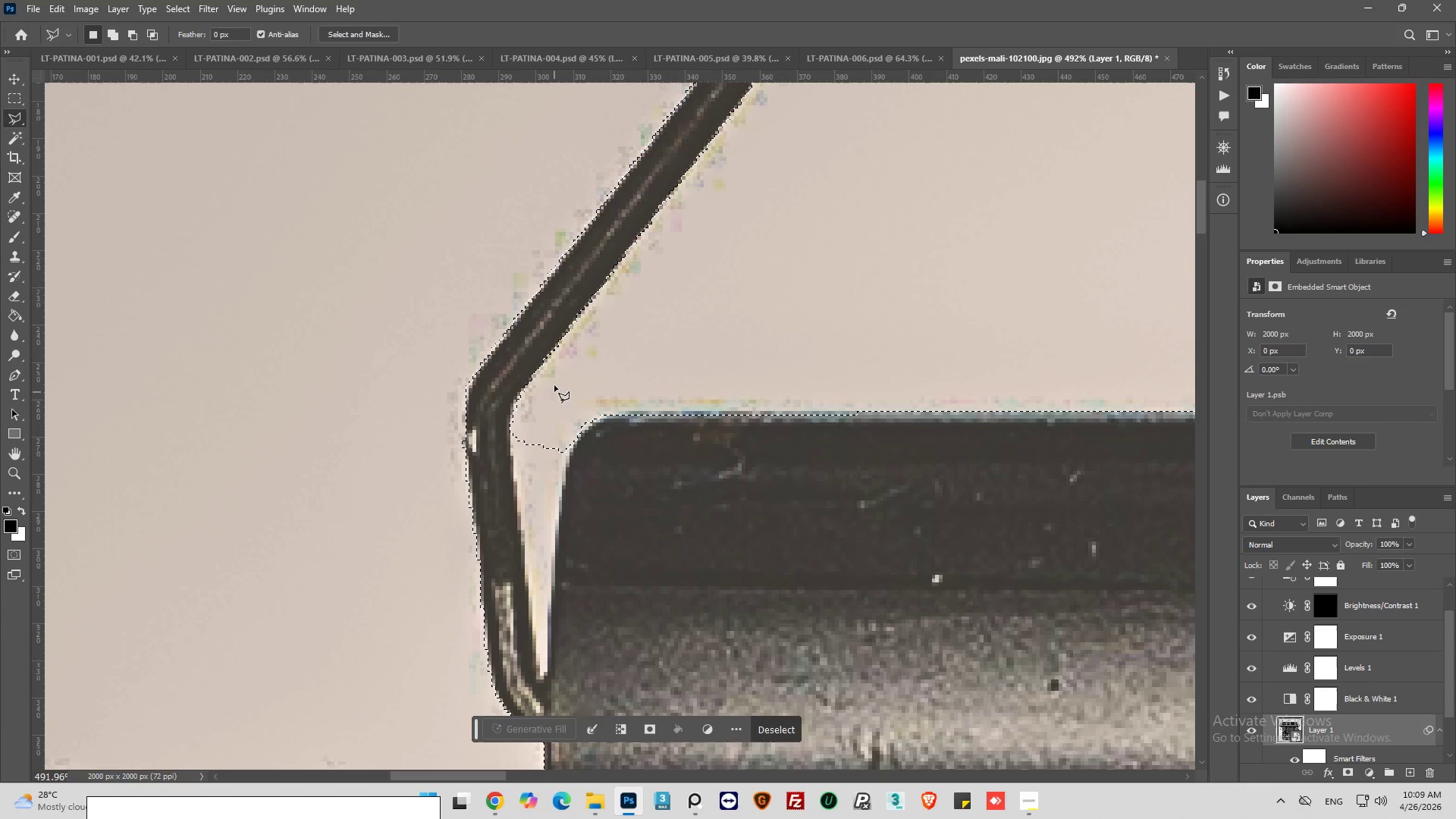 
hold_key(key=AltLeft, duration=1.55)
 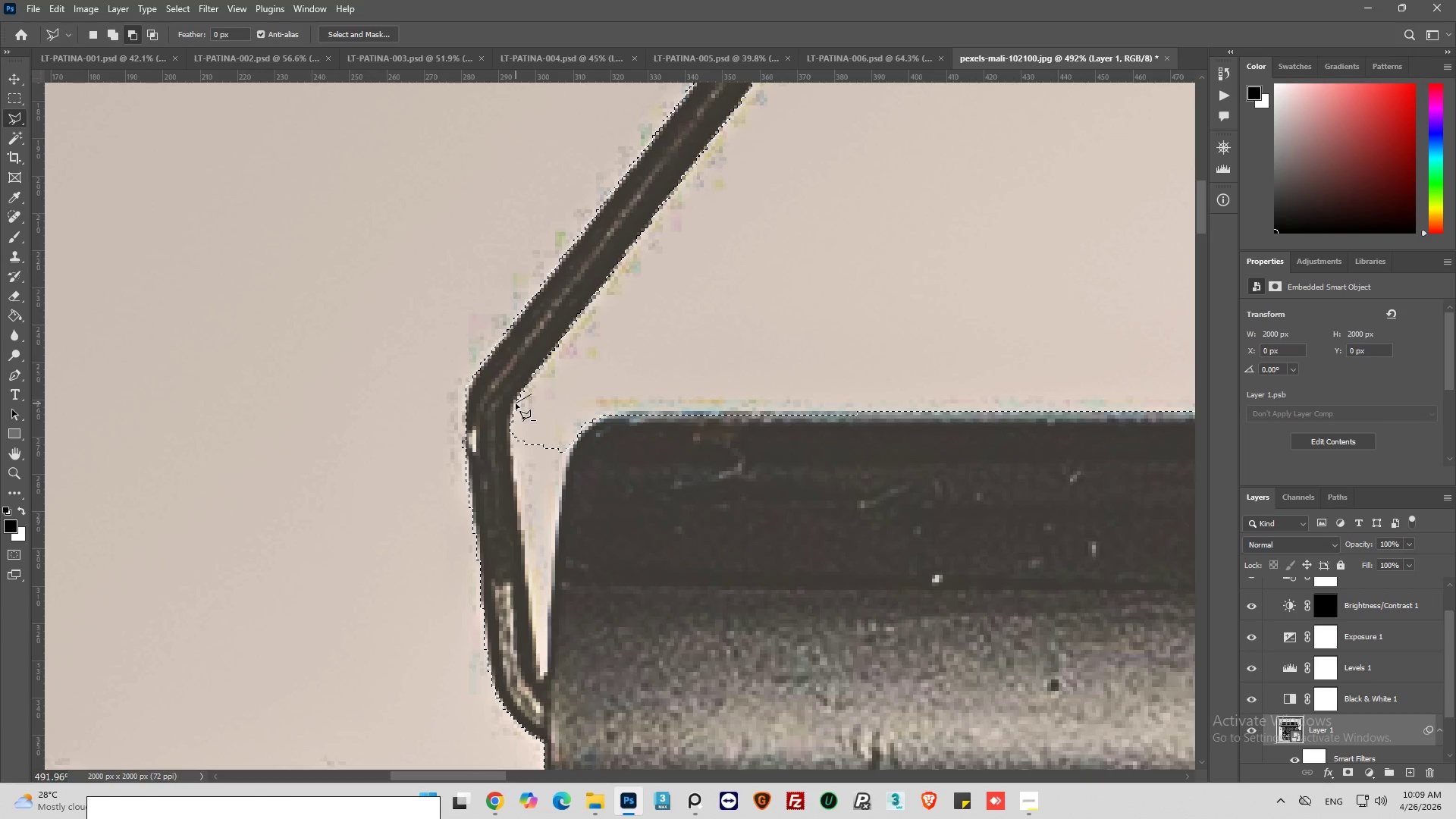 
left_click([516, 403])
 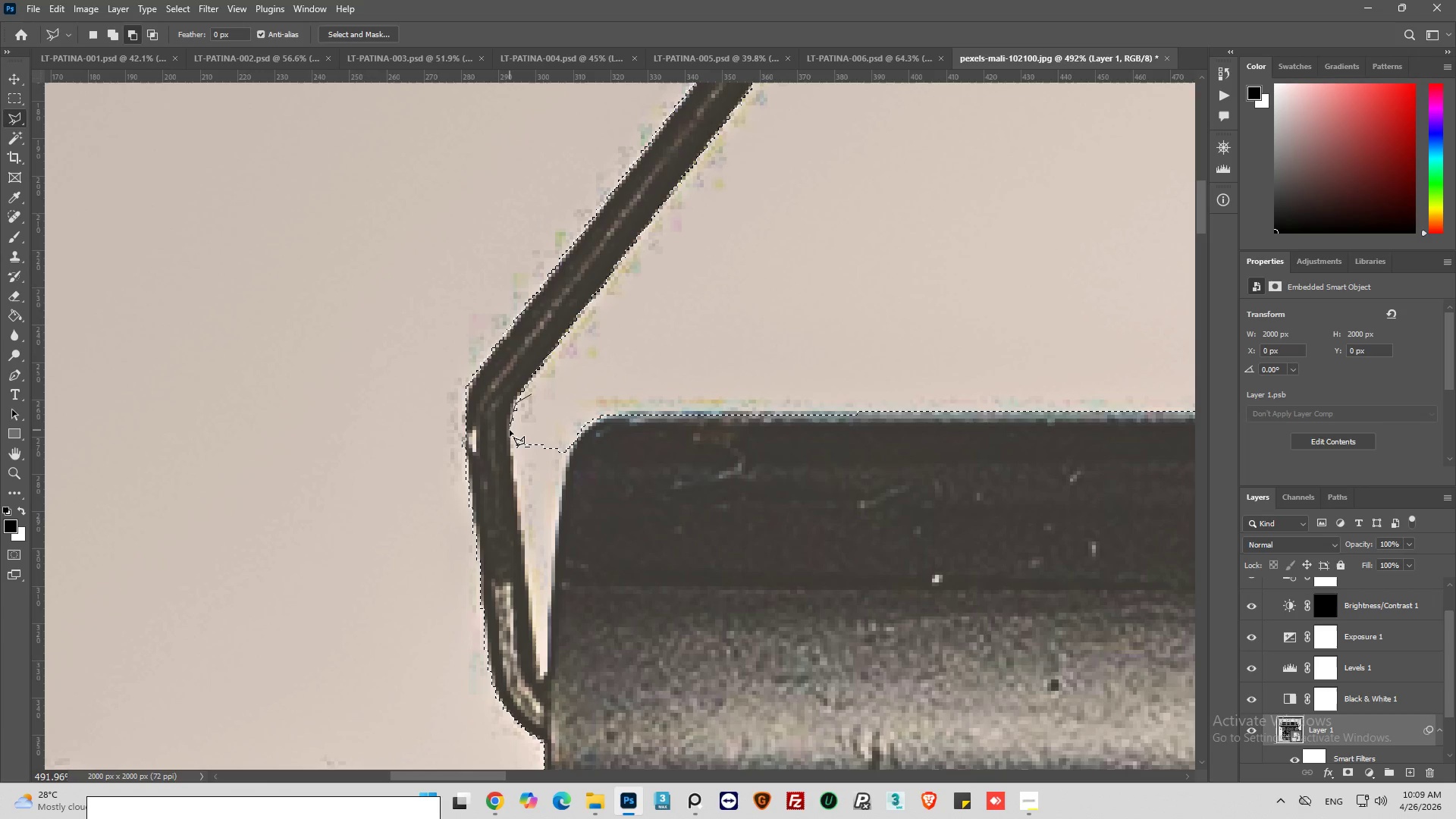 
left_click([510, 430])
 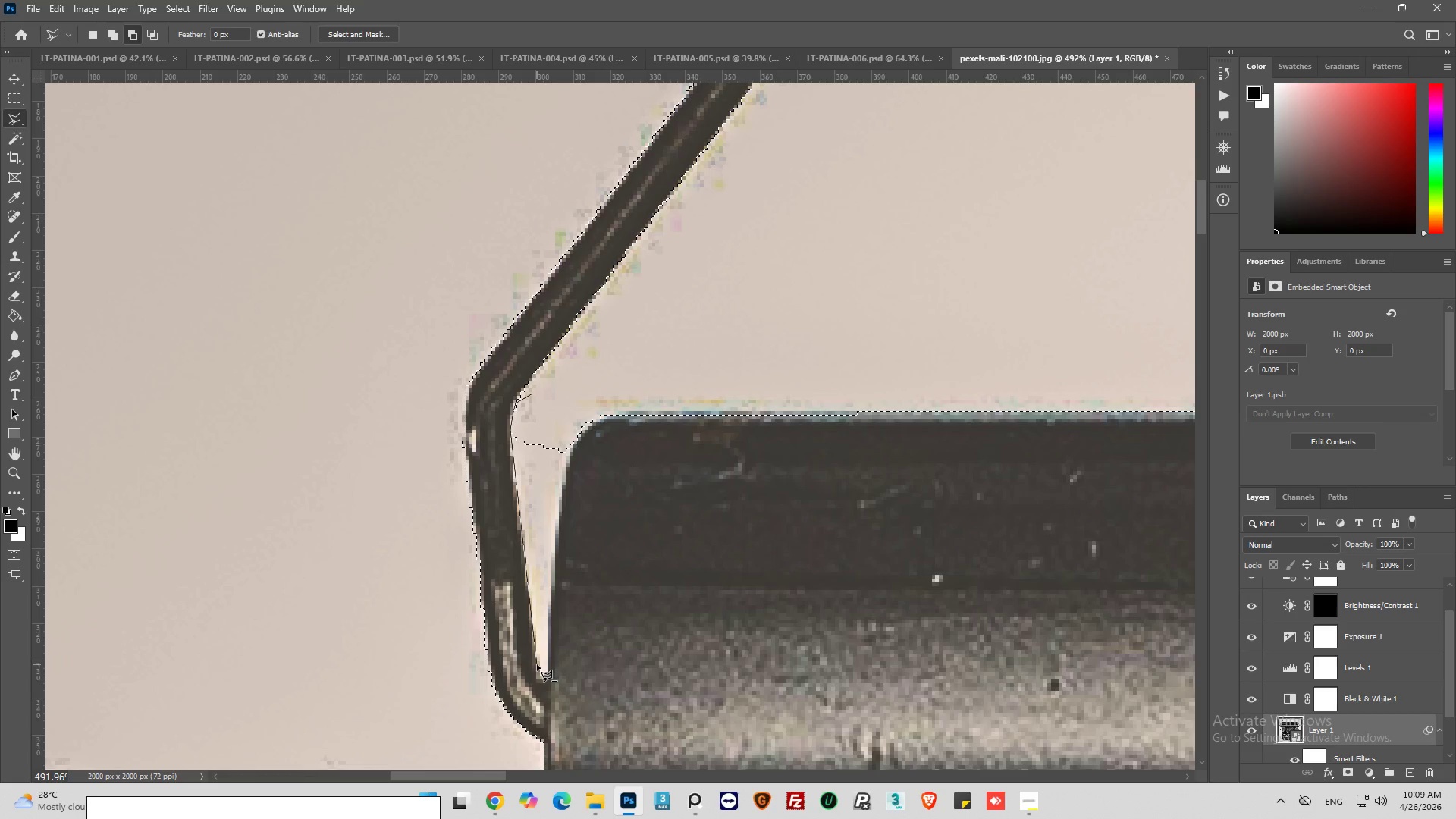 
wait(8.62)
 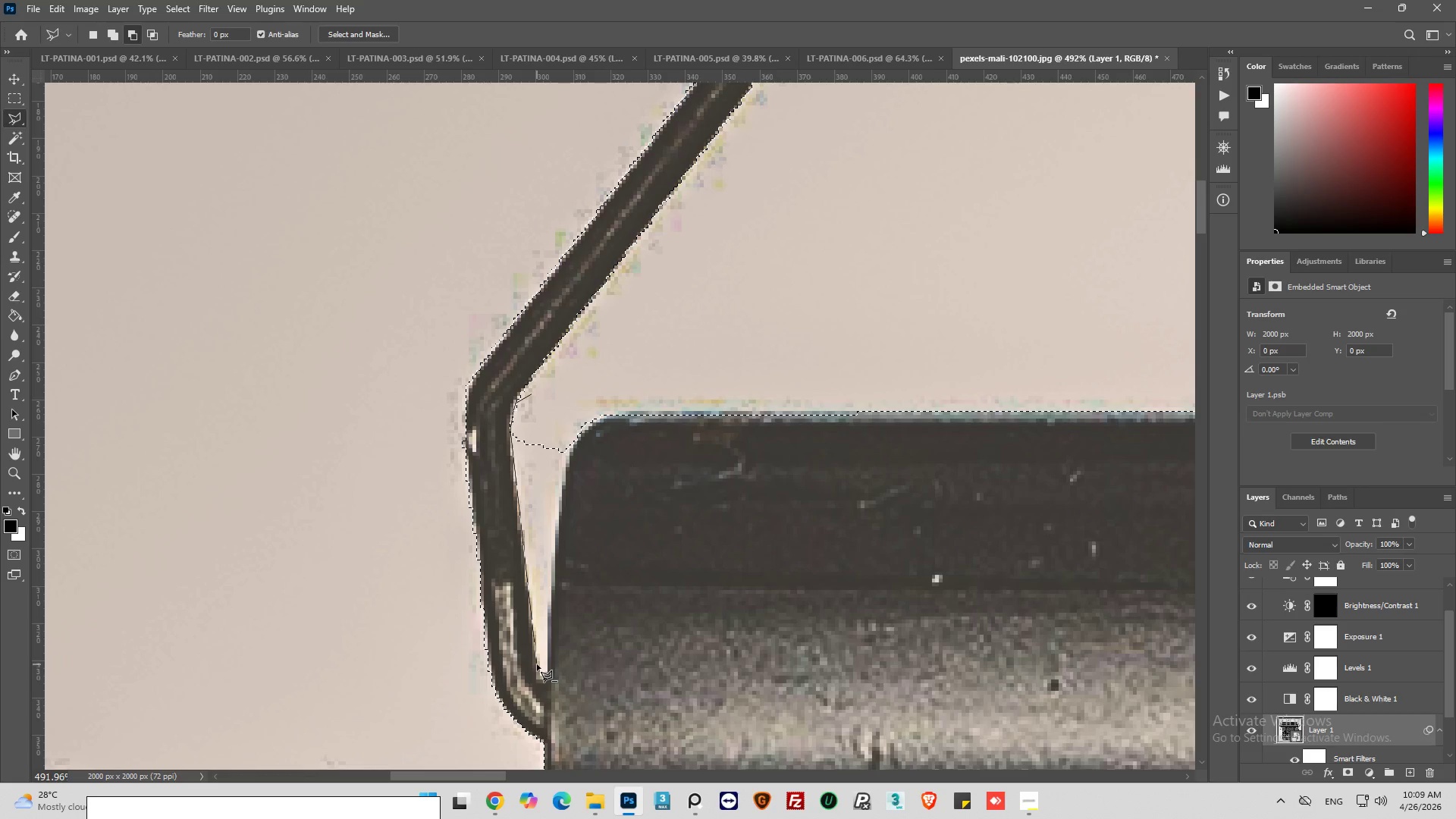 
left_click([539, 667])
 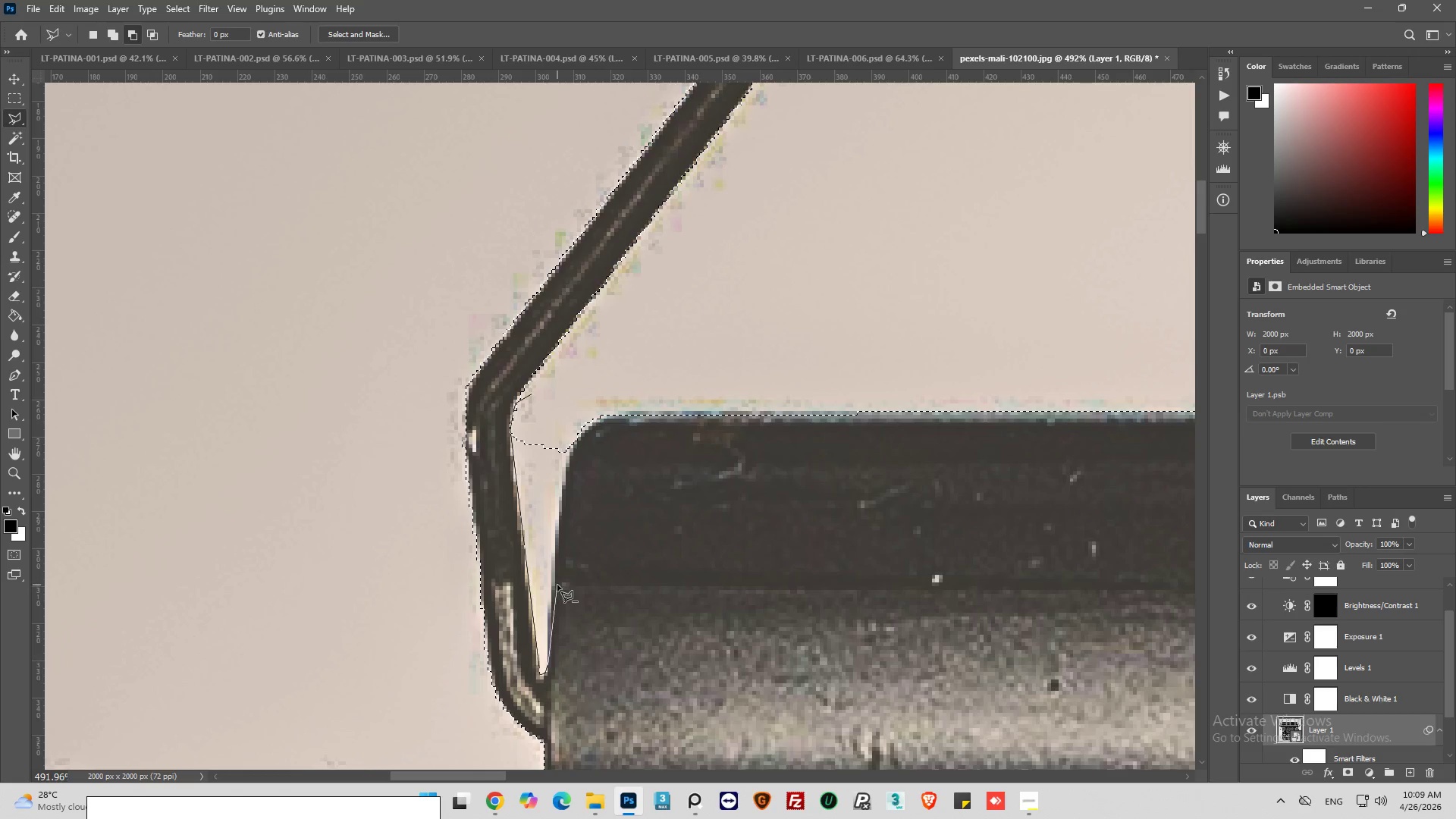 
left_click([551, 577])
 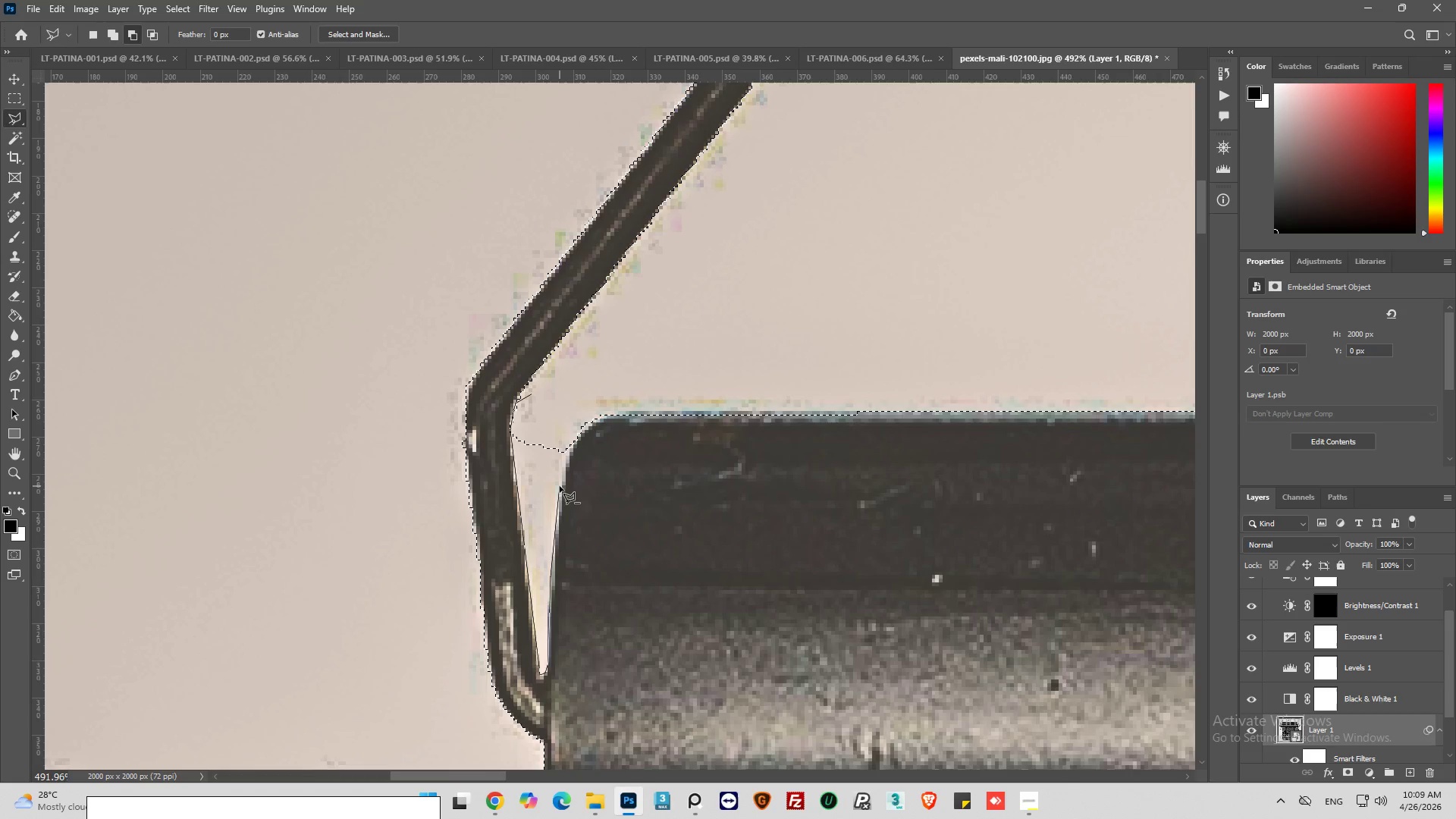 
left_click_drag(start_coordinate=[560, 486], to_coordinate=[559, 482])
 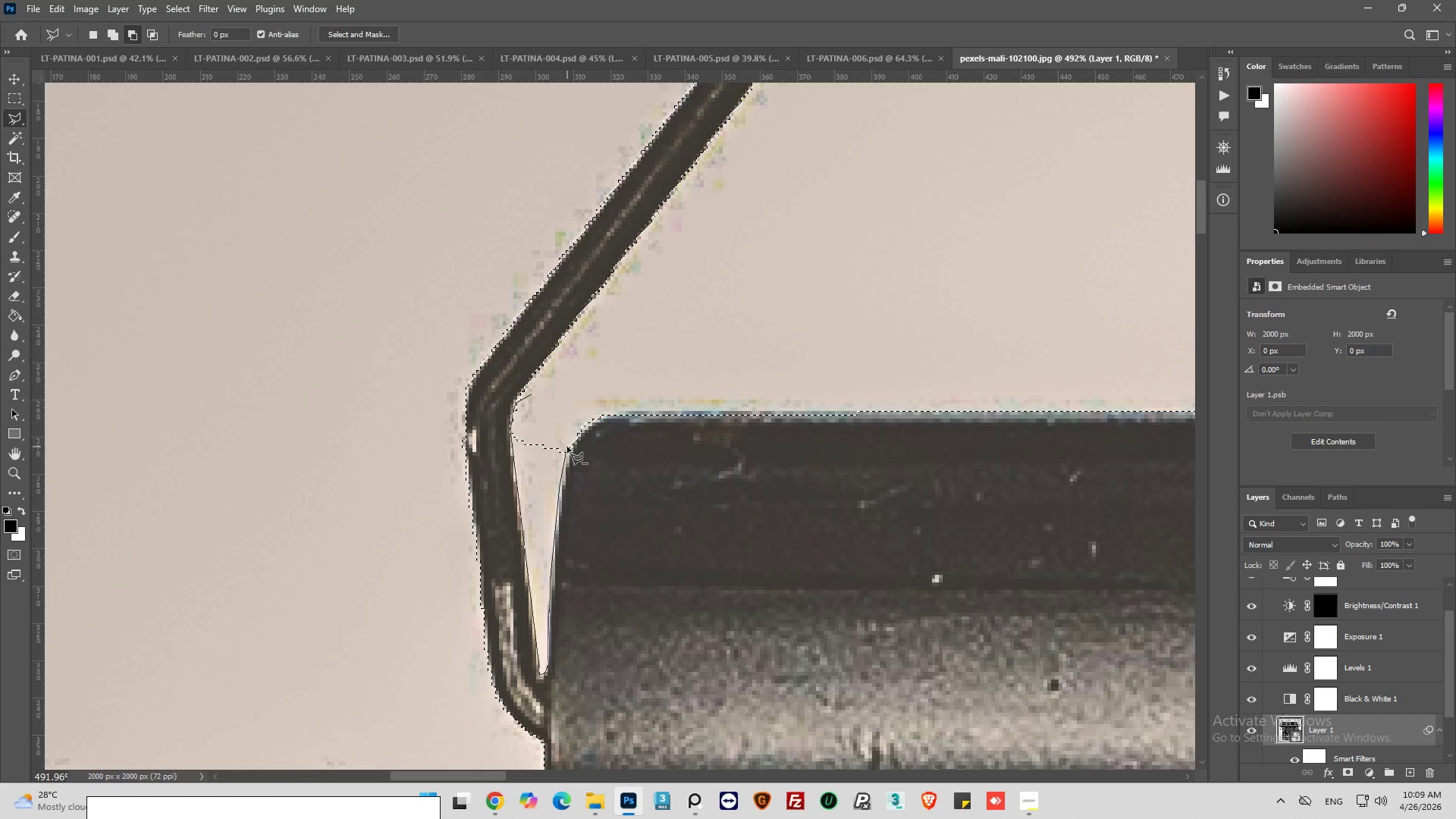 
left_click([568, 447])
 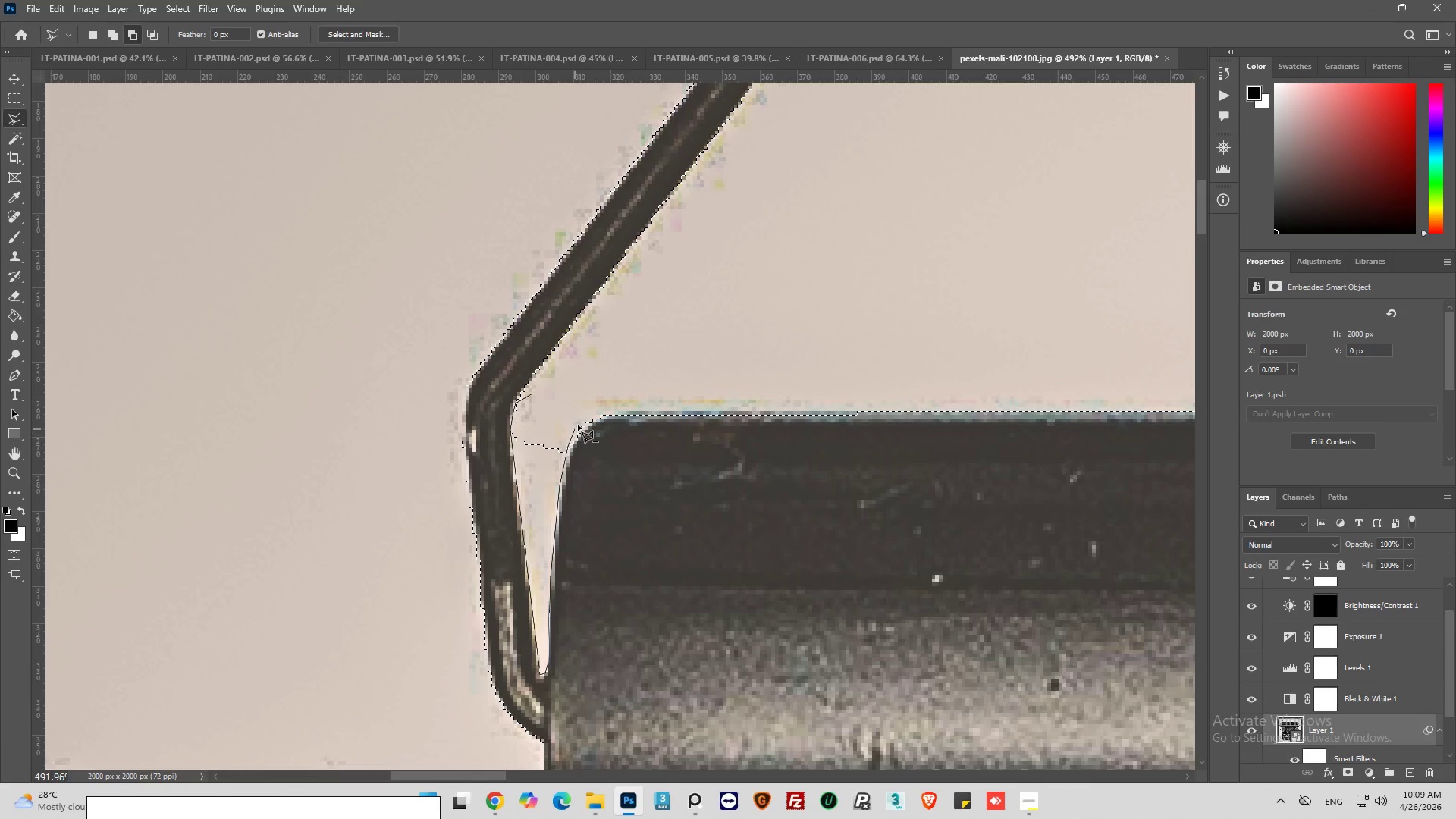 
left_click_drag(start_coordinate=[579, 420], to_coordinate=[581, 410])
 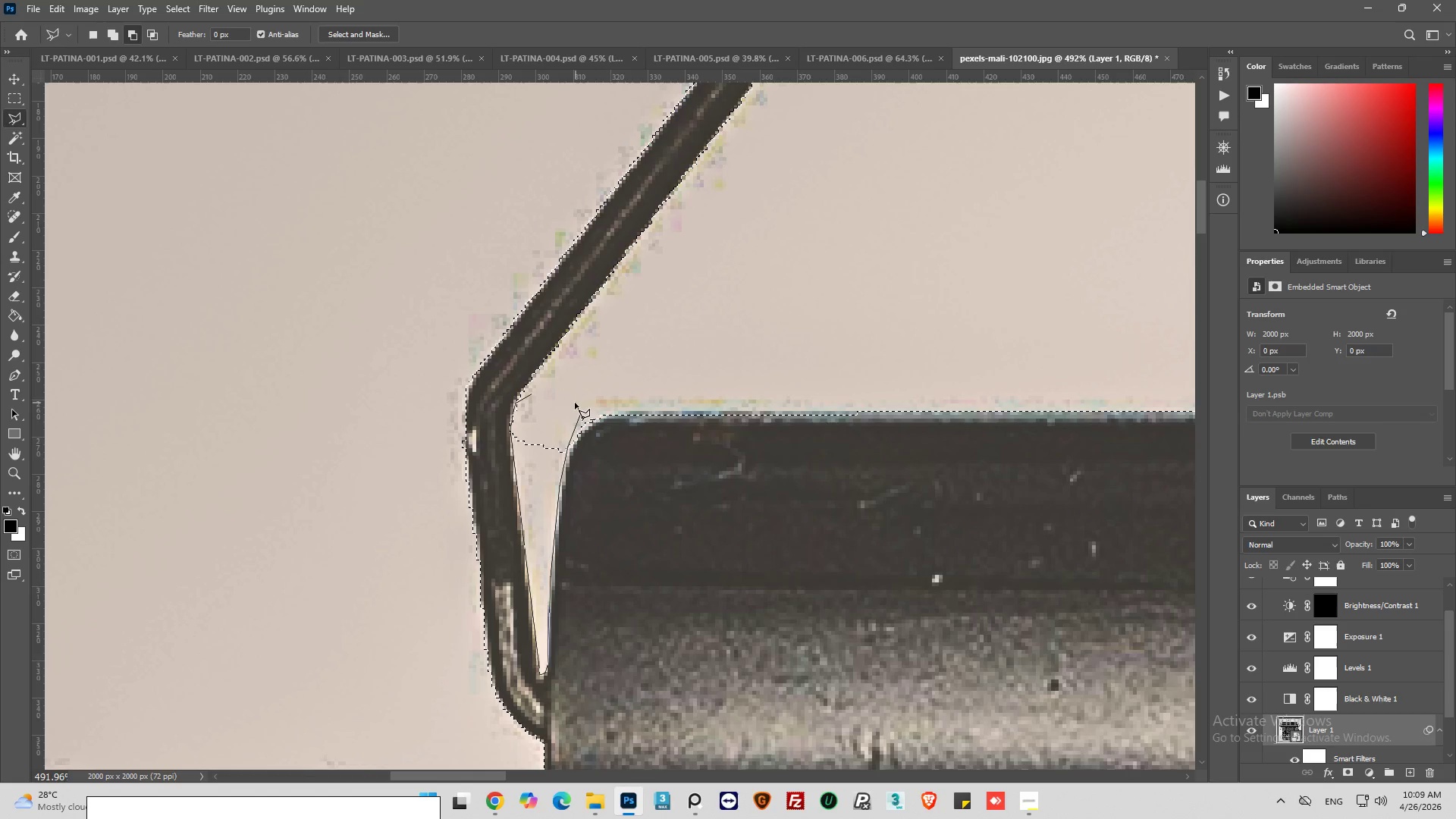 
left_click_drag(start_coordinate=[576, 403], to_coordinate=[566, 403])
 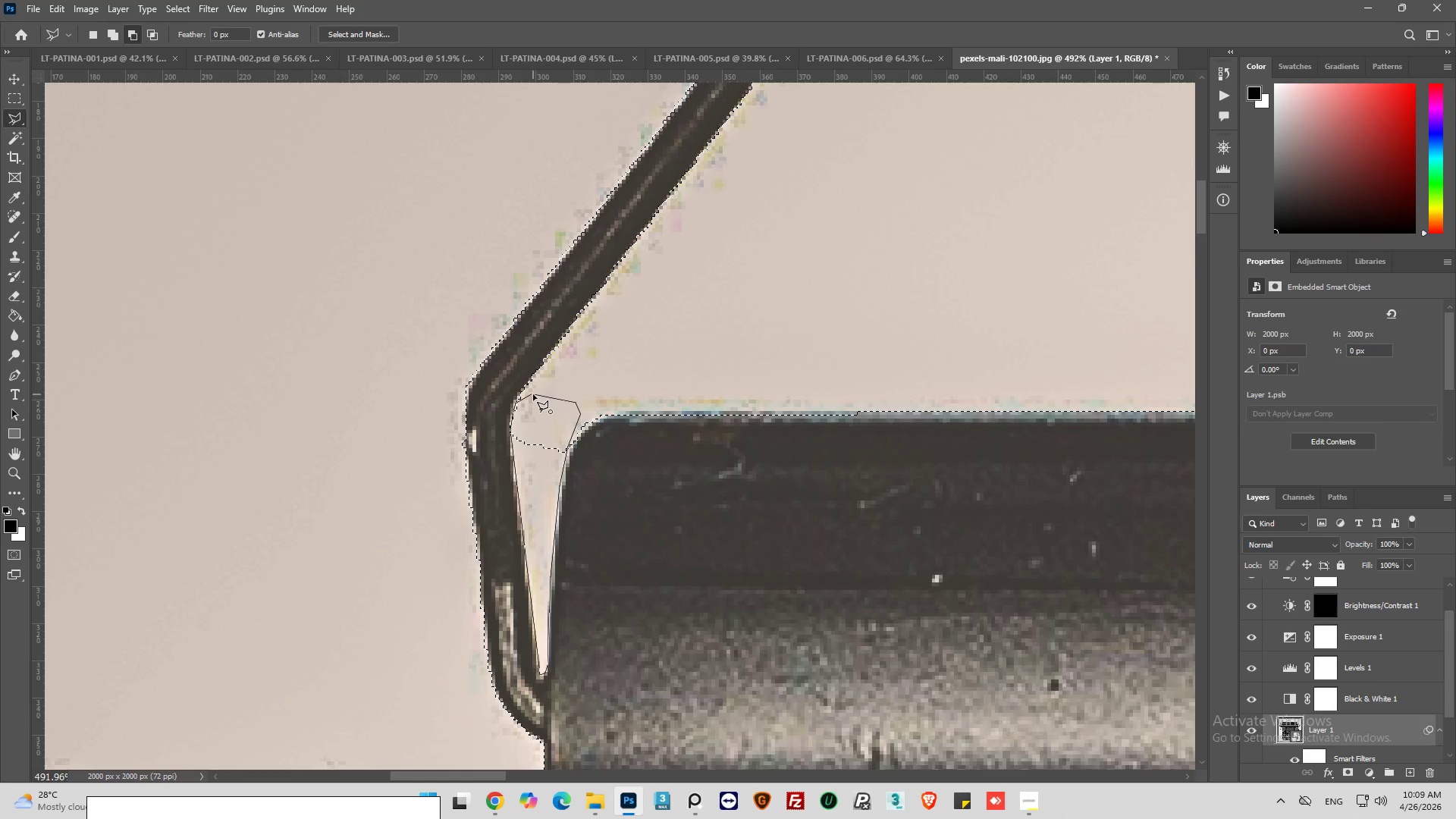 
left_click([533, 394])
 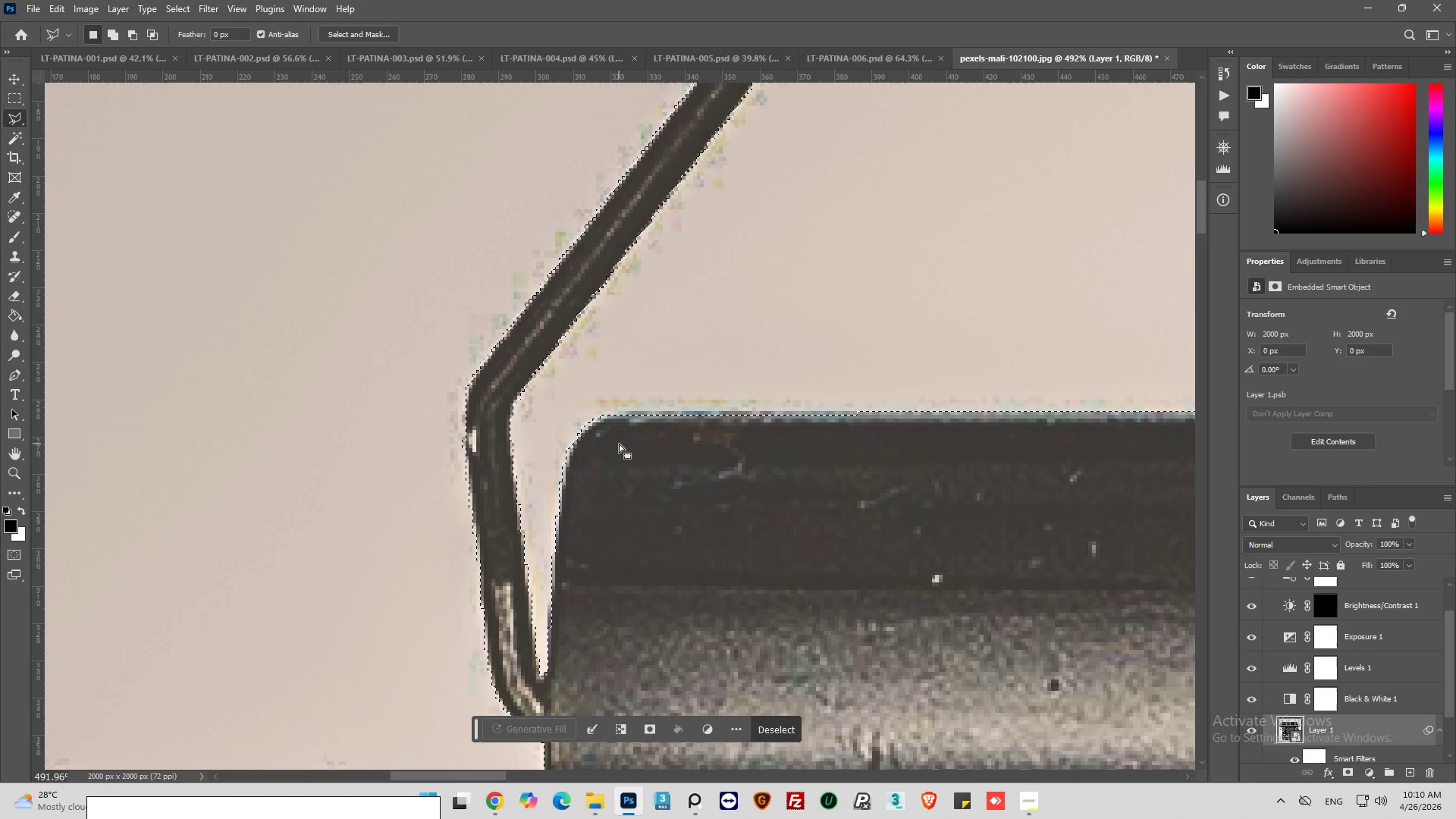 
hold_key(key=AltLeft, duration=0.73)
hold_key(key=AltLeft, duration=1.06)
scroll: coordinate [483, 519], scroll_direction: down, amount: 2.0
 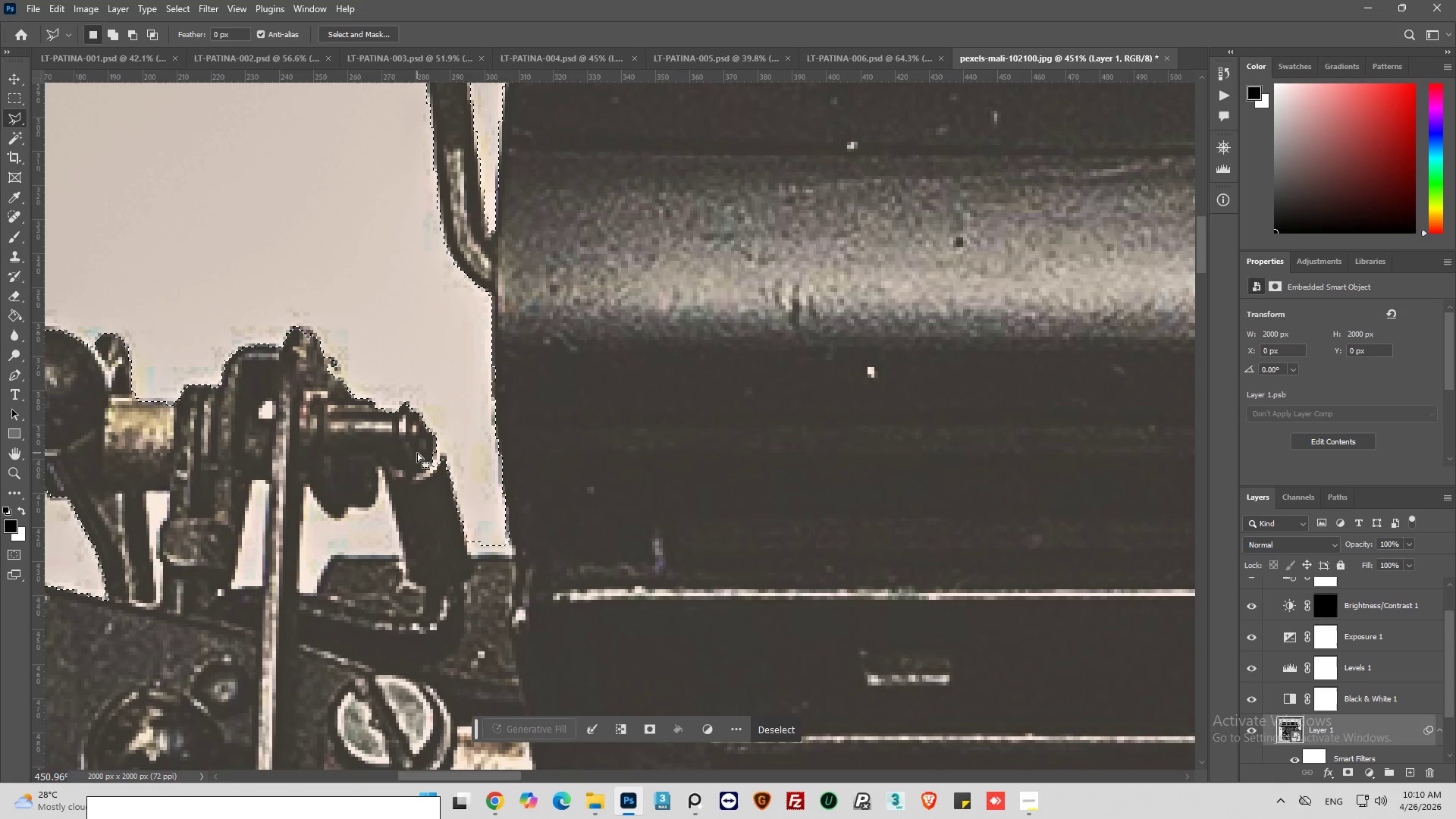 
wait(47.06)
 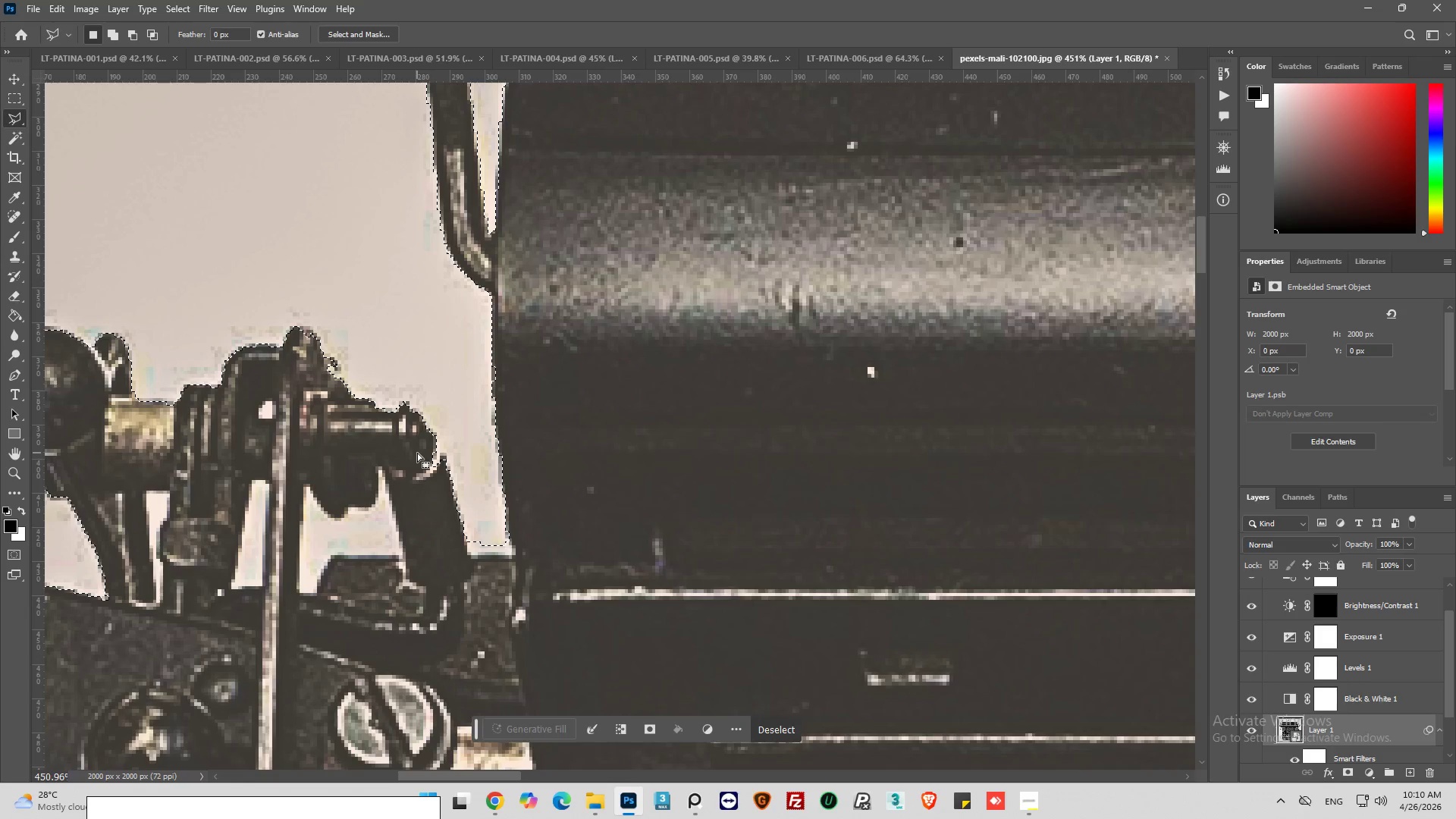 
hold_key(key=ControlLeft, duration=0.5)
left_click([563, 504])
 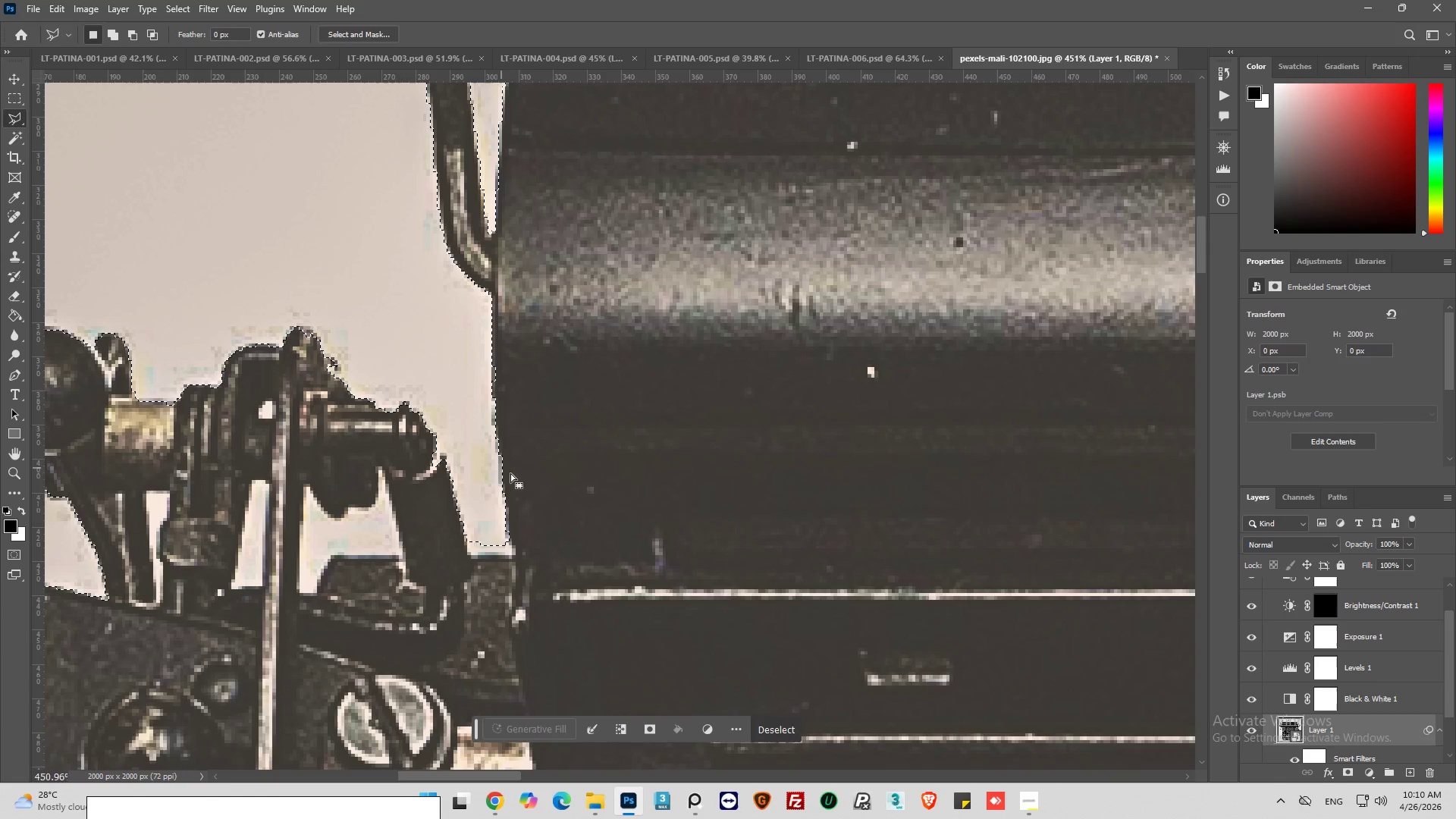 
hold_key(key=ShiftLeft, duration=0.92)
left_click([535, 488])
 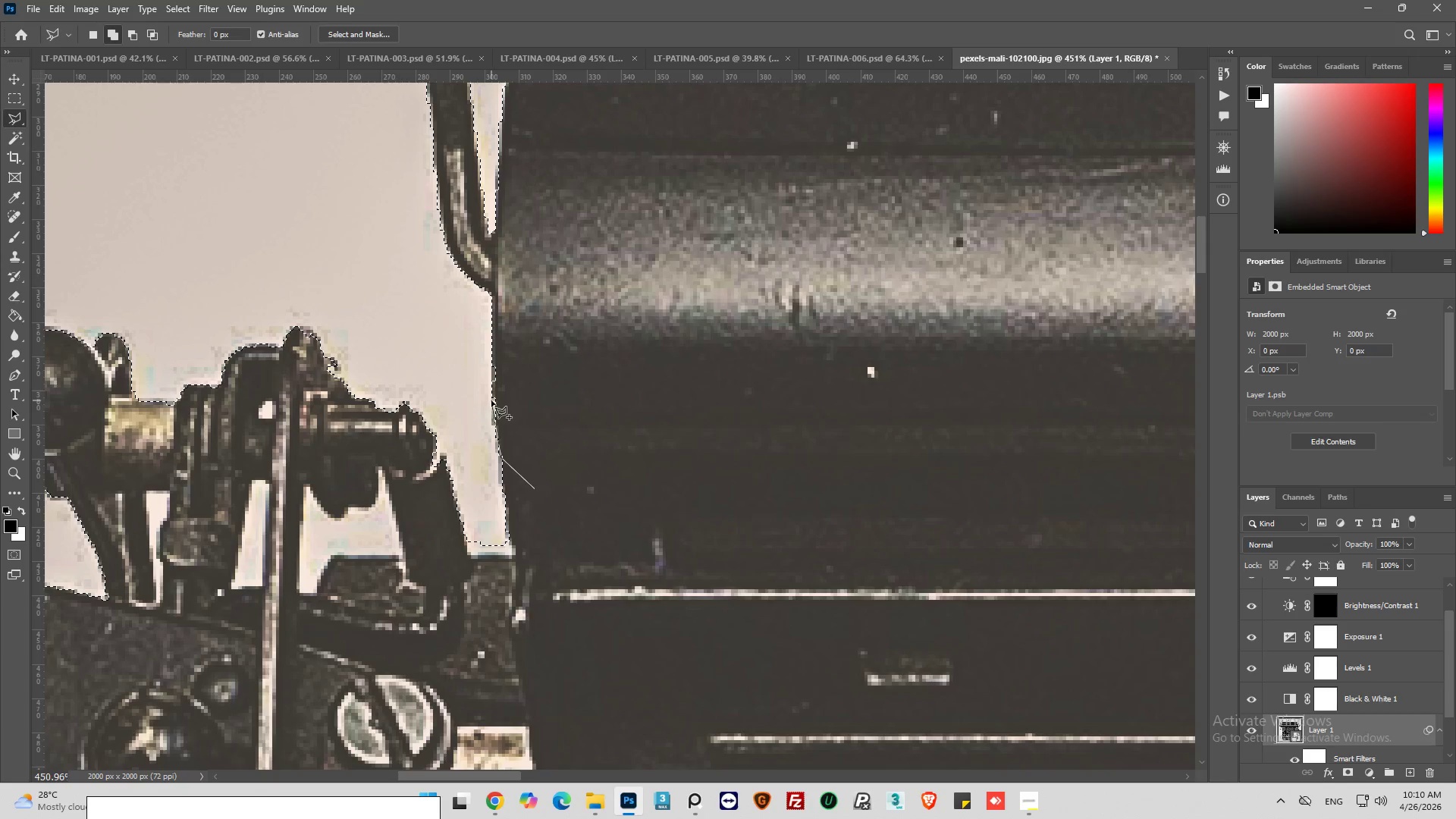 
left_click([491, 400])
 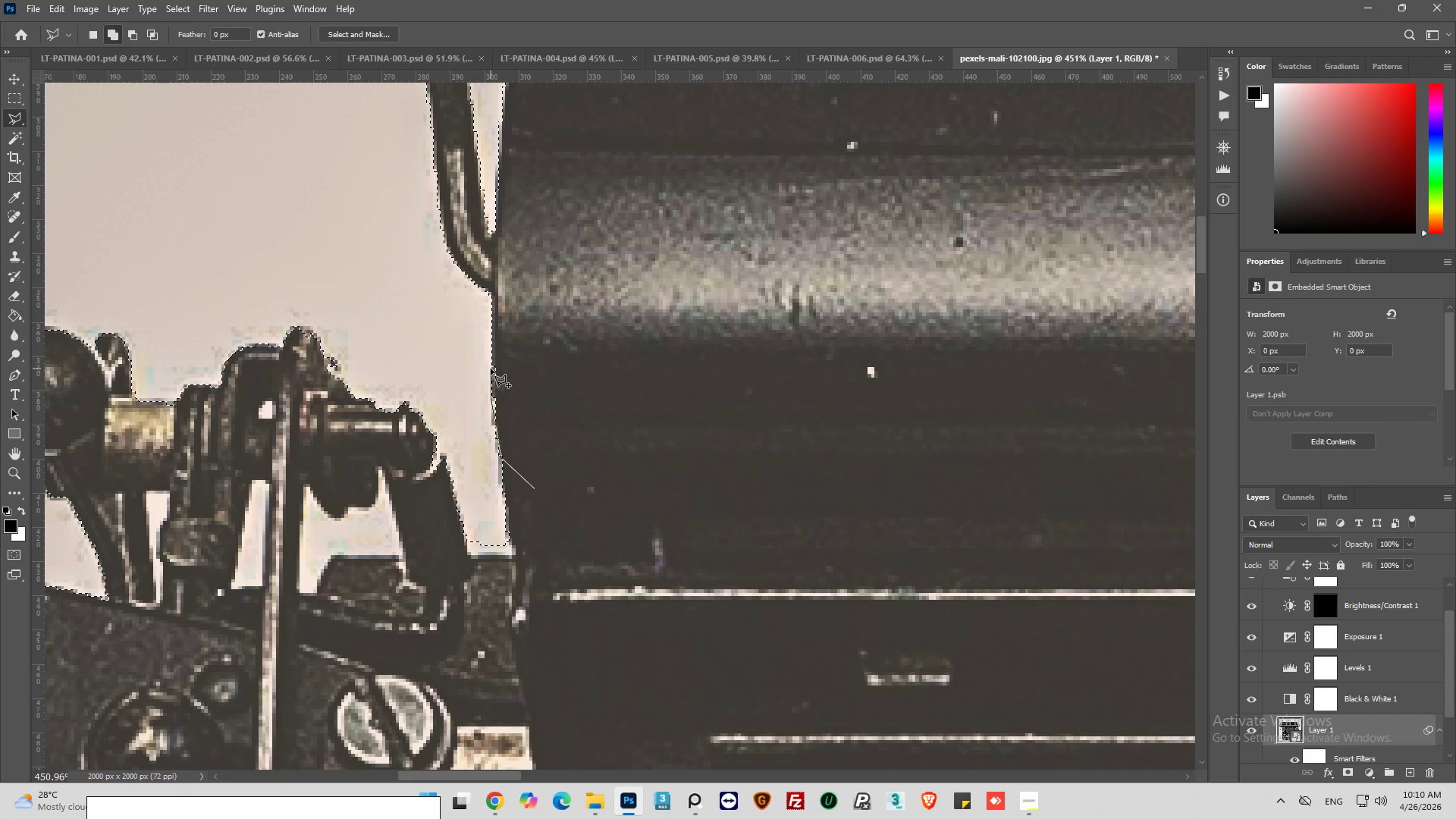 
left_click([491, 368])
 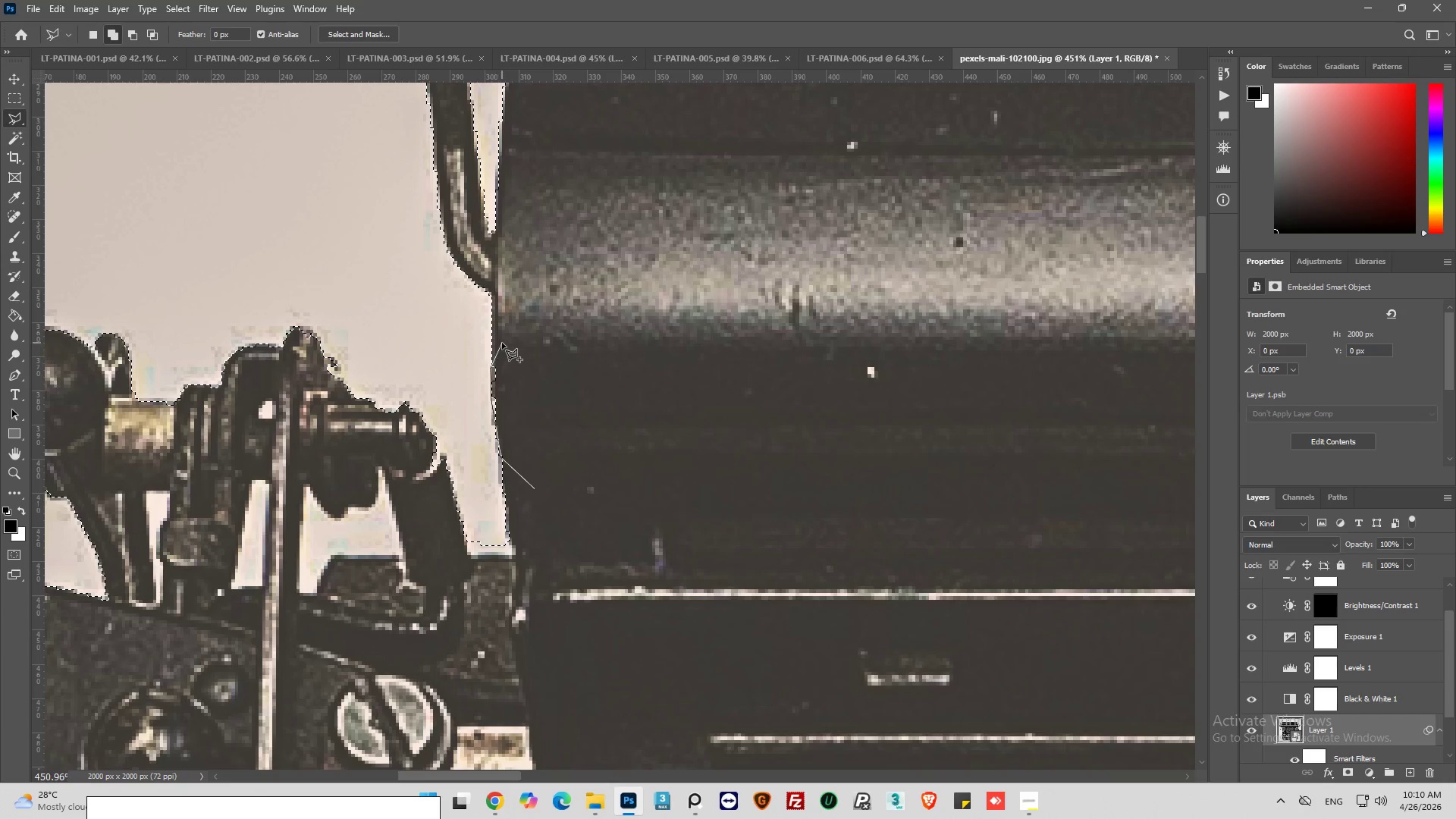 
left_click_drag(start_coordinate=[502, 341], to_coordinate=[511, 331])
 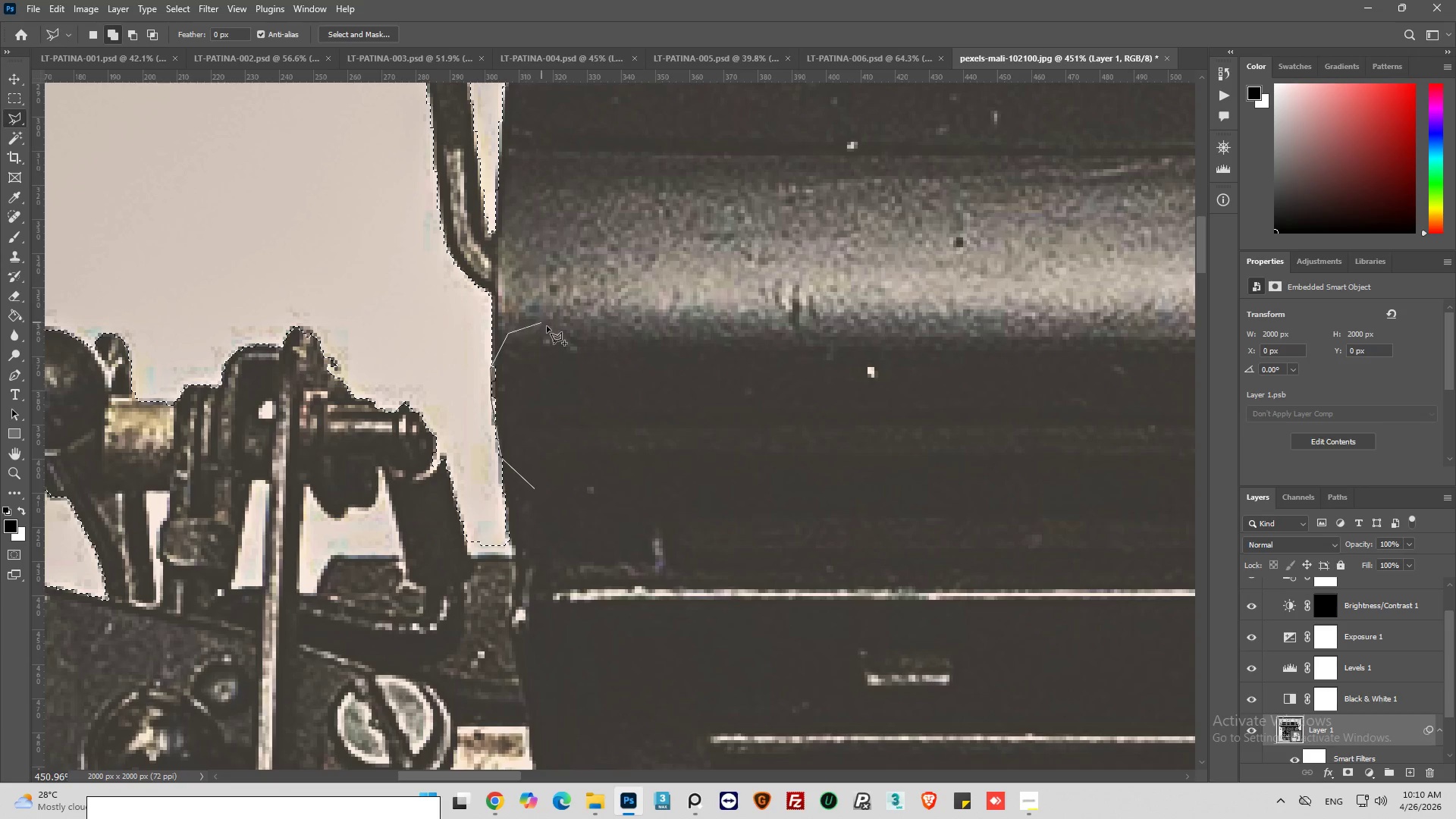 
left_click_drag(start_coordinate=[545, 325], to_coordinate=[566, 344])
 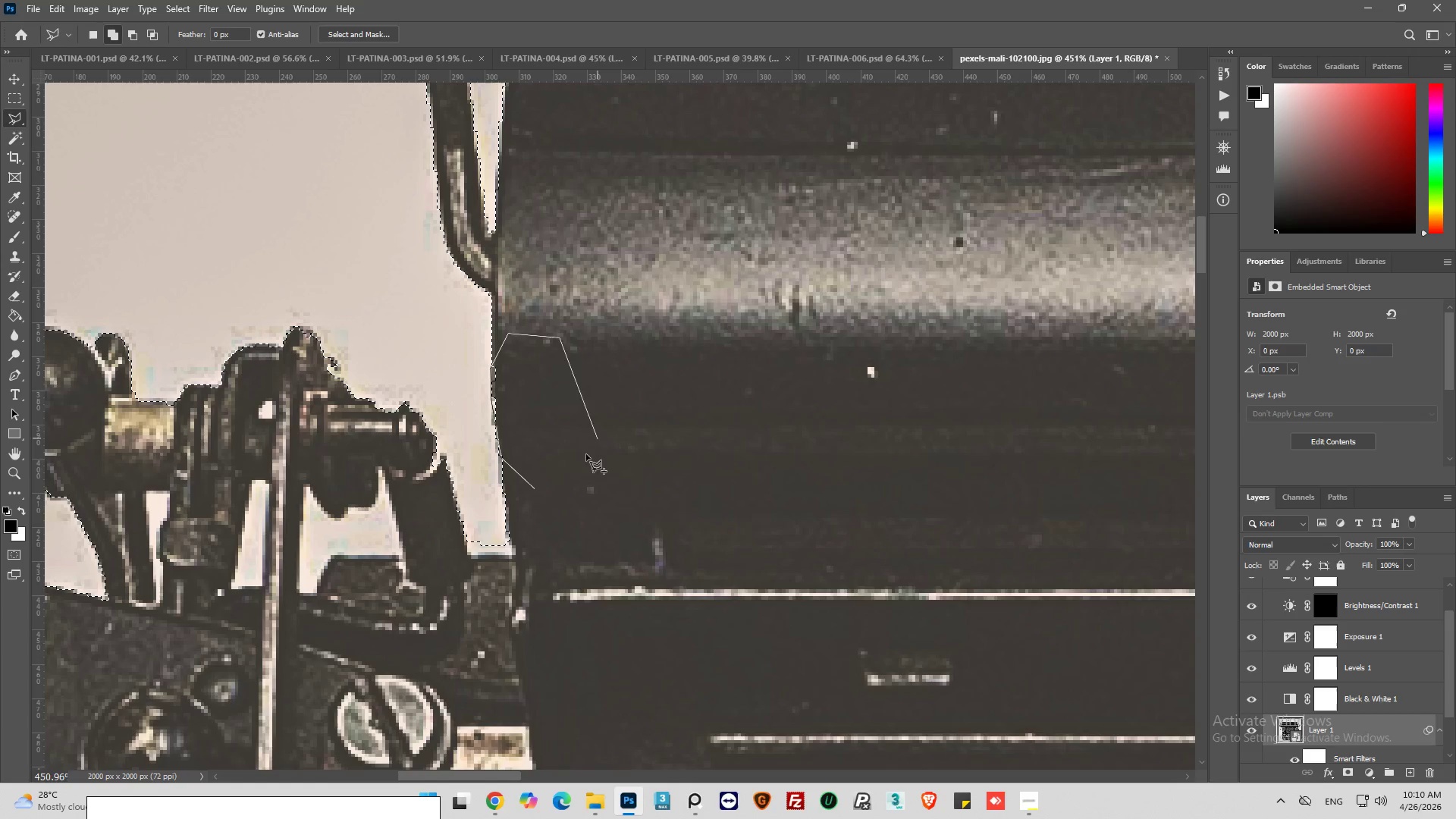 
left_click_drag(start_coordinate=[579, 463], to_coordinate=[579, 467])
 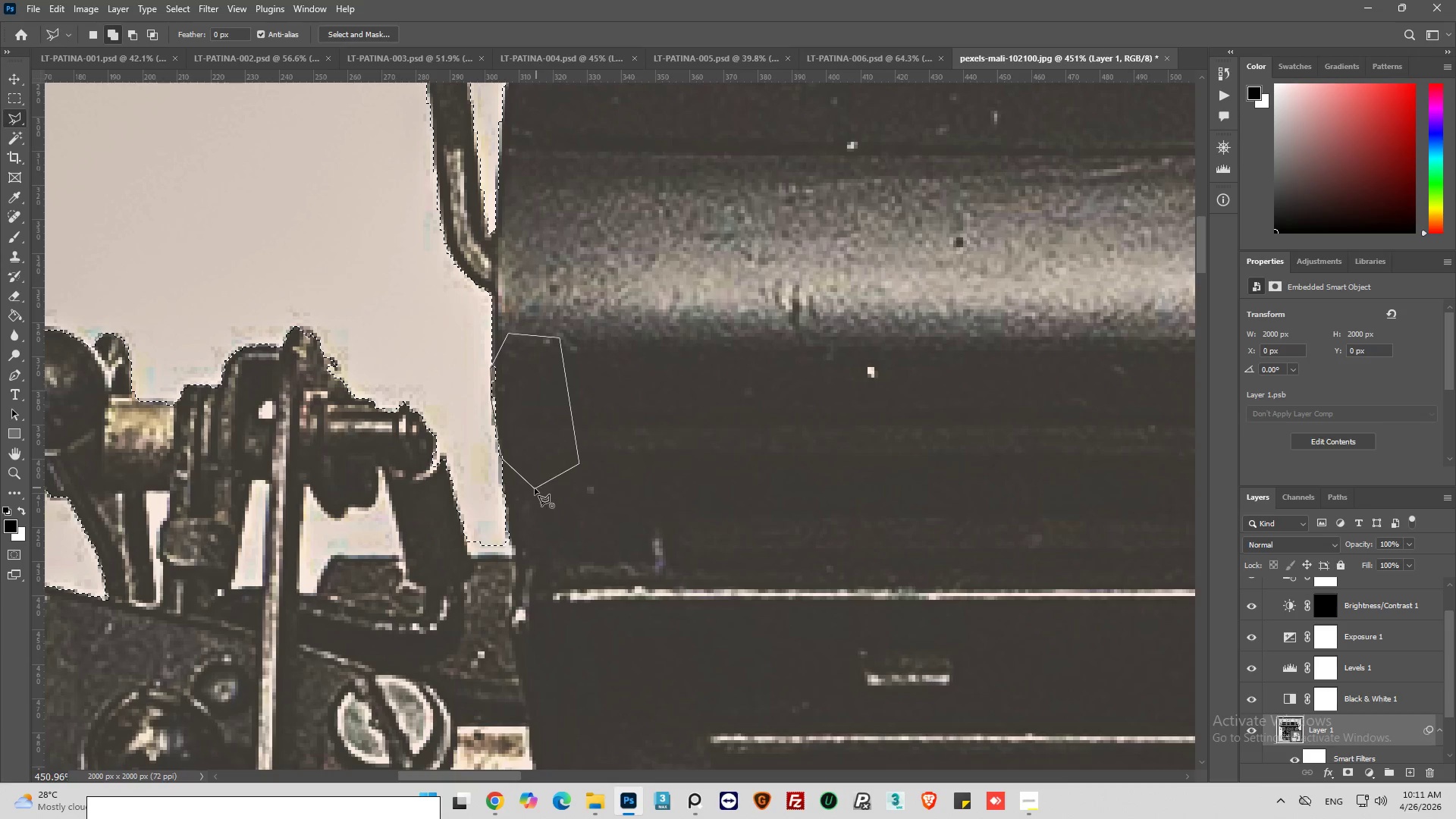 
left_click([535, 488])
 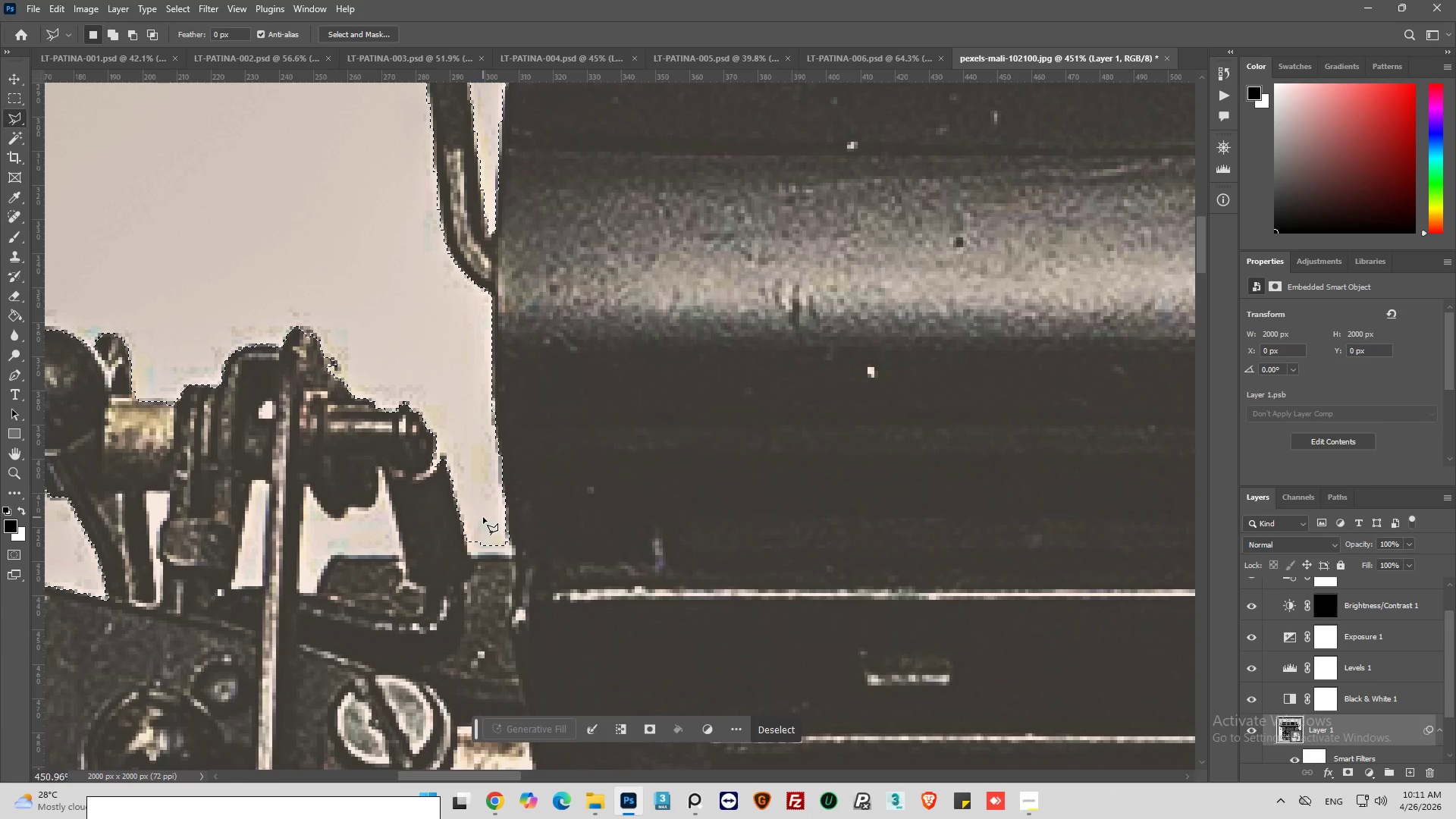 
key(Alt+AltLeft)
 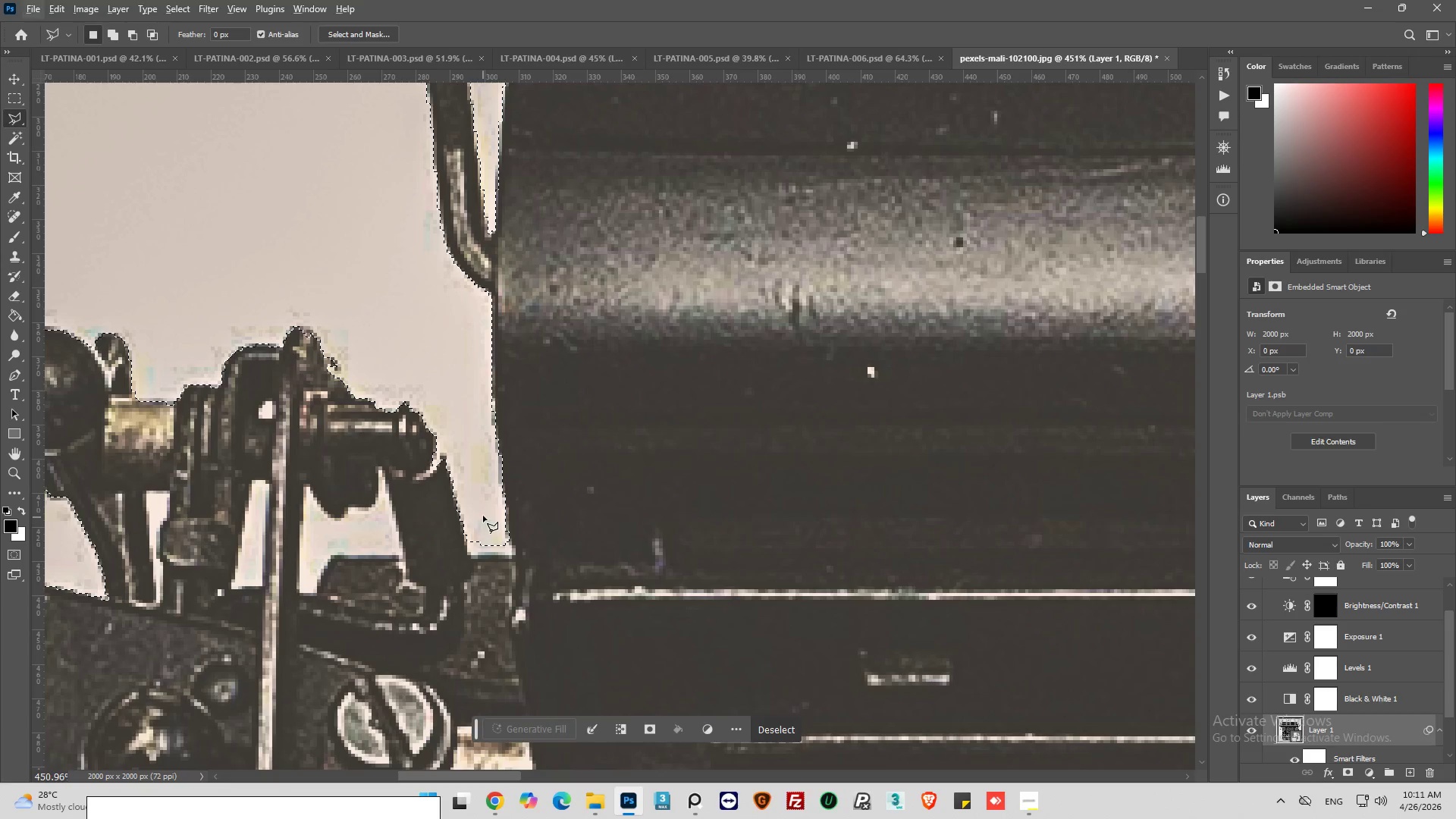 
hold_key(key=AltLeft, duration=0.56)
 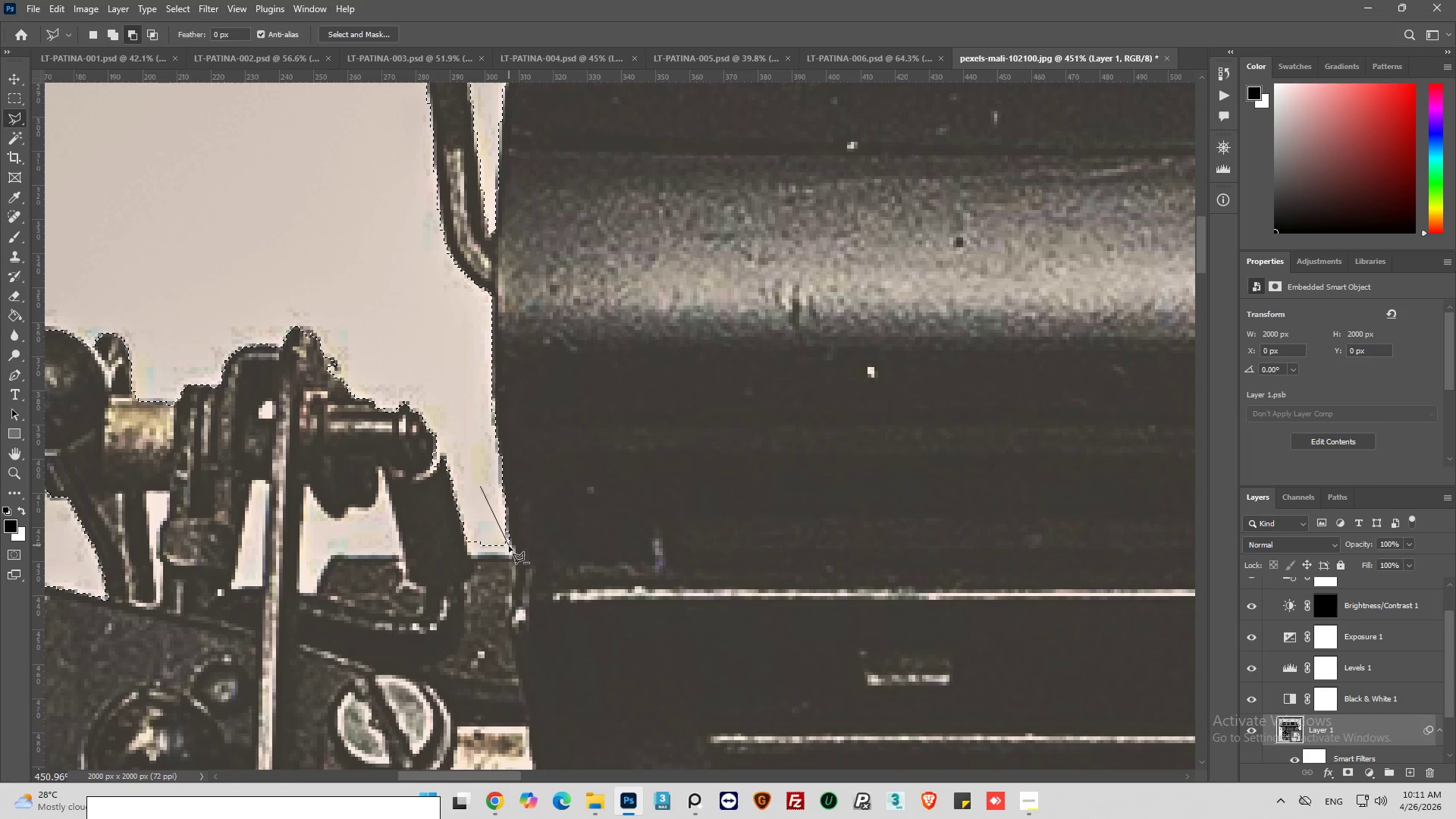 
left_click([509, 547])
 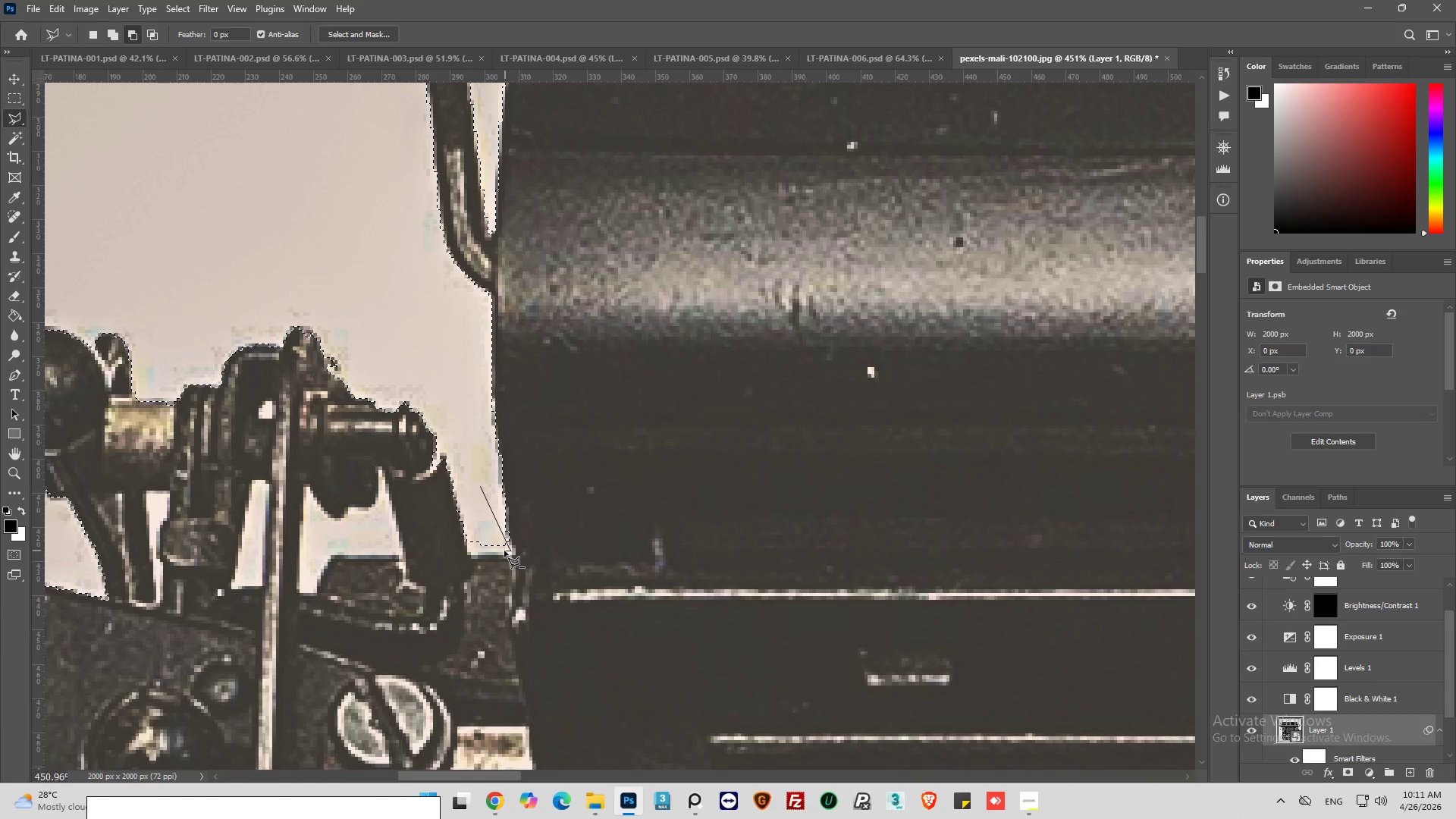 
left_click_drag(start_coordinate=[498, 553], to_coordinate=[493, 553])
 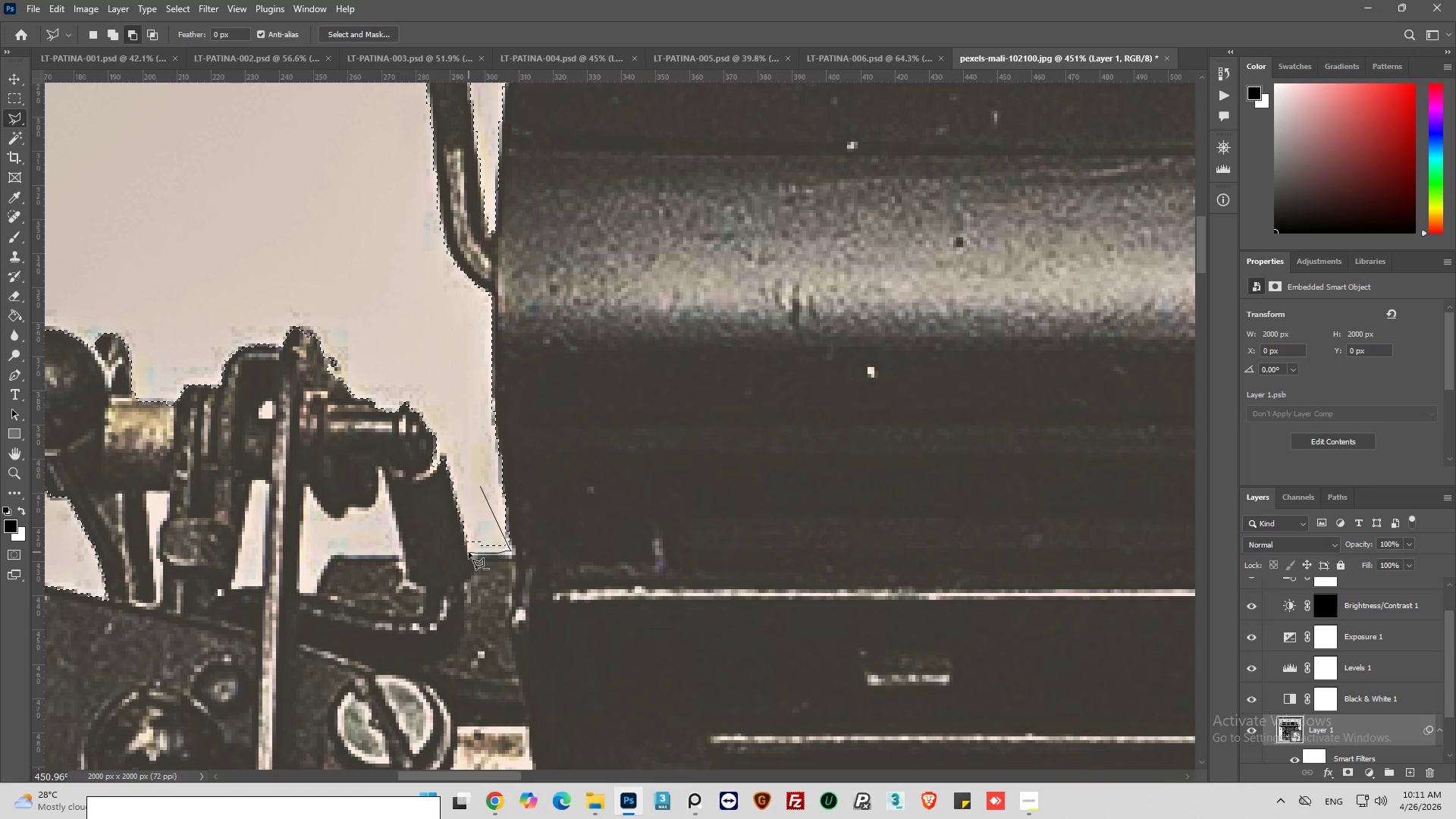 
left_click([469, 552])
 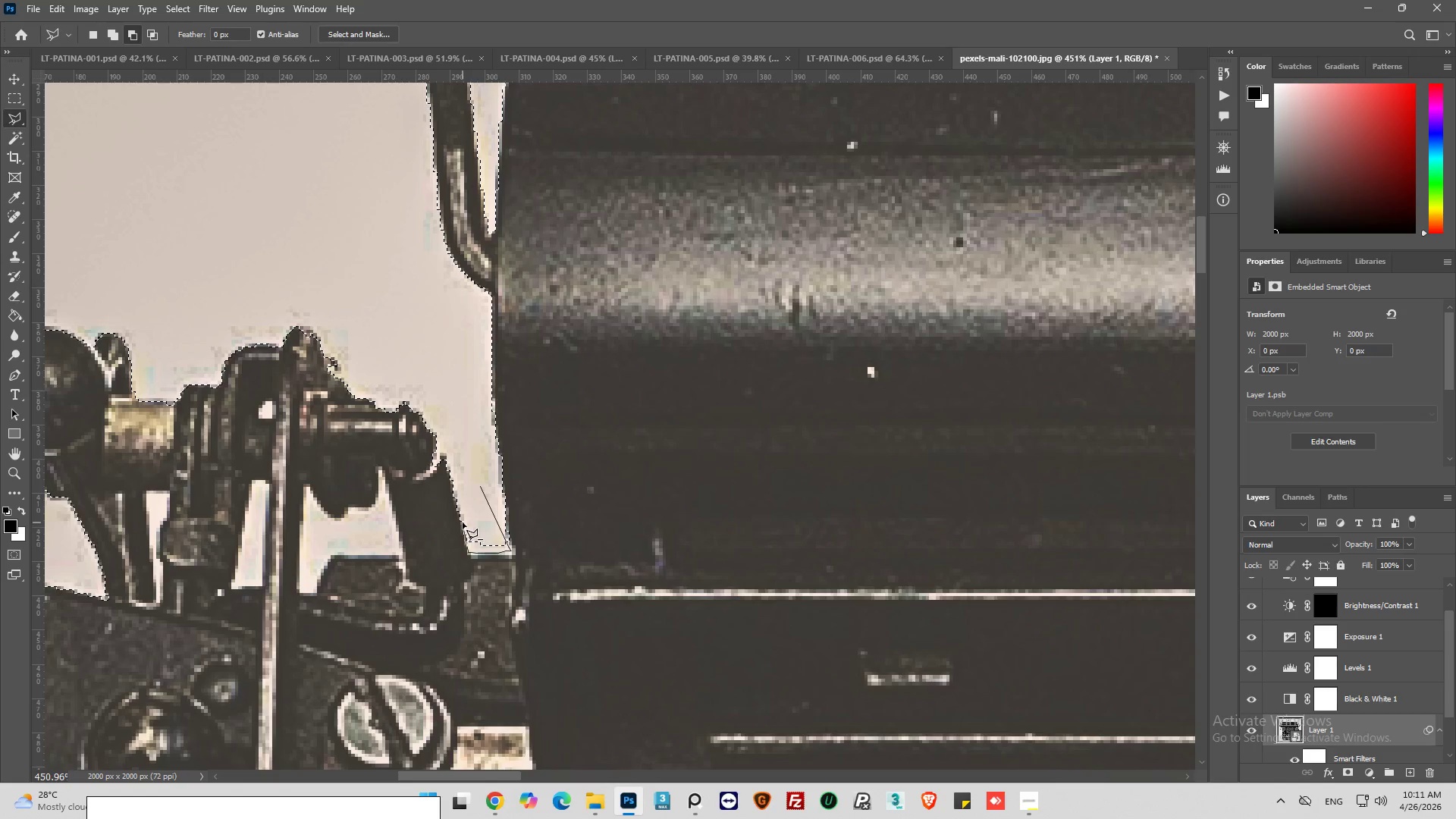 
left_click_drag(start_coordinate=[462, 497], to_coordinate=[462, 491])
 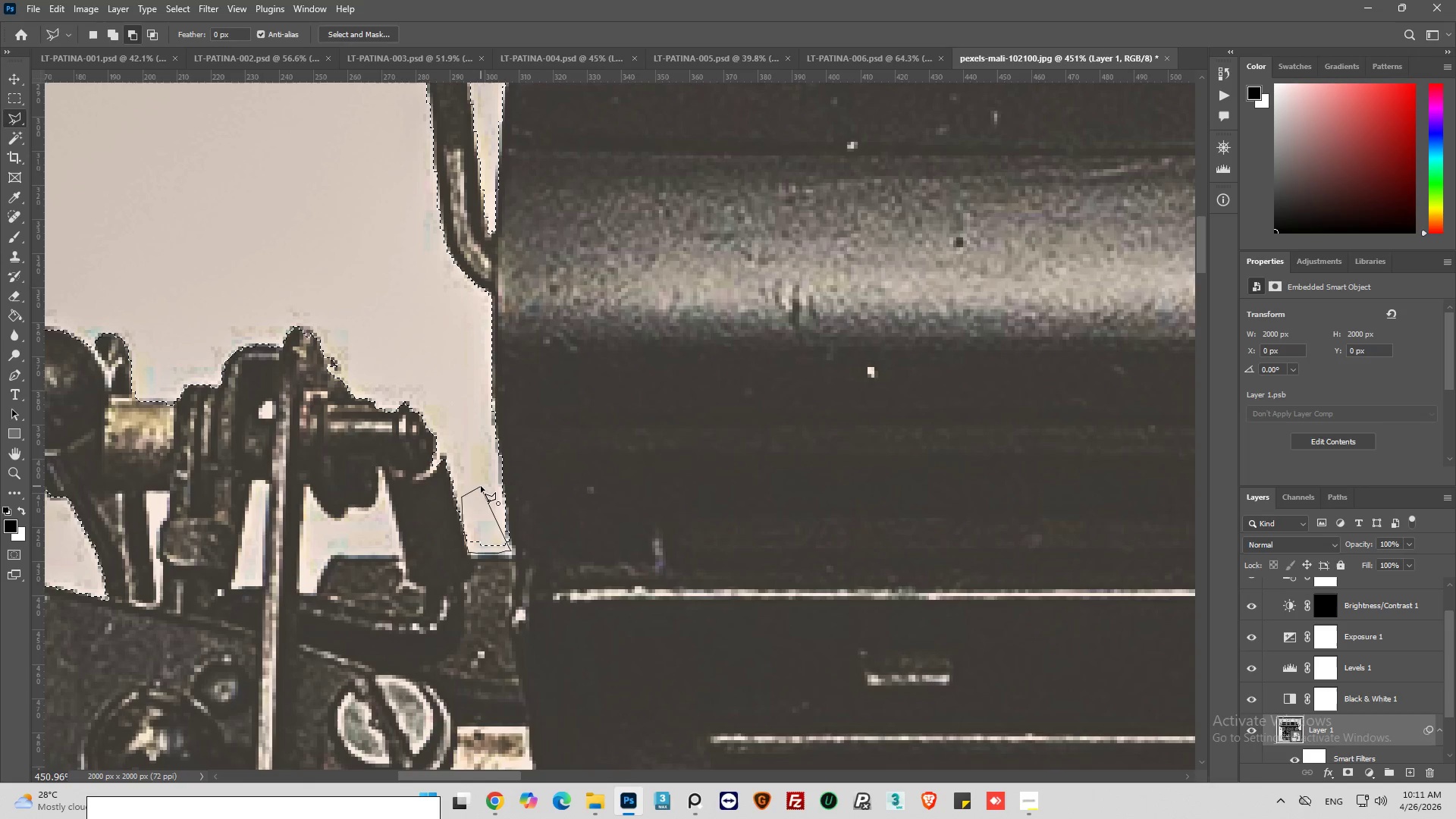 
left_click([481, 486])
 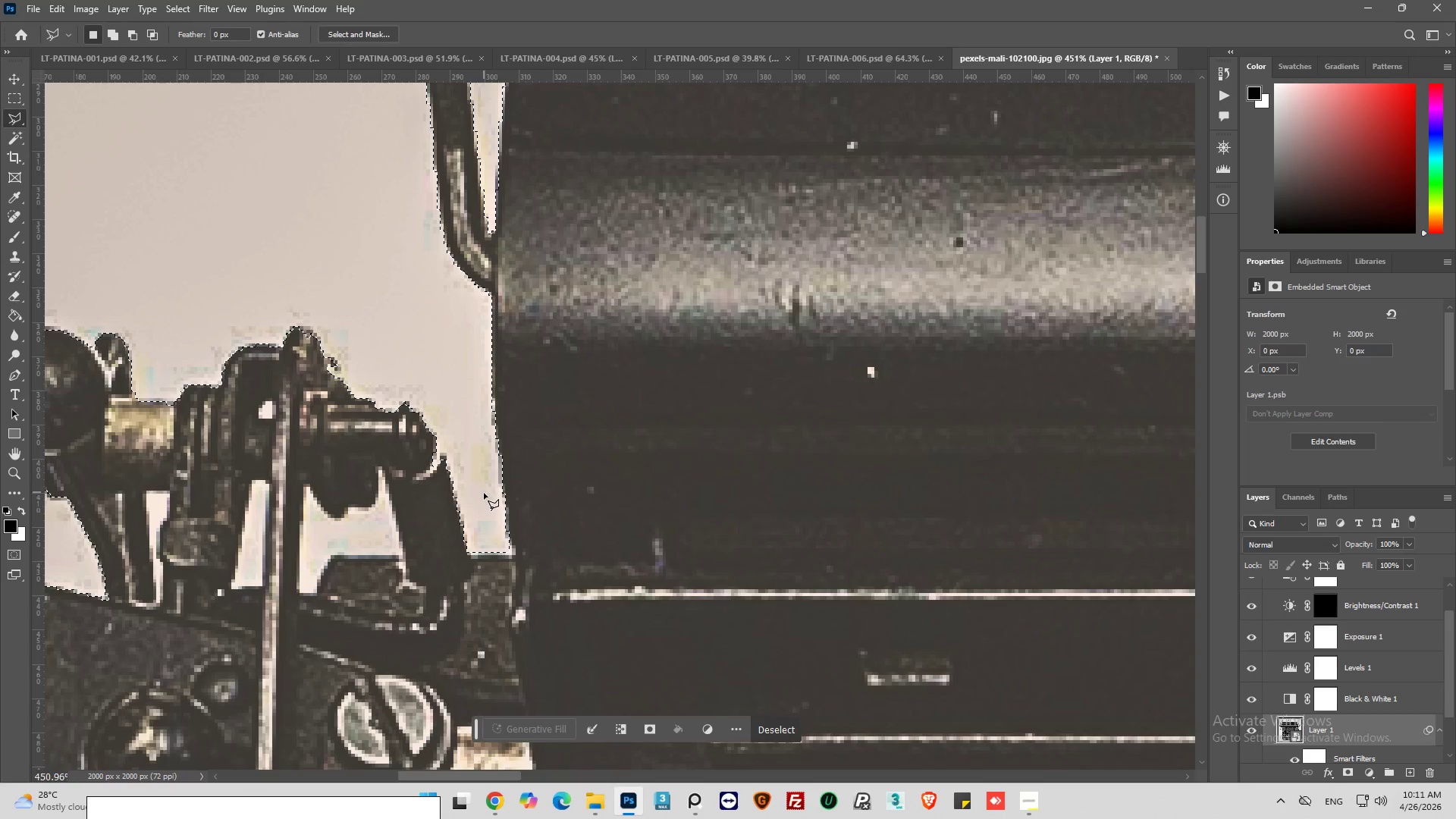 
hold_key(key=AltLeft, duration=0.72)
scroll: coordinate [494, 497], scroll_direction: down, amount: 11.0
 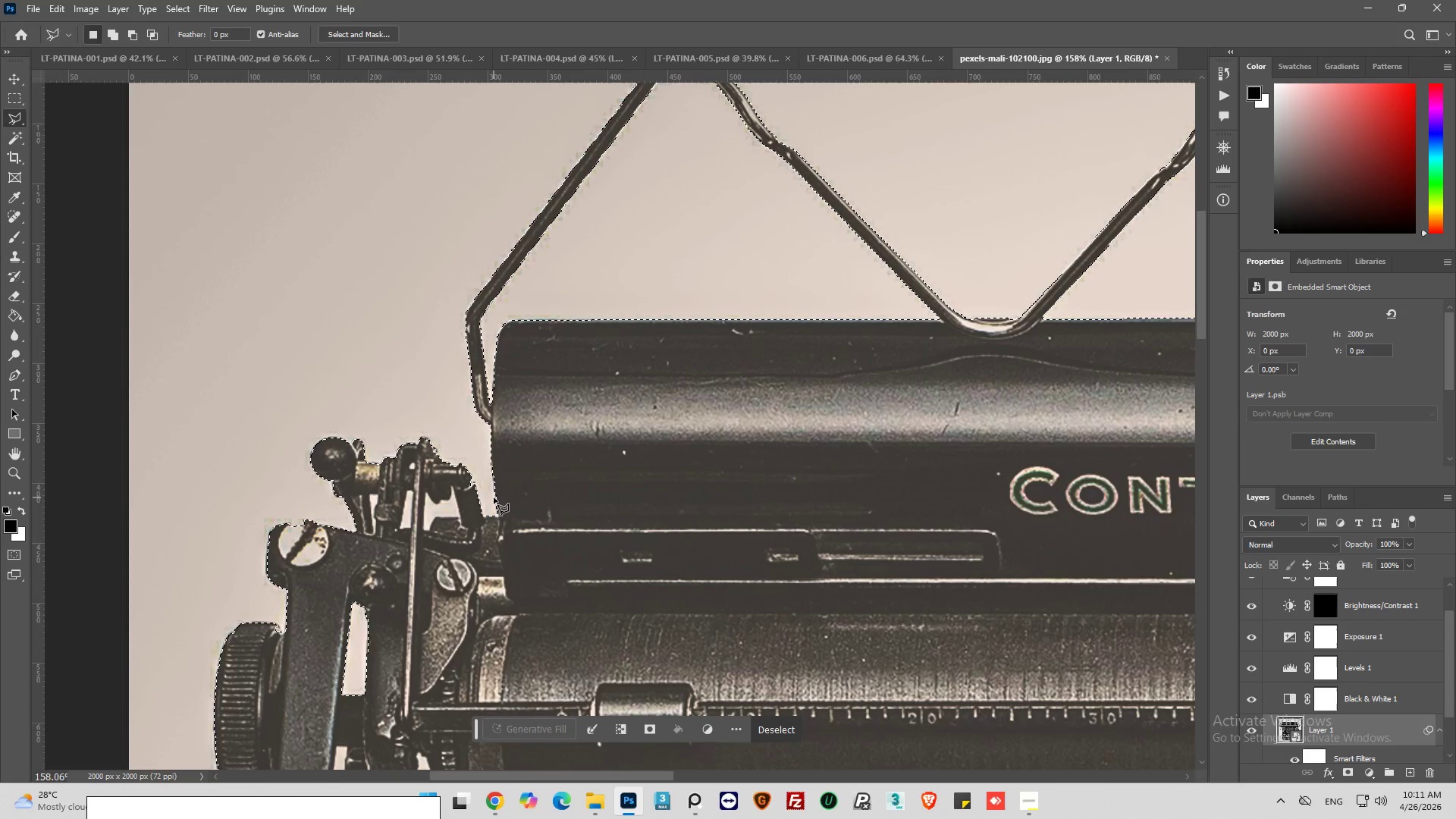 
key(Alt+AltLeft)
 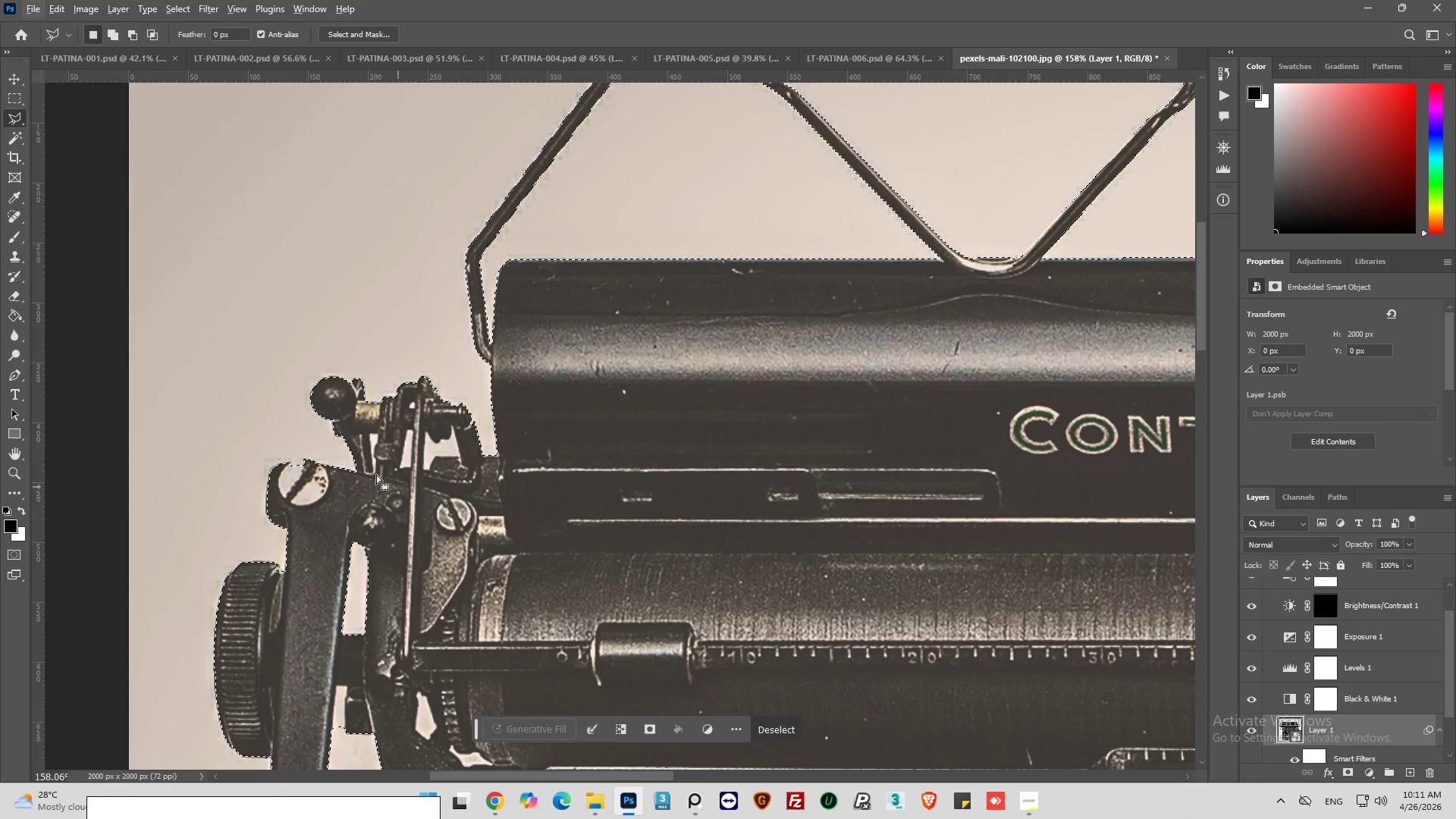 
scroll: coordinate [494, 497], scroll_direction: down, amount: 5.0
 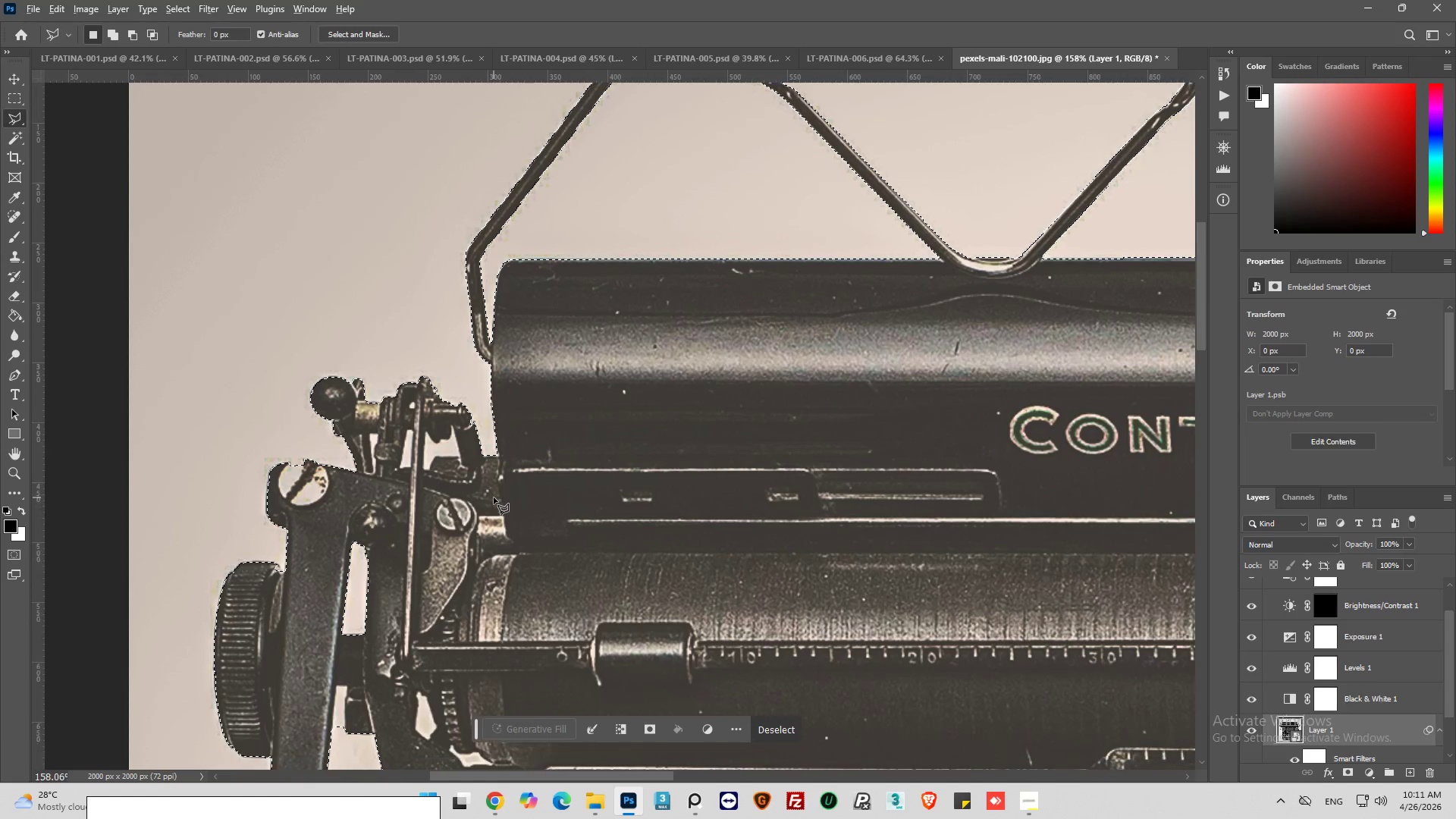 
hold_key(key=AltLeft, duration=0.8)
scroll: coordinate [394, 396], scroll_direction: up, amount: 9.0
 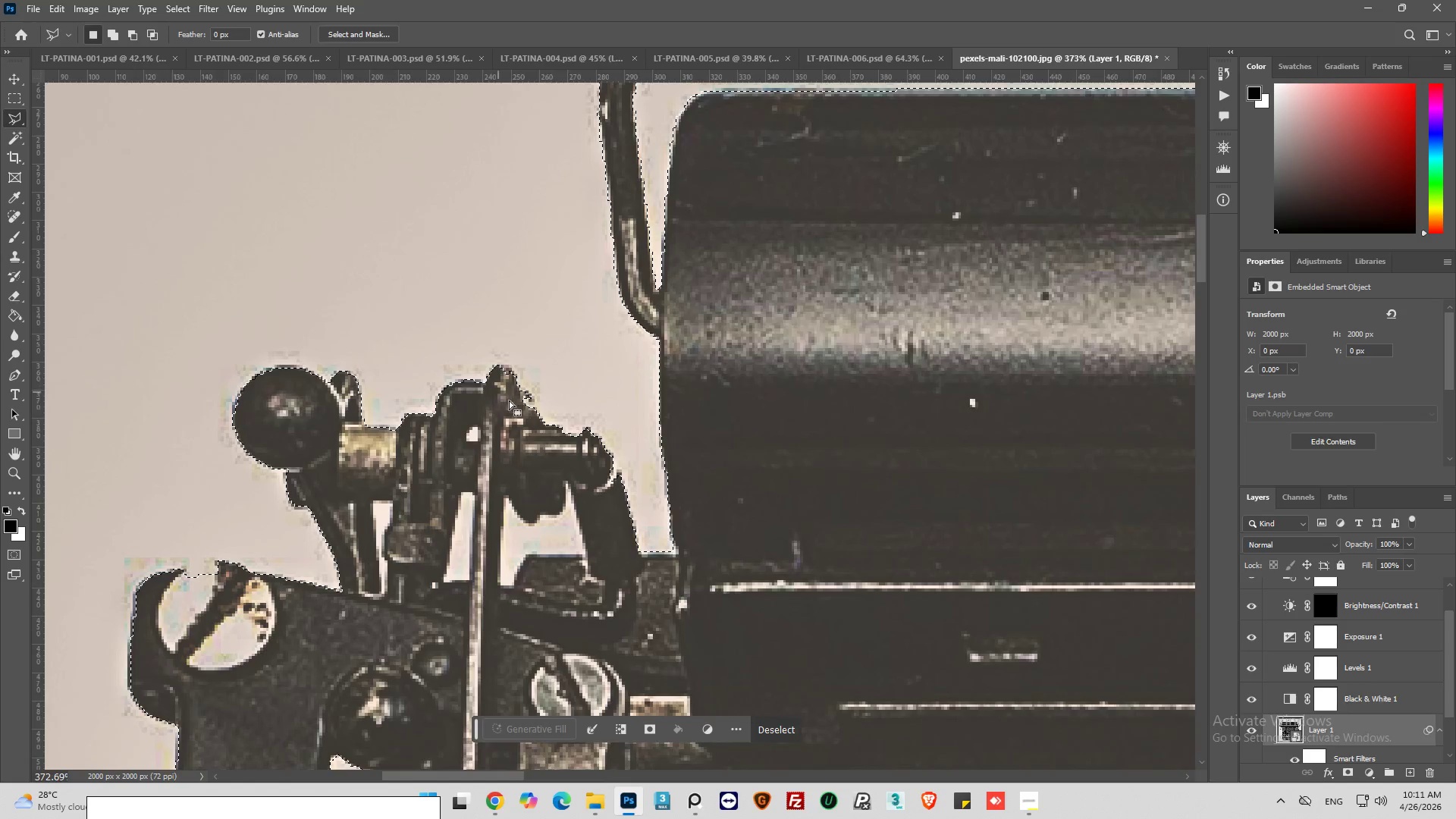 
key(Alt+AltLeft)
 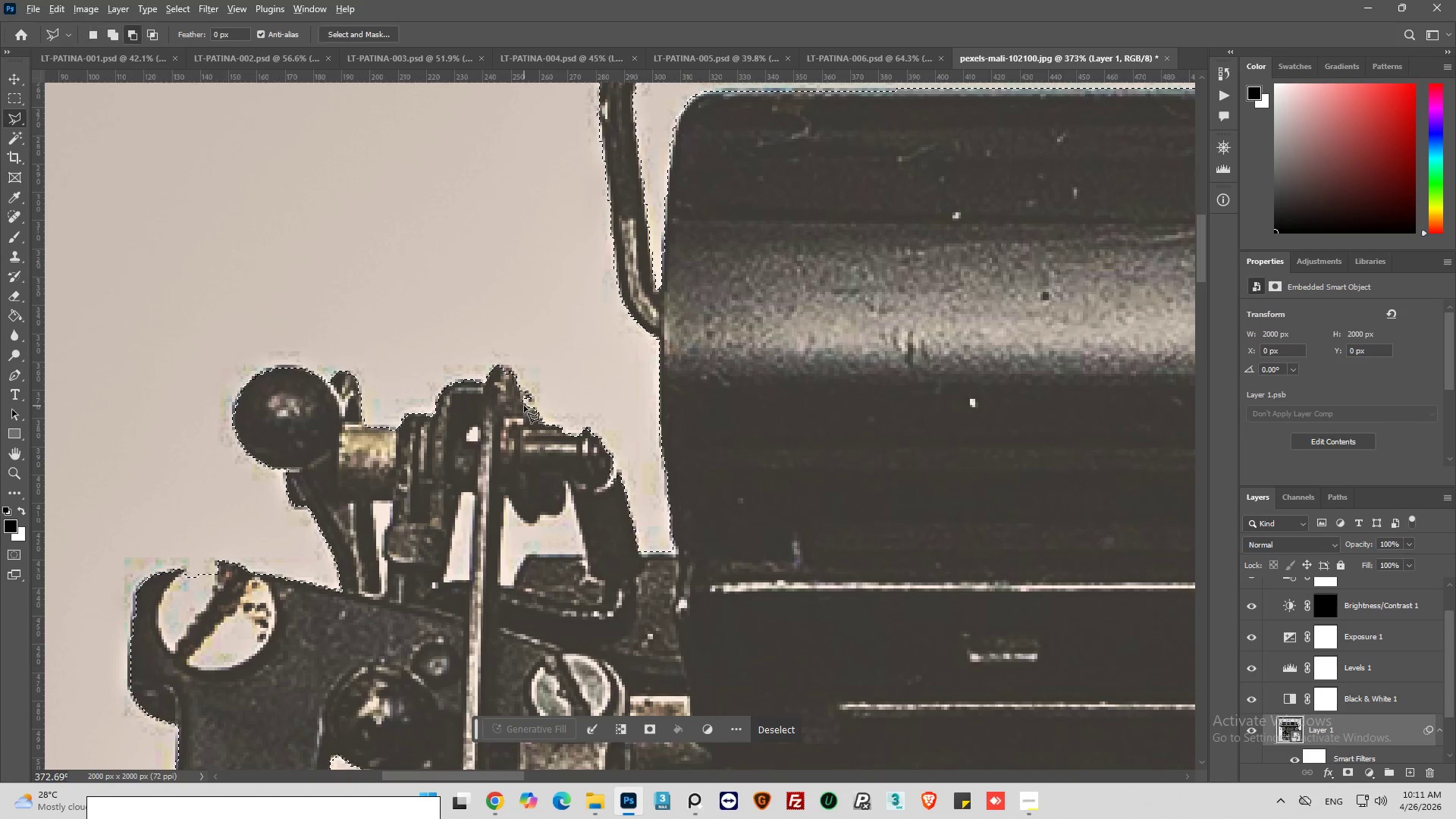 
scroll: coordinate [524, 406], scroll_direction: up, amount: 3.0
 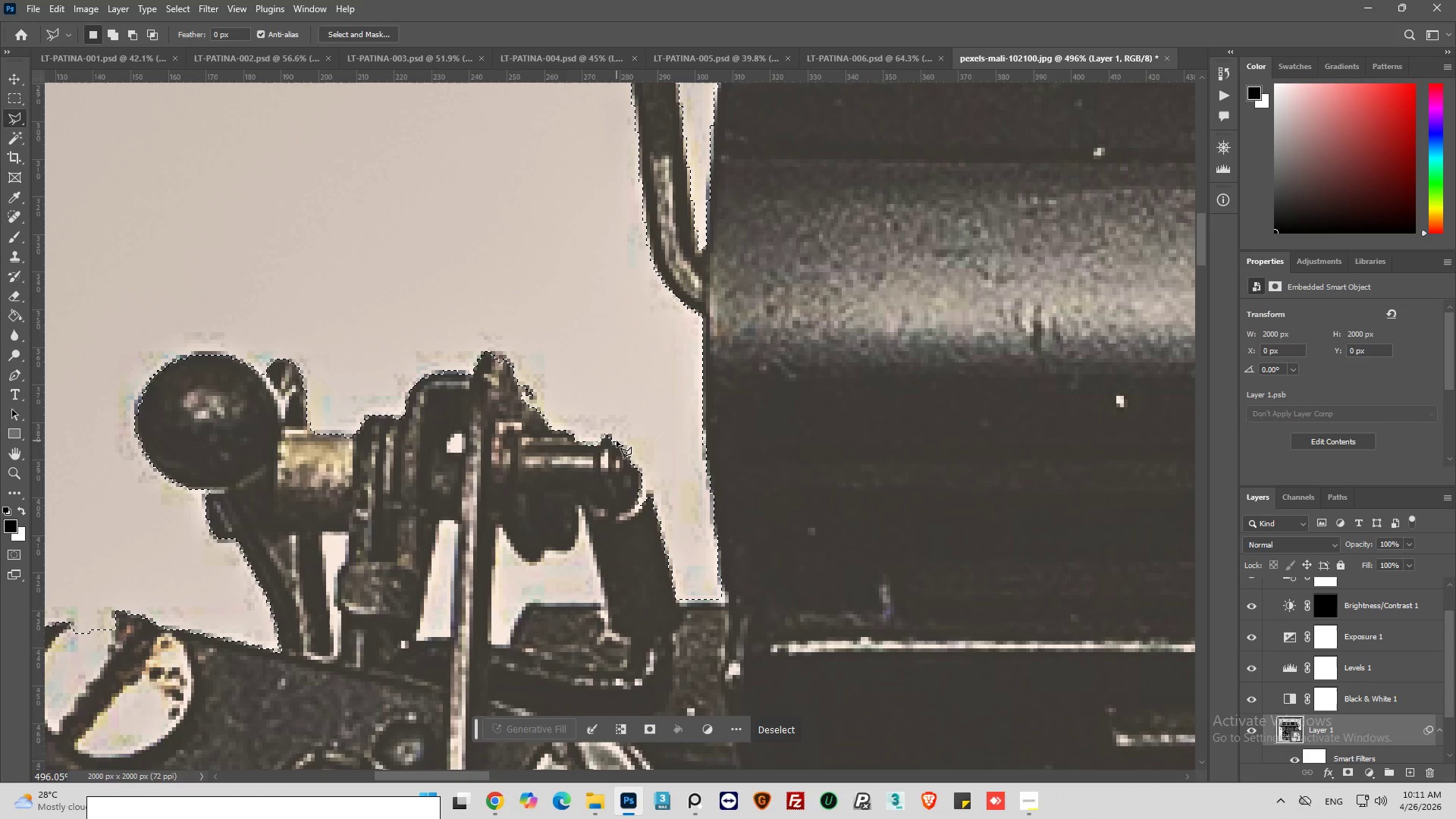 
hold_key(key=ShiftLeft, duration=1.44)
left_click([617, 441])
 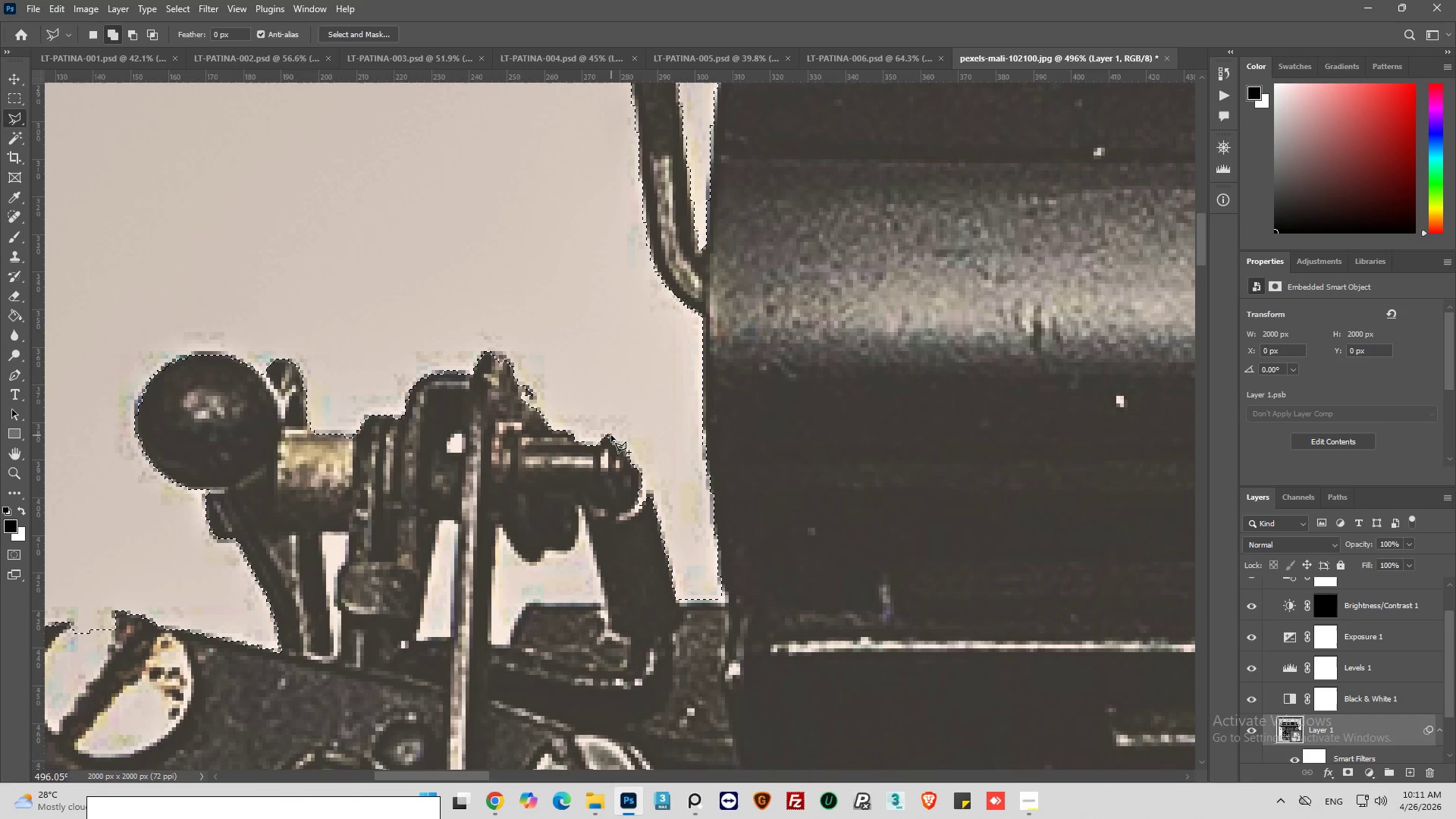 
left_click([611, 435])
 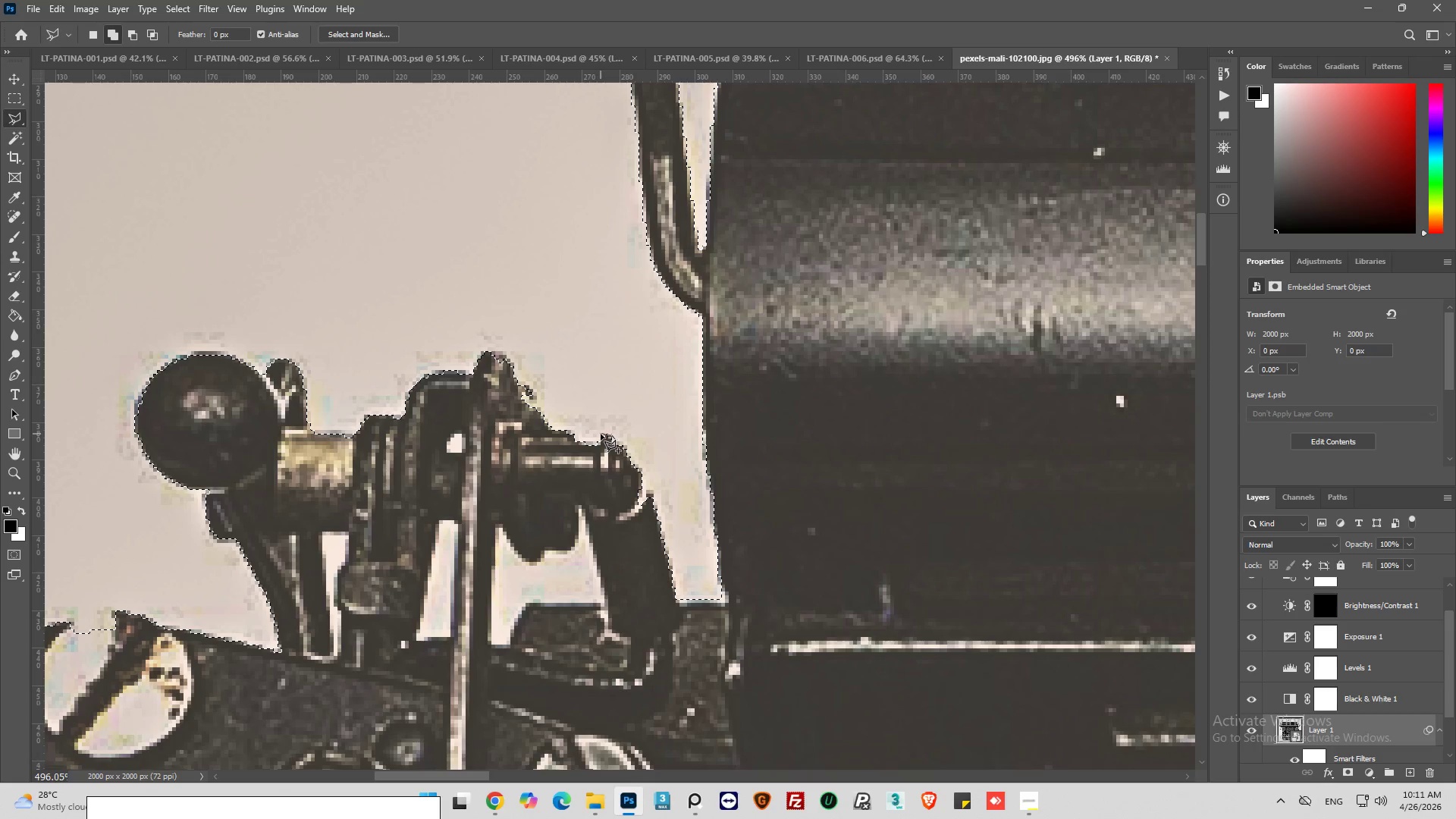 
left_click([601, 435])
 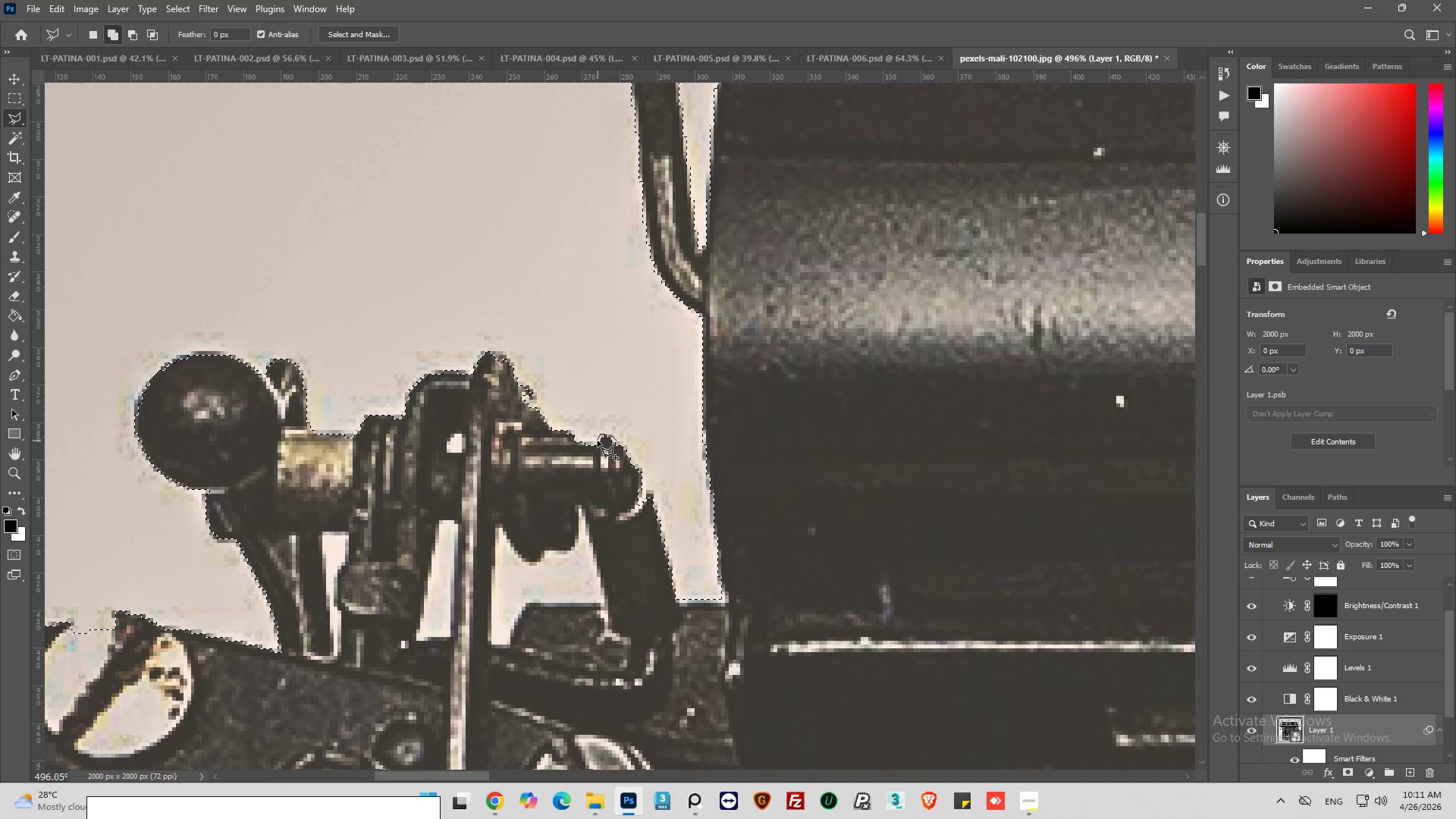 
left_click([597, 441])
 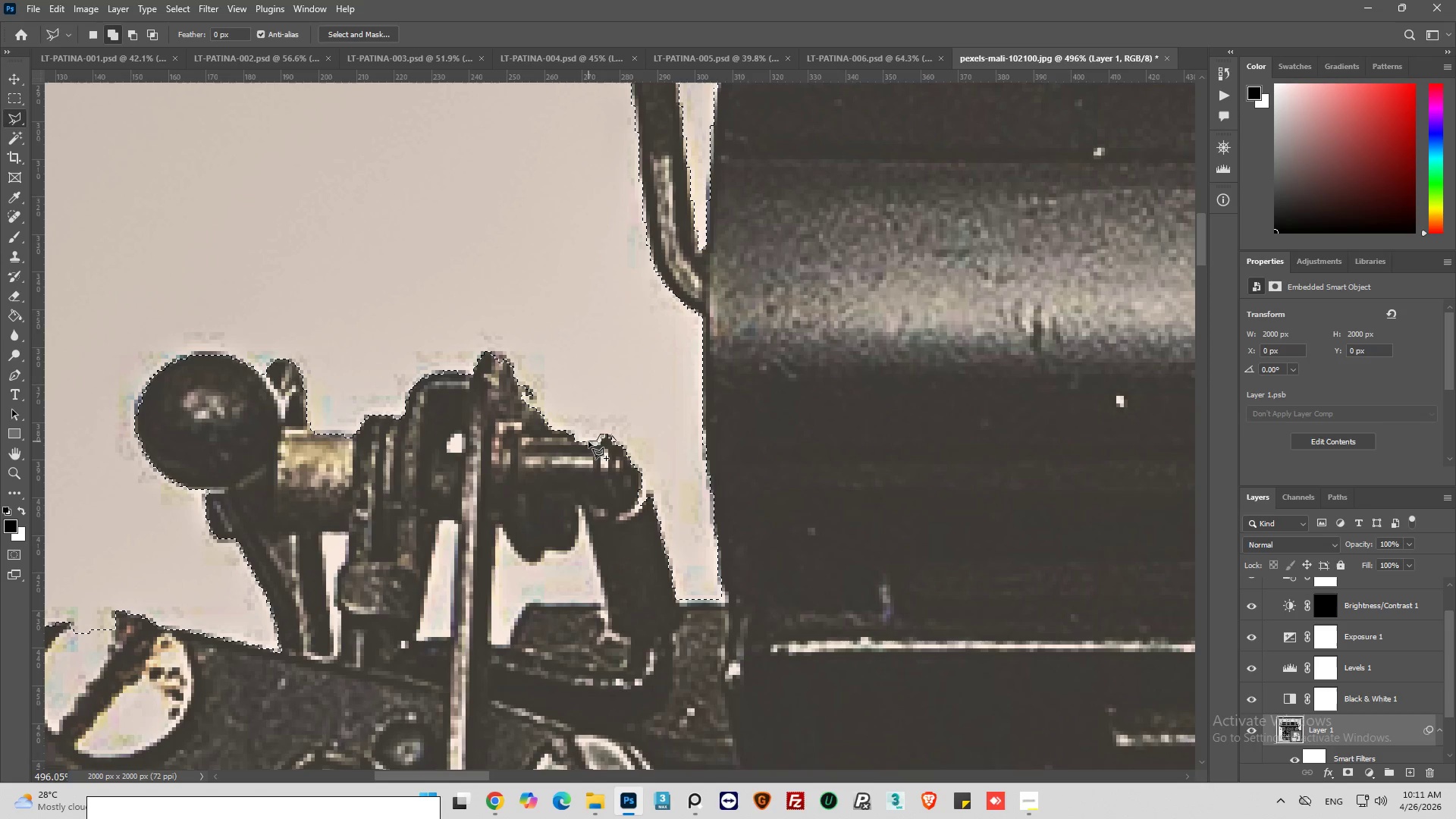 
left_click([588, 441])
 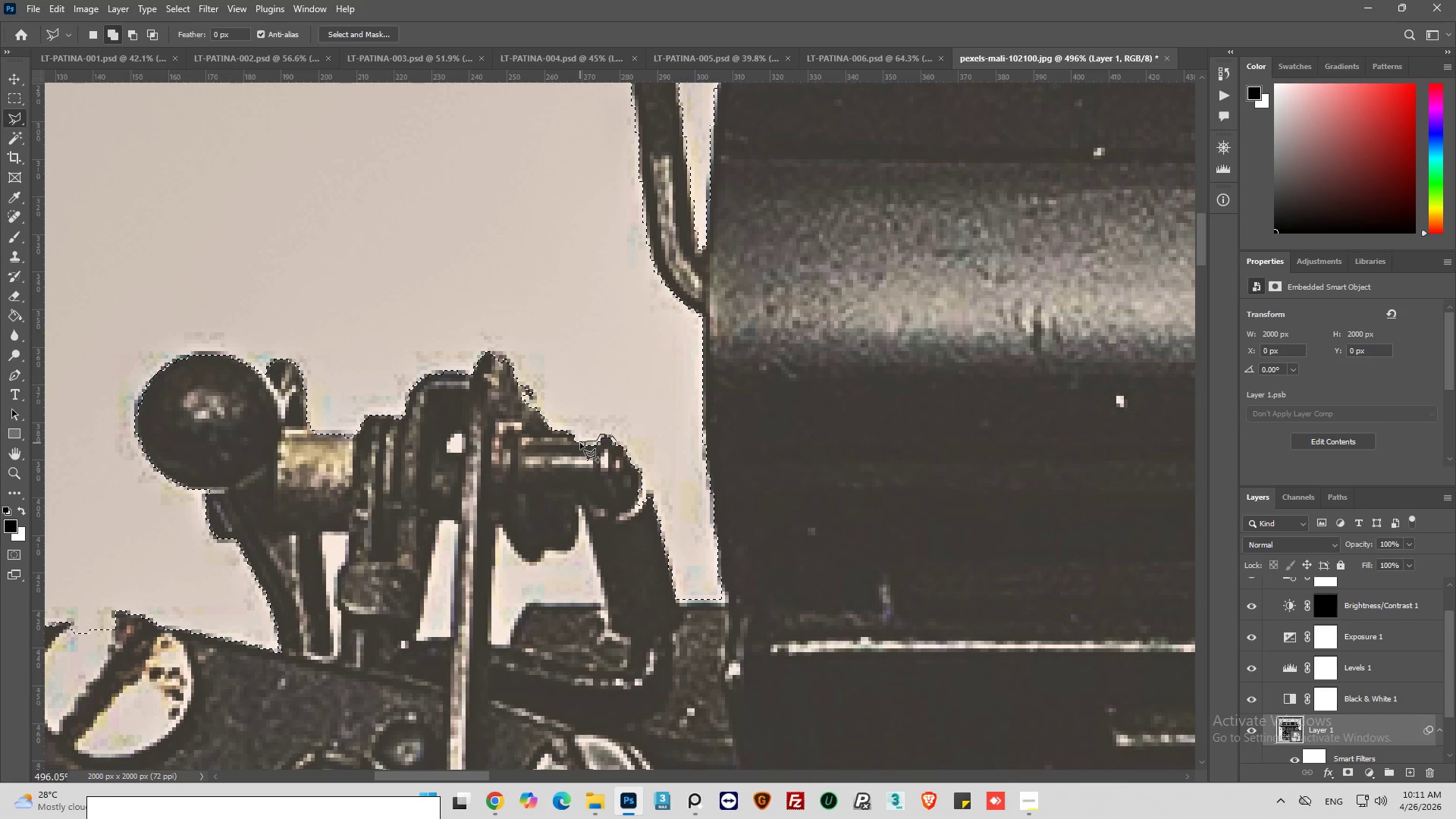 
left_click([581, 443])
 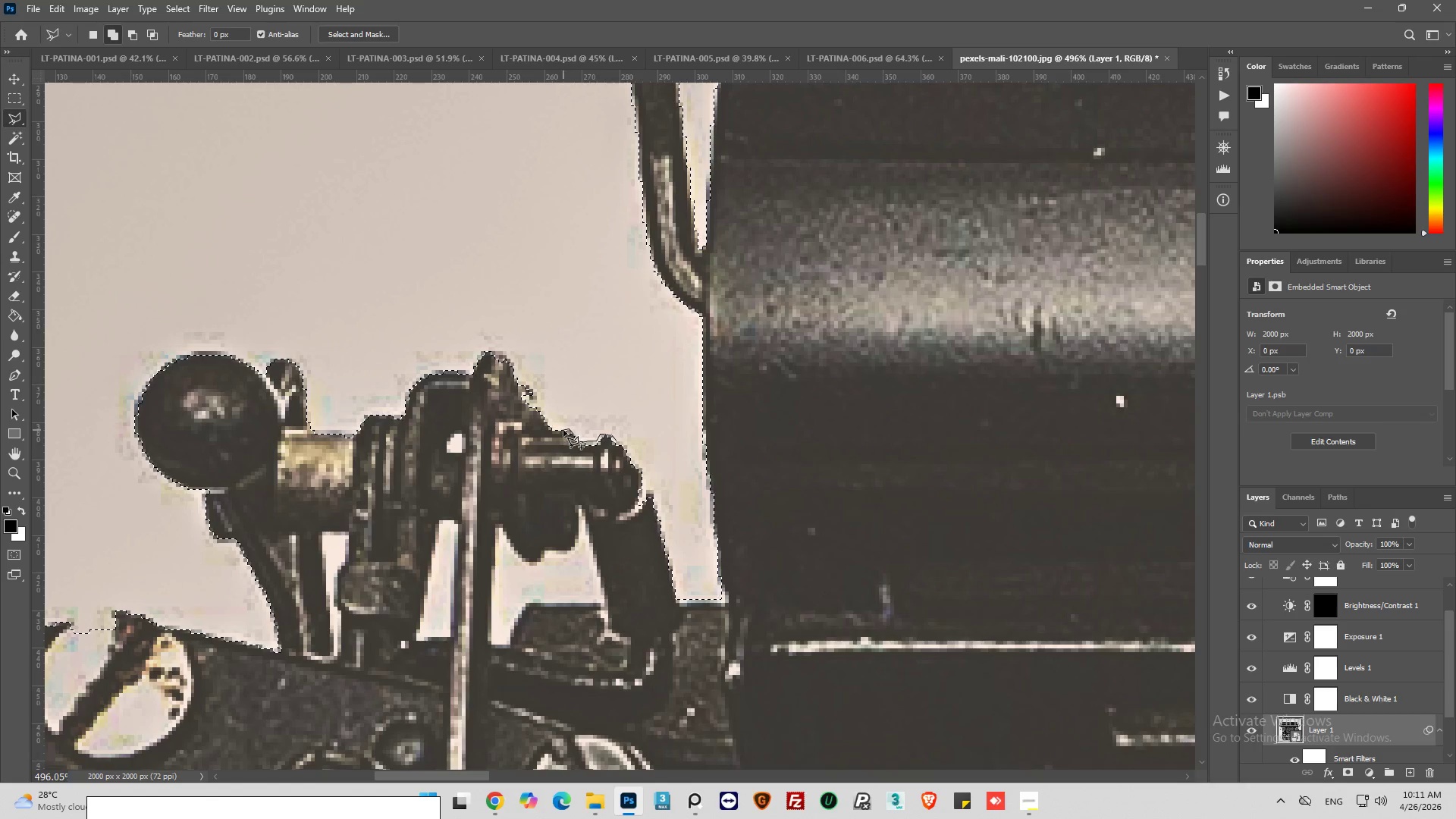 
left_click([555, 429])
 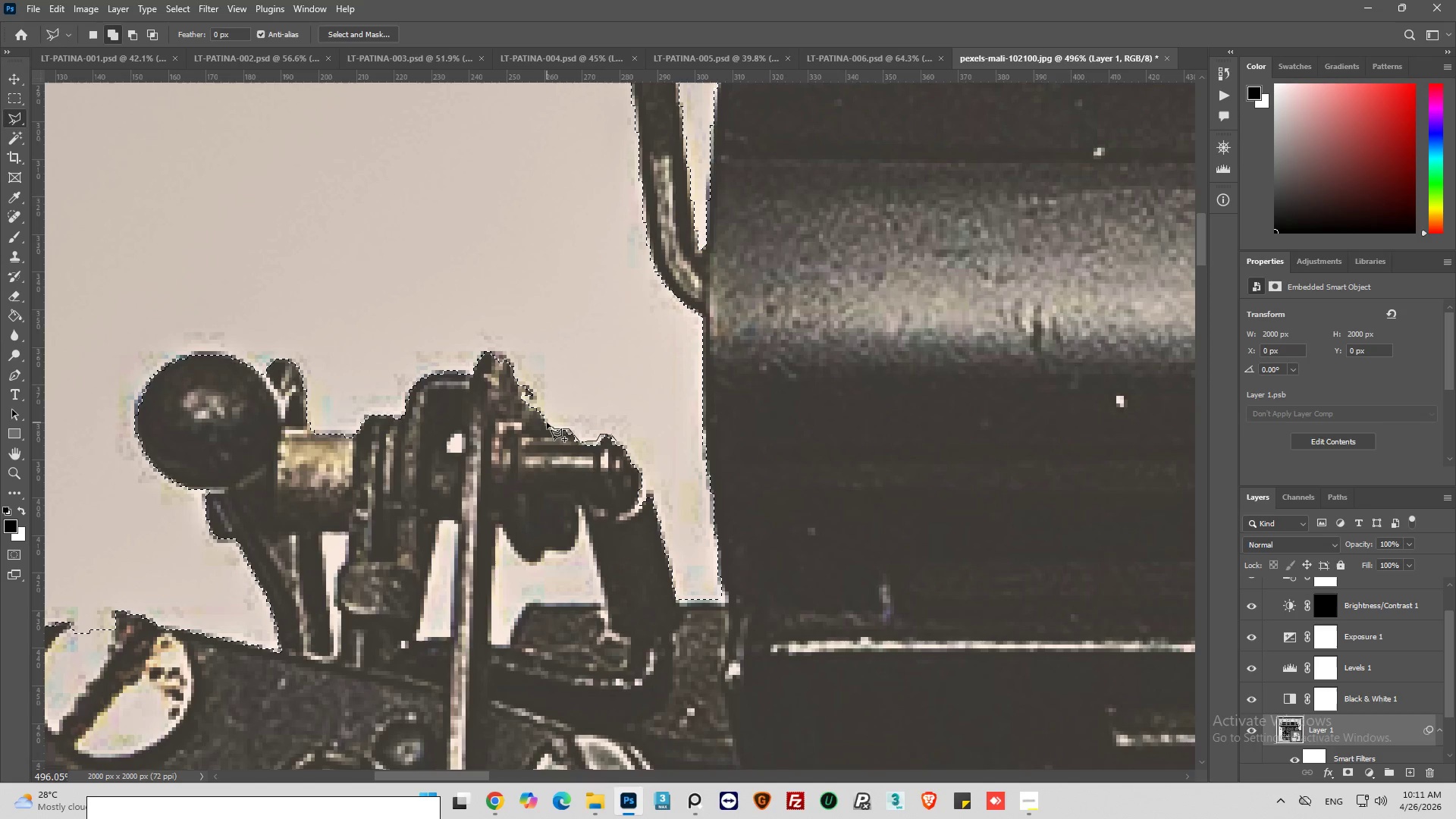 
left_click([547, 422])
 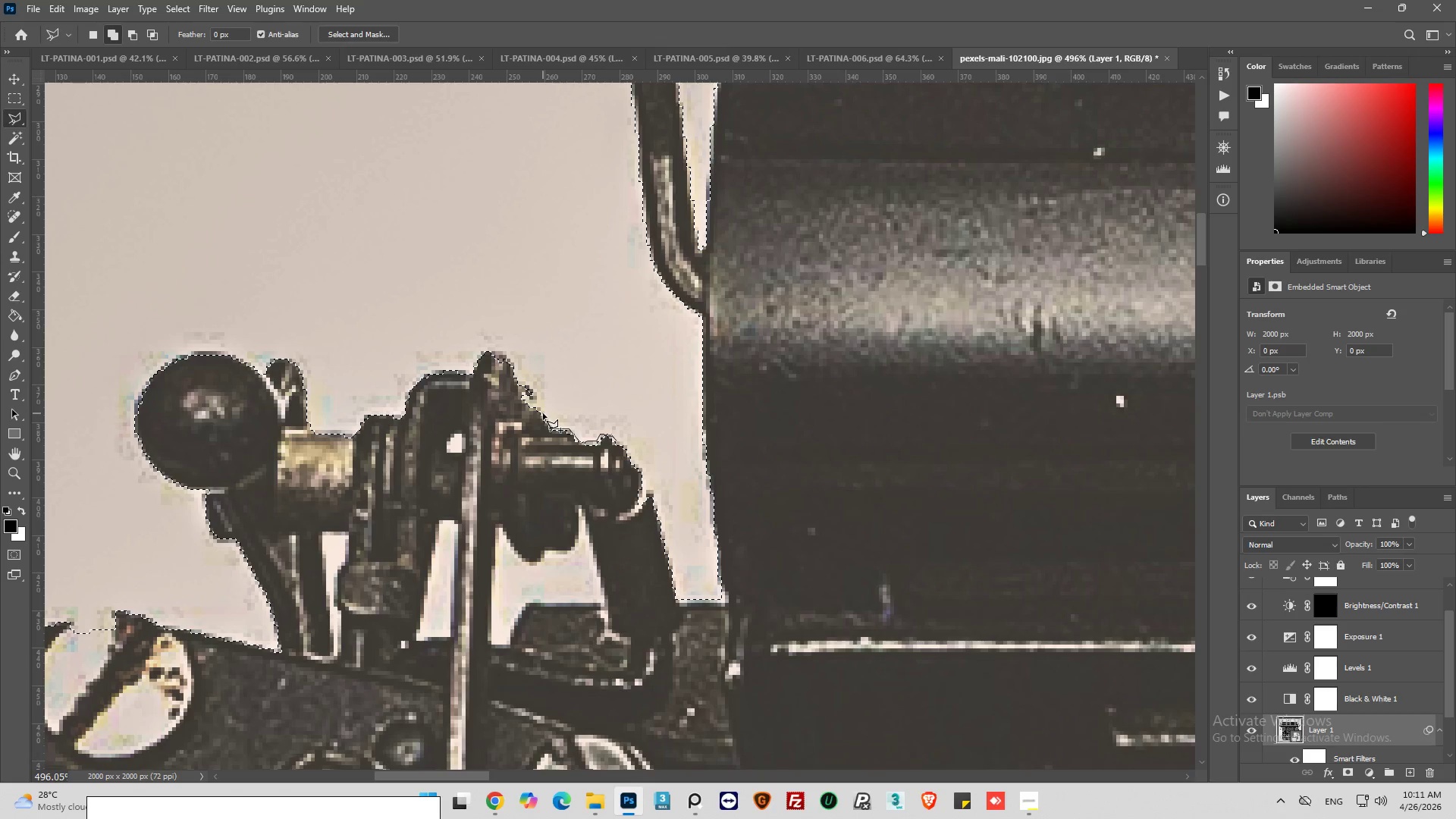 
left_click([543, 413])
 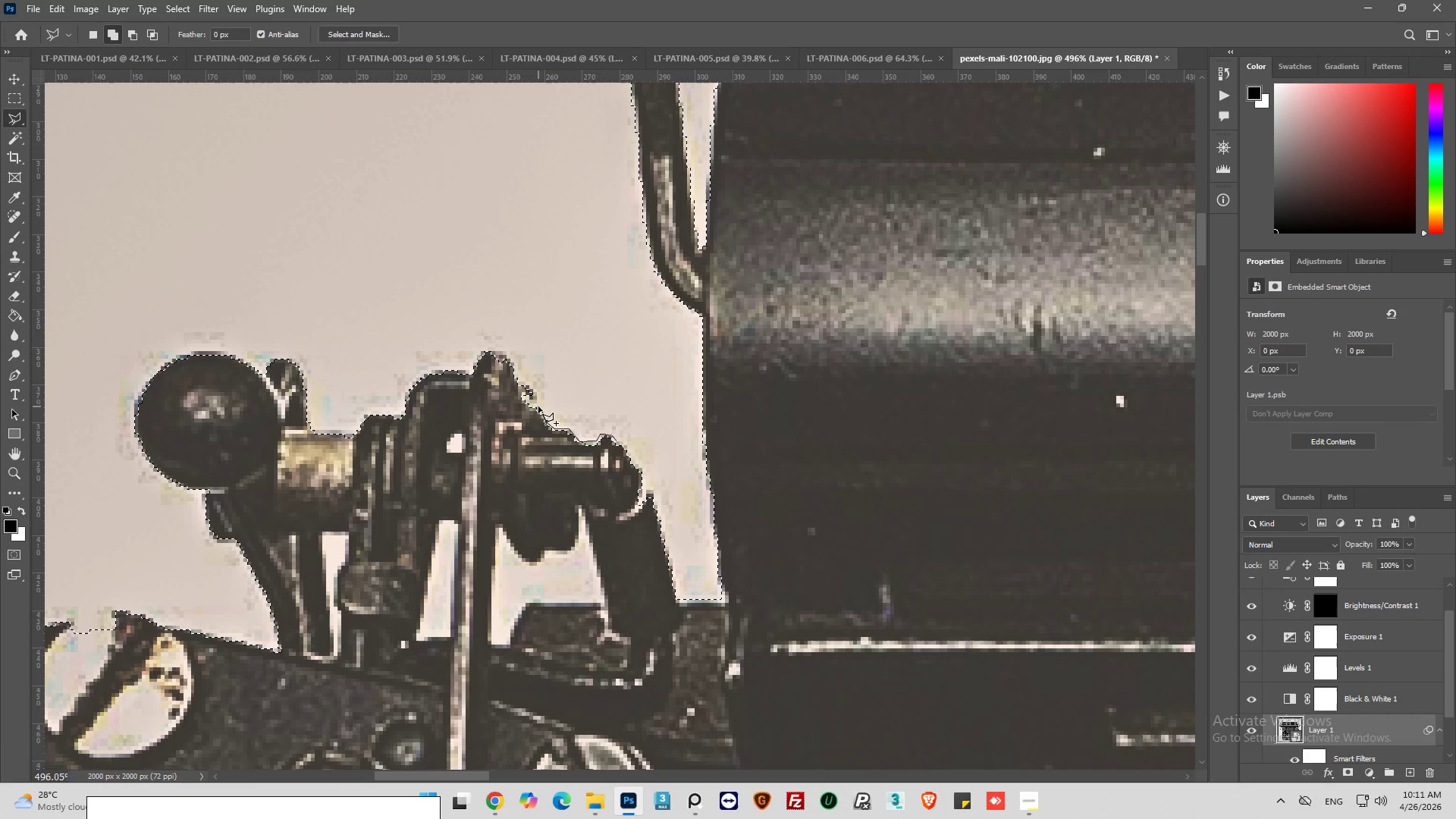 
left_click([538, 406])
 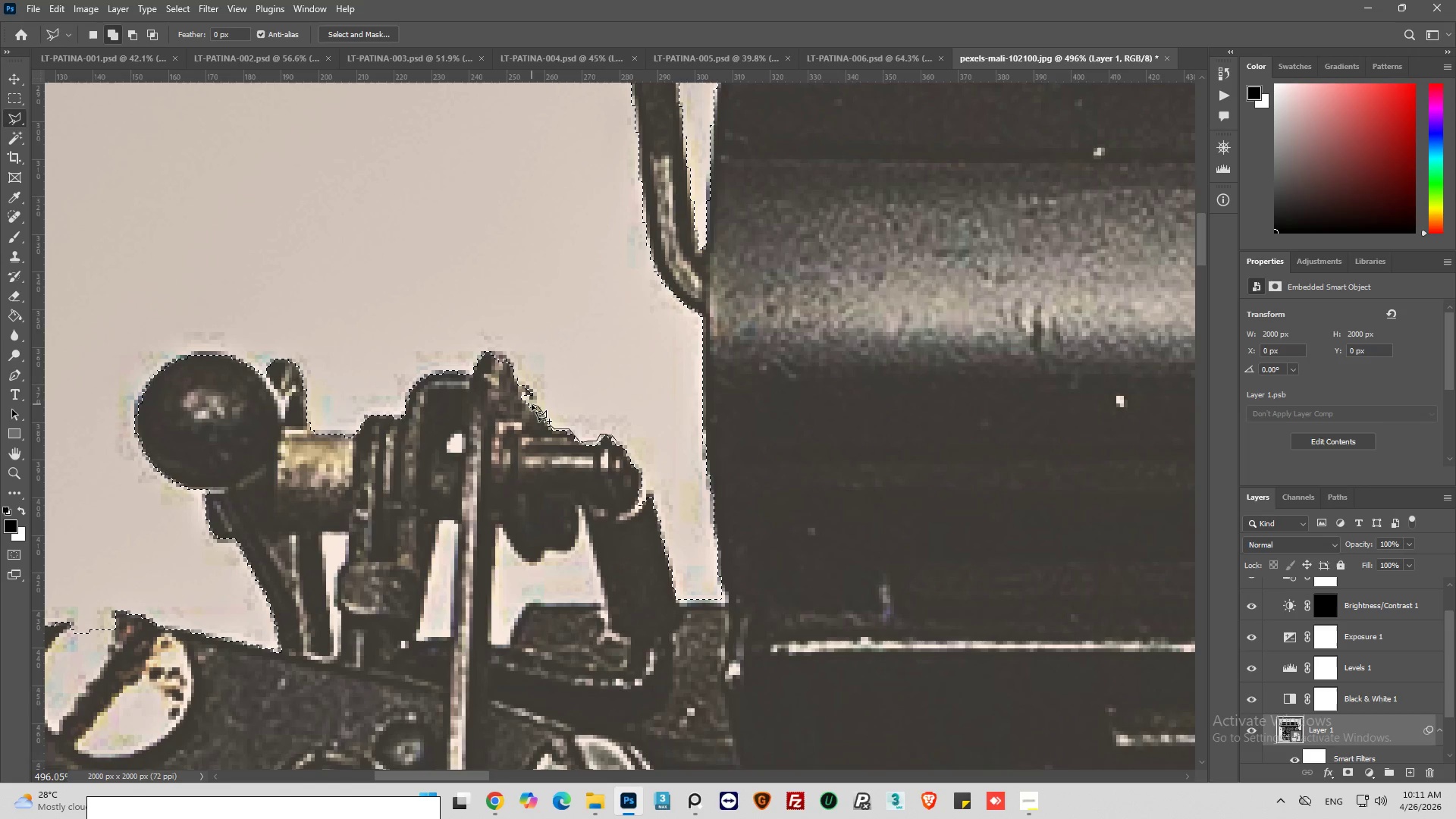 
left_click([532, 404])
 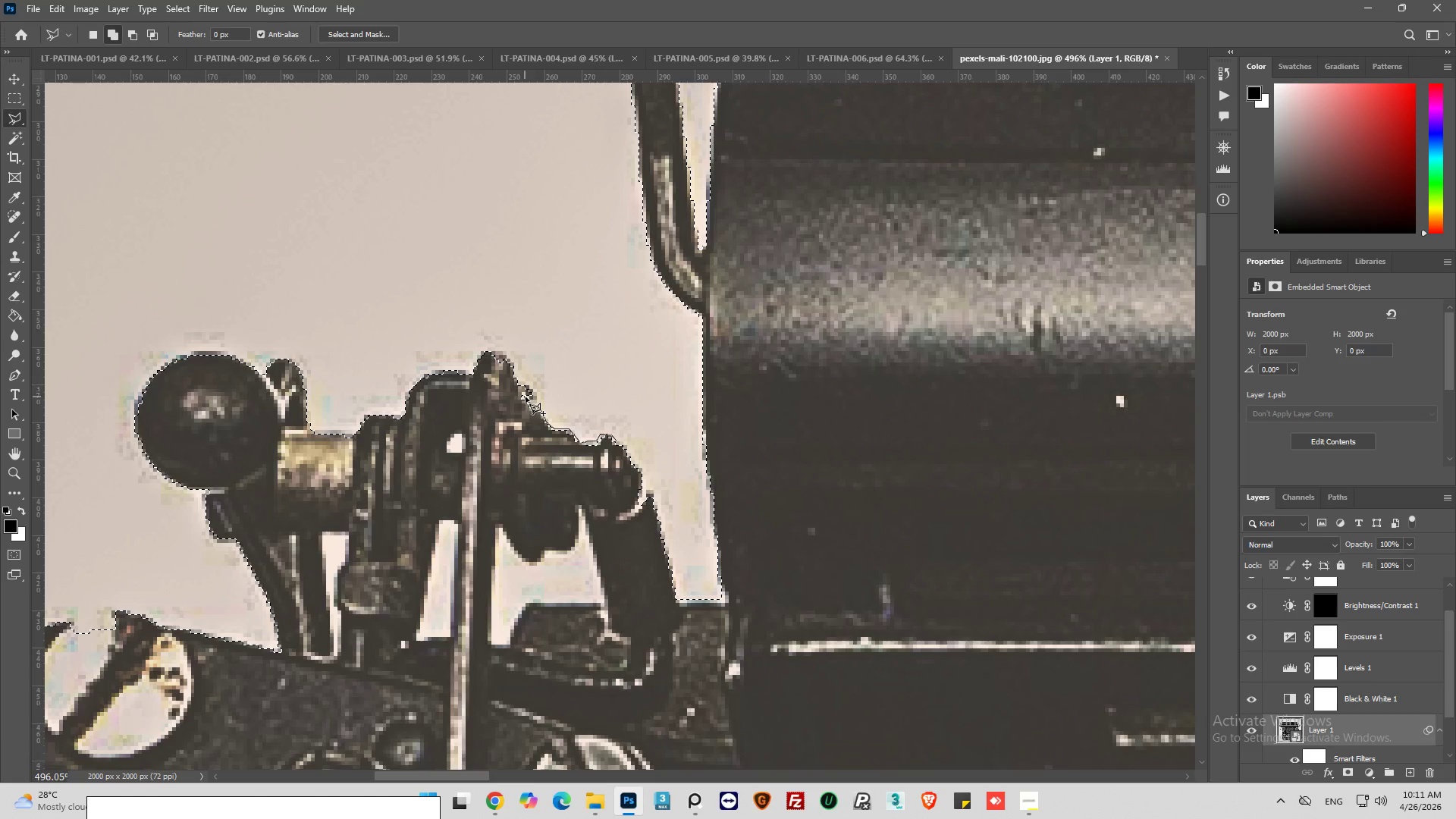 
left_click([530, 399])
 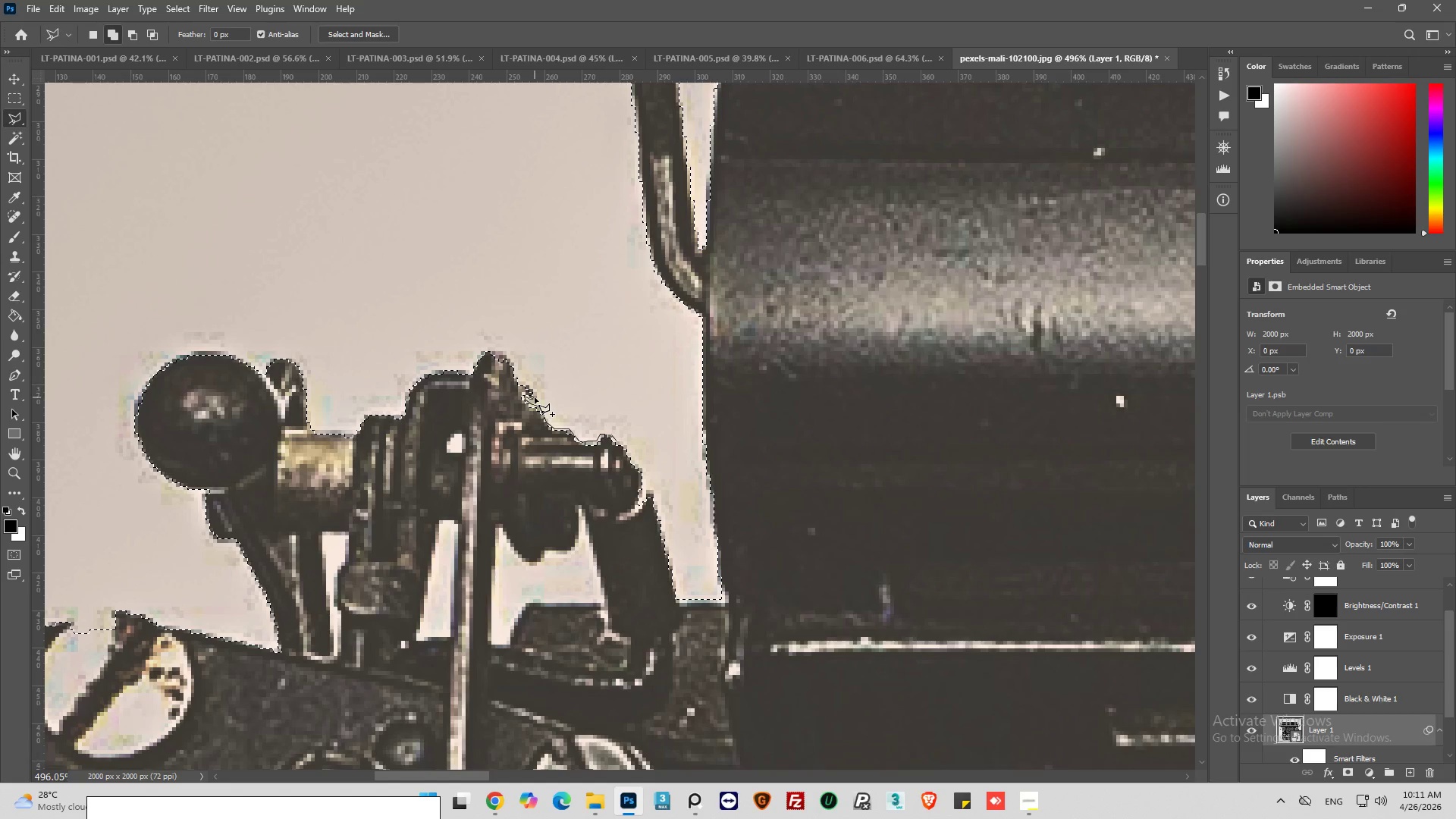 
left_click([535, 397])
 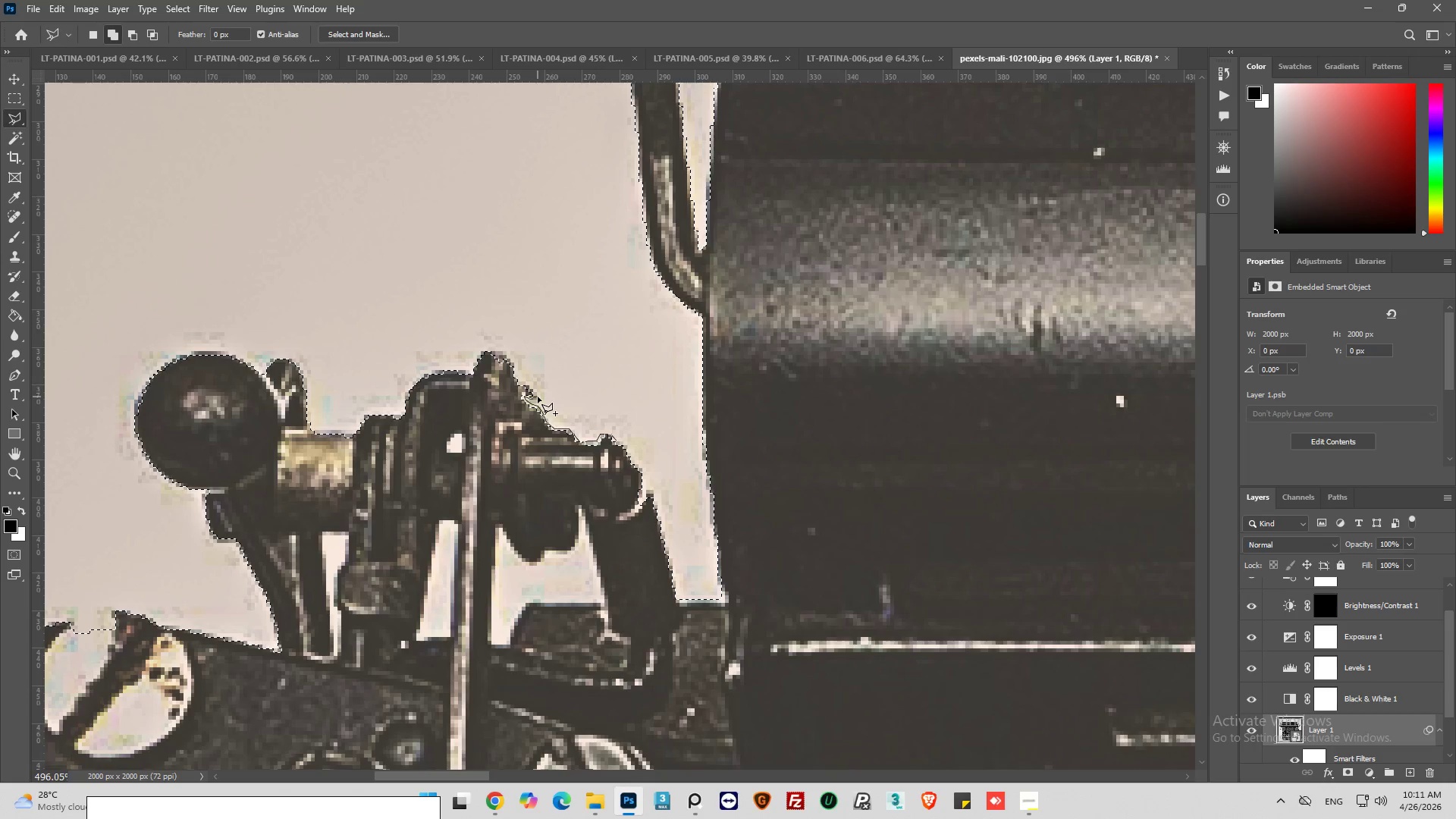 
left_click([536, 394])
 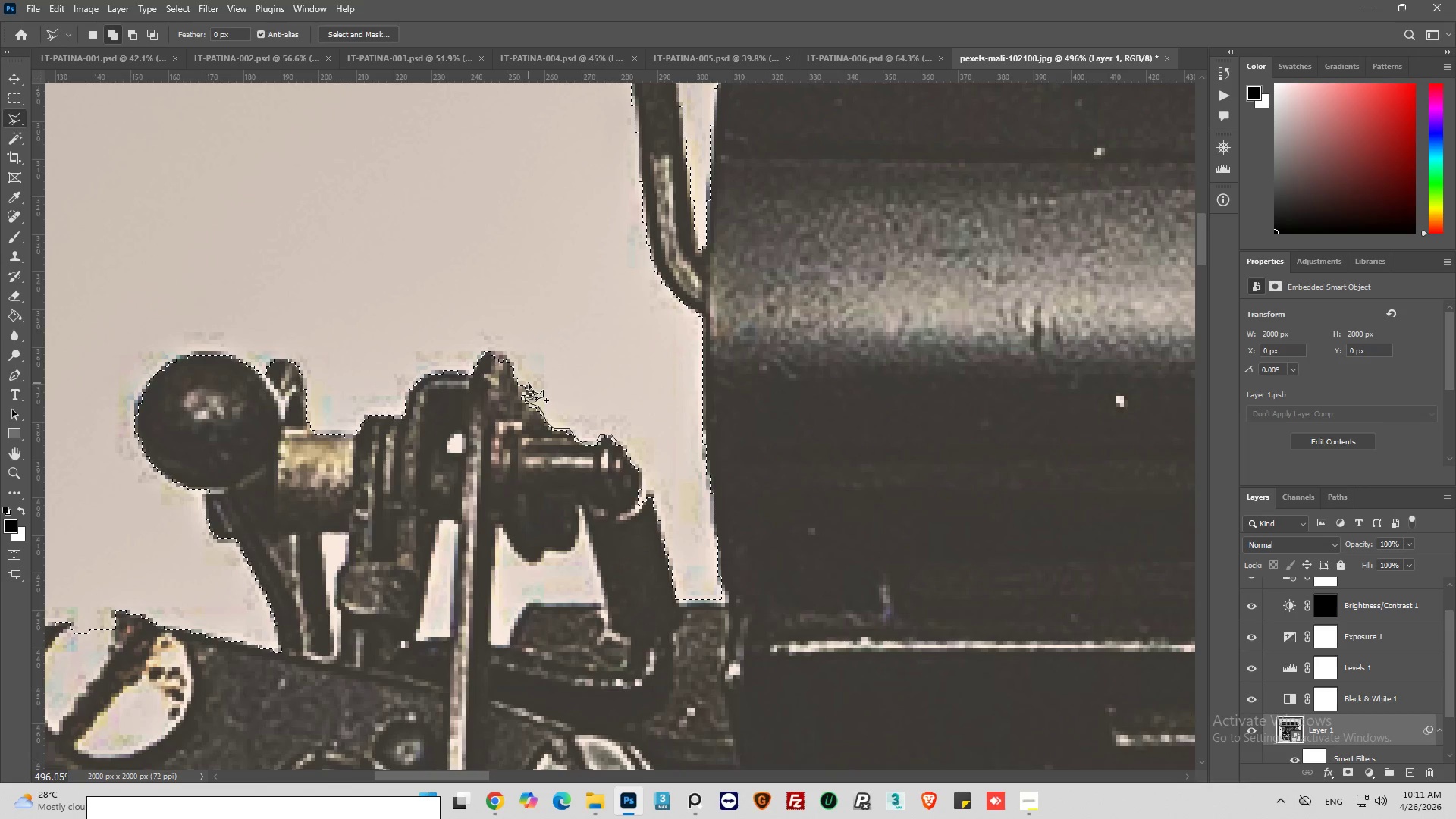 
left_click([527, 384])
 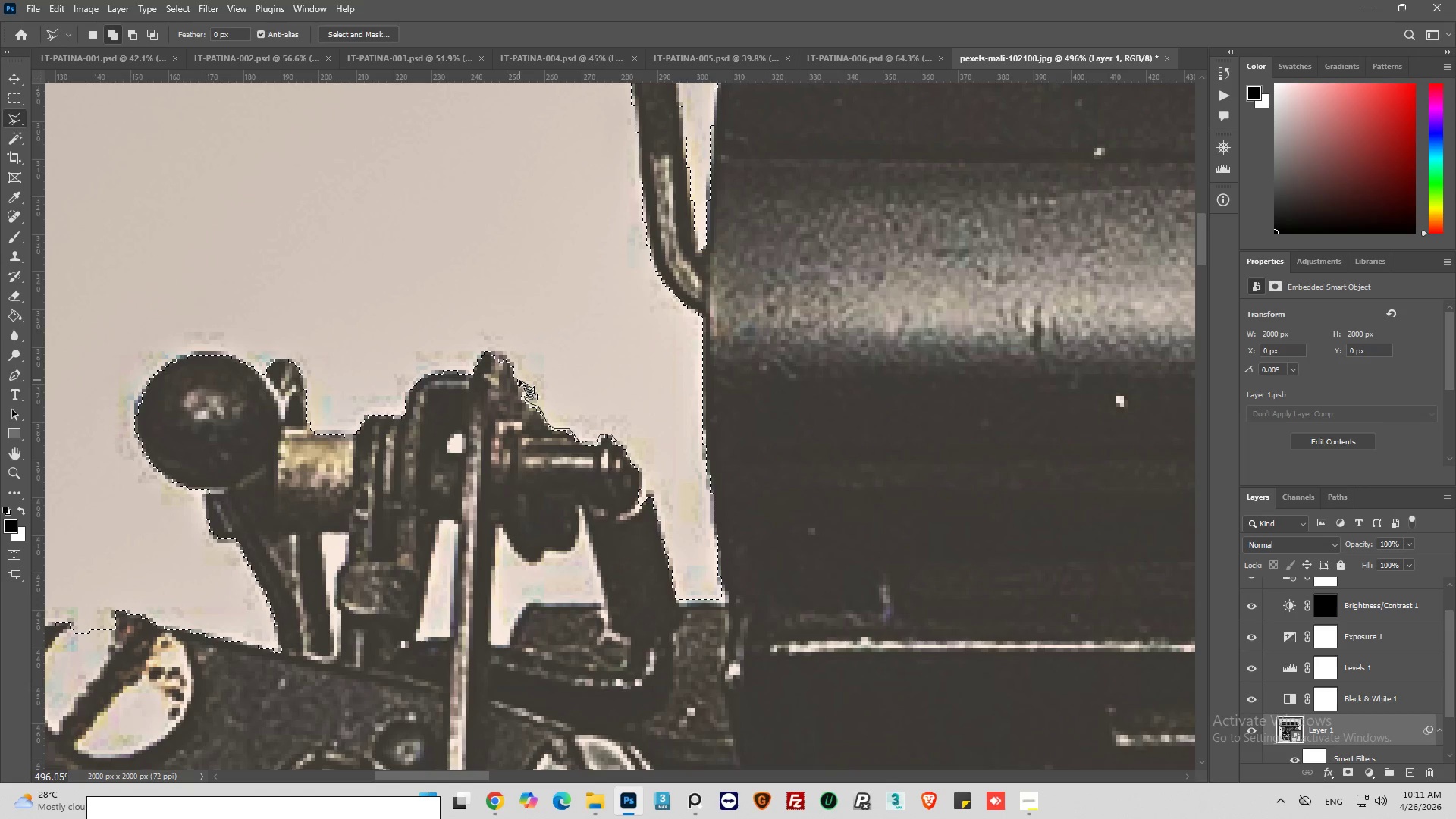 
left_click([519, 380])
 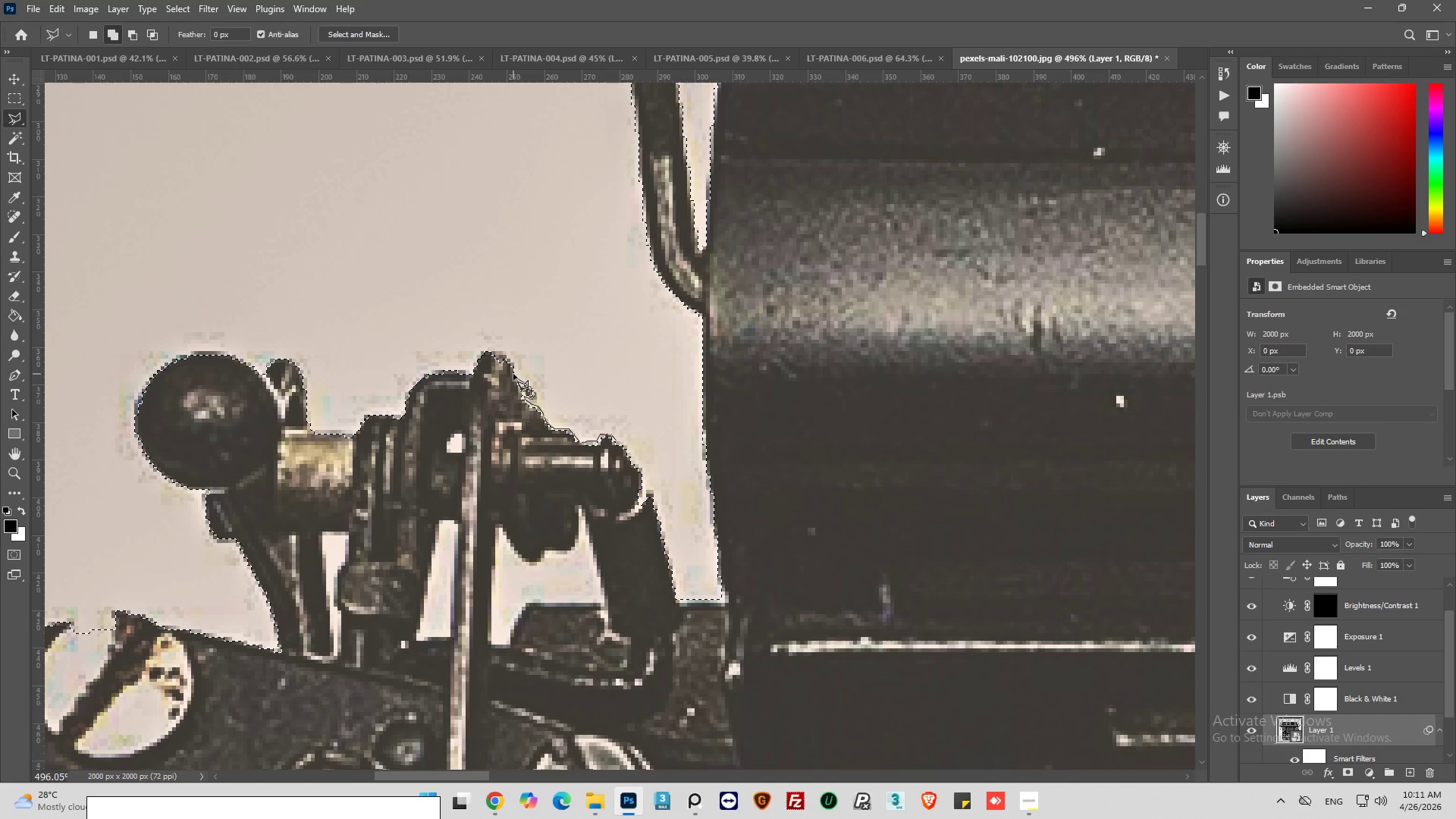 
left_click([513, 374])
 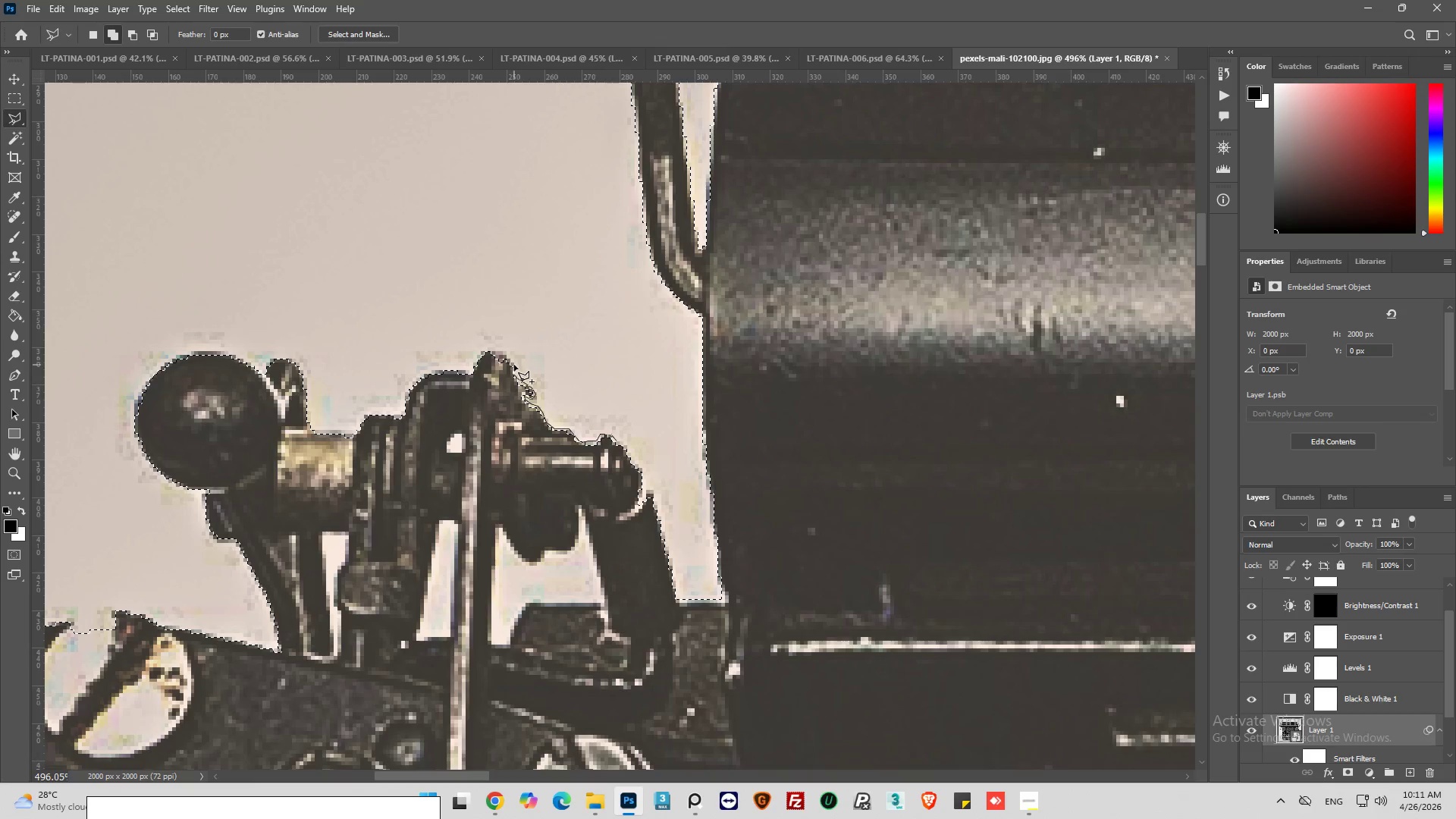 
left_click([515, 365])
 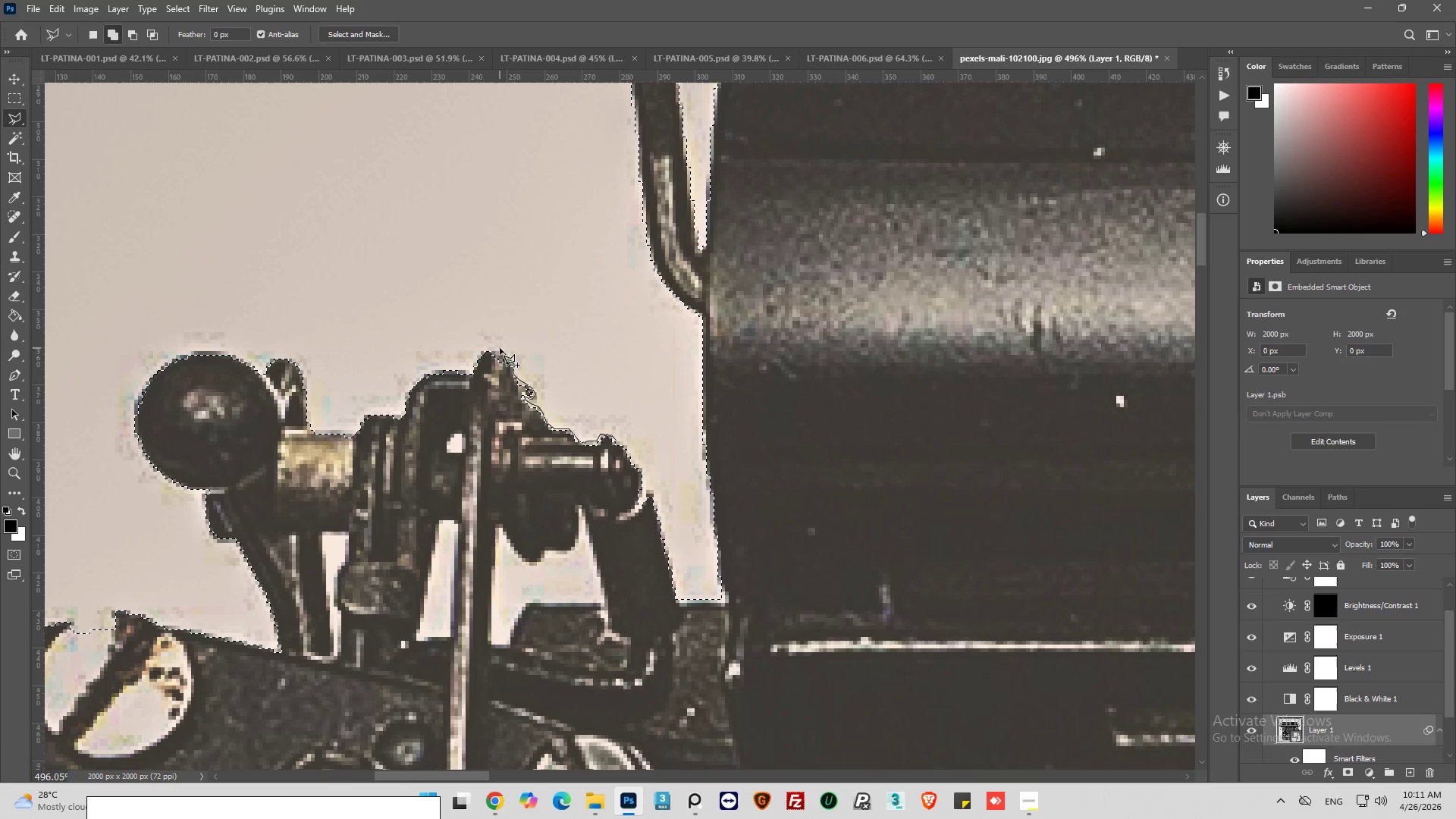 
left_click([502, 351])
 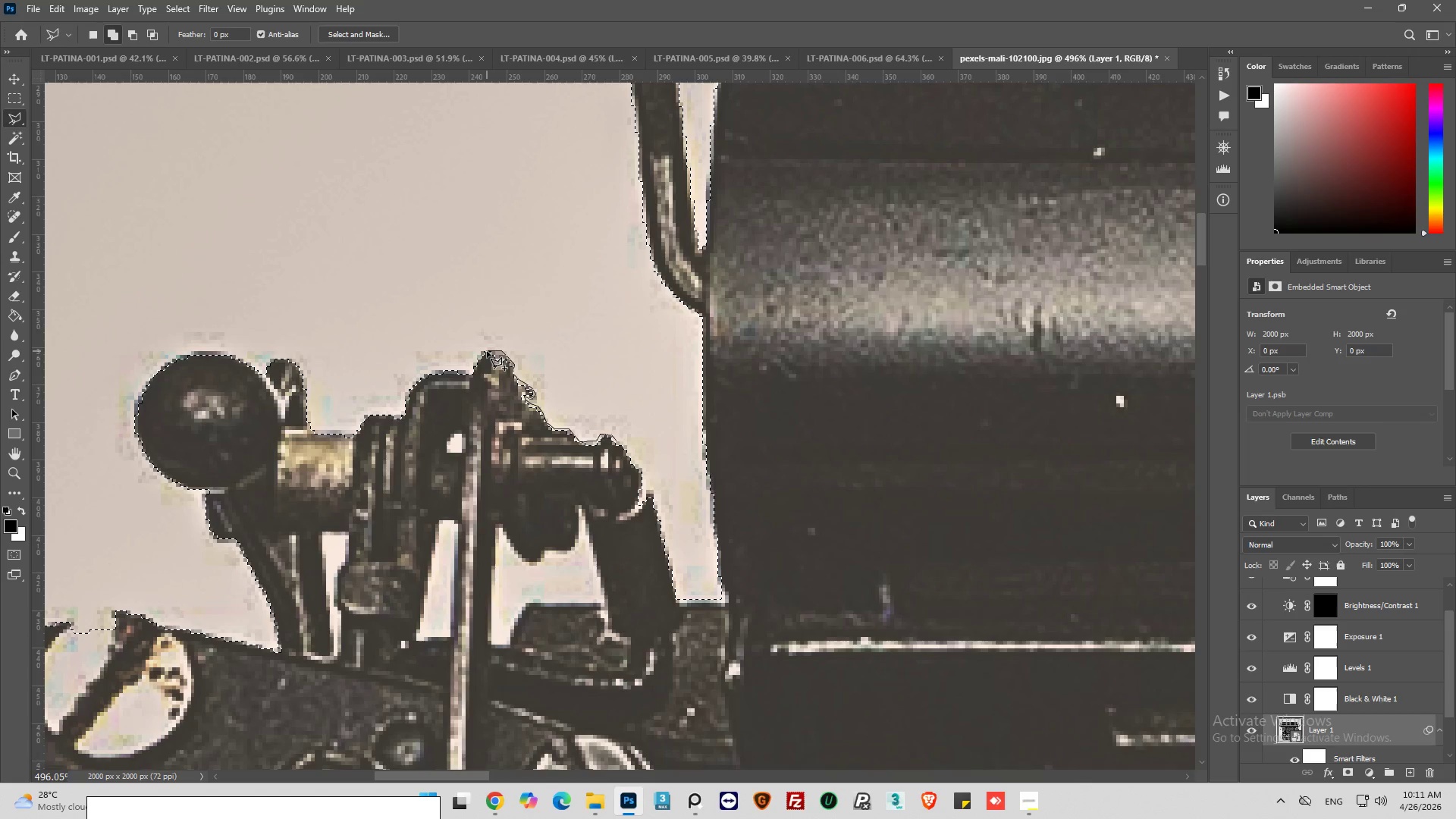 
left_click([487, 351])
 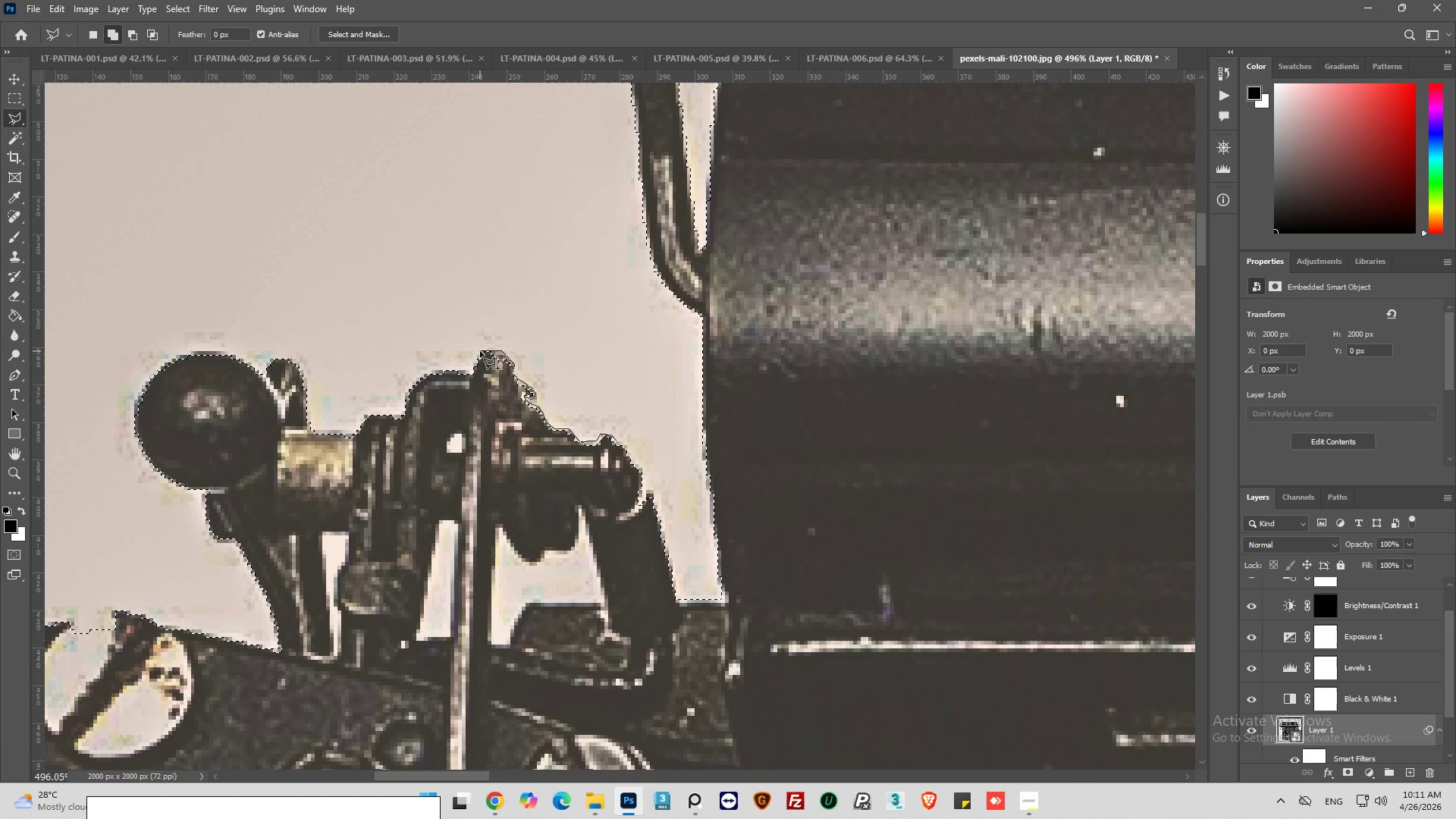 
left_click([480, 351])
 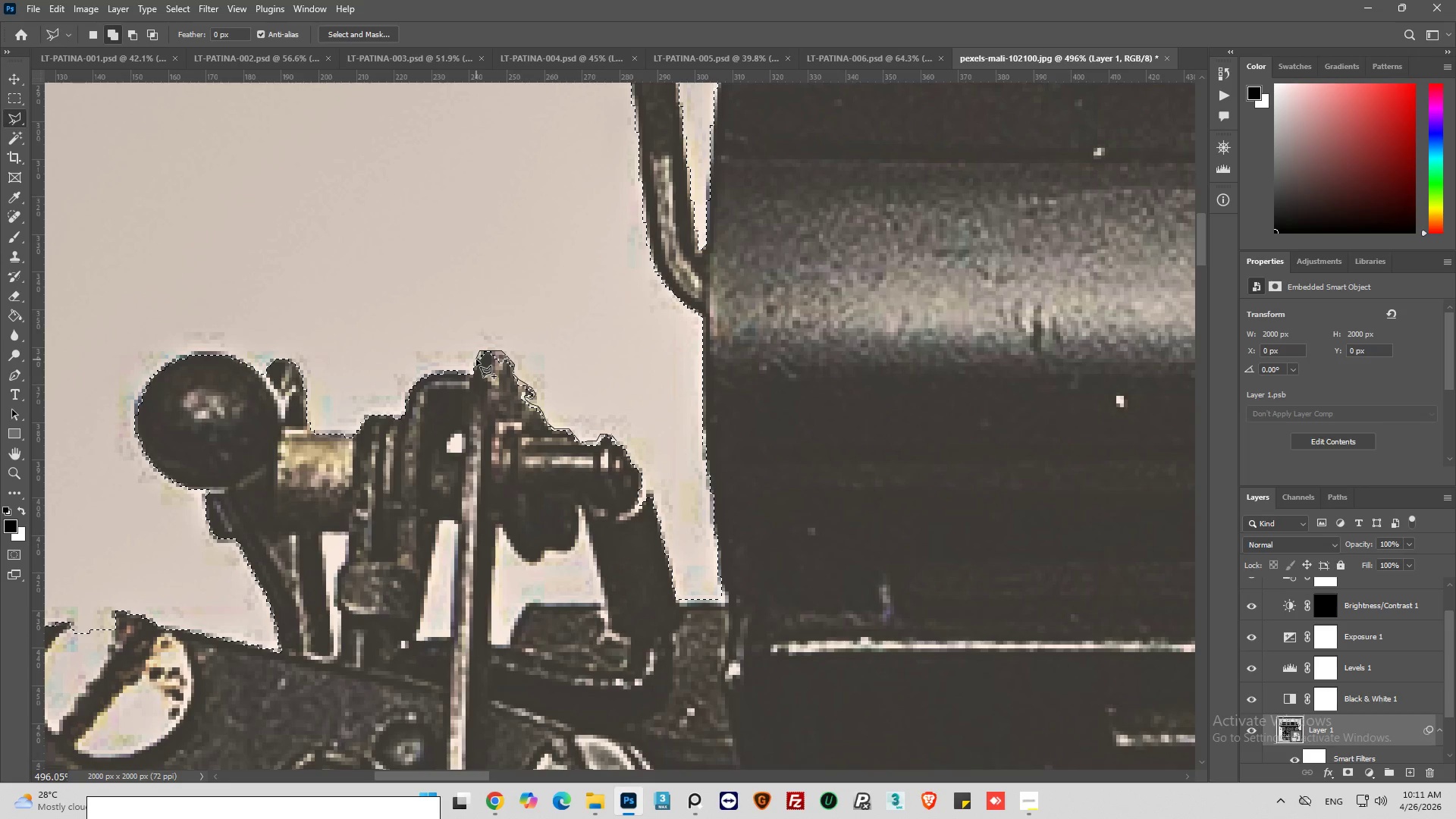 
left_click([476, 359])
 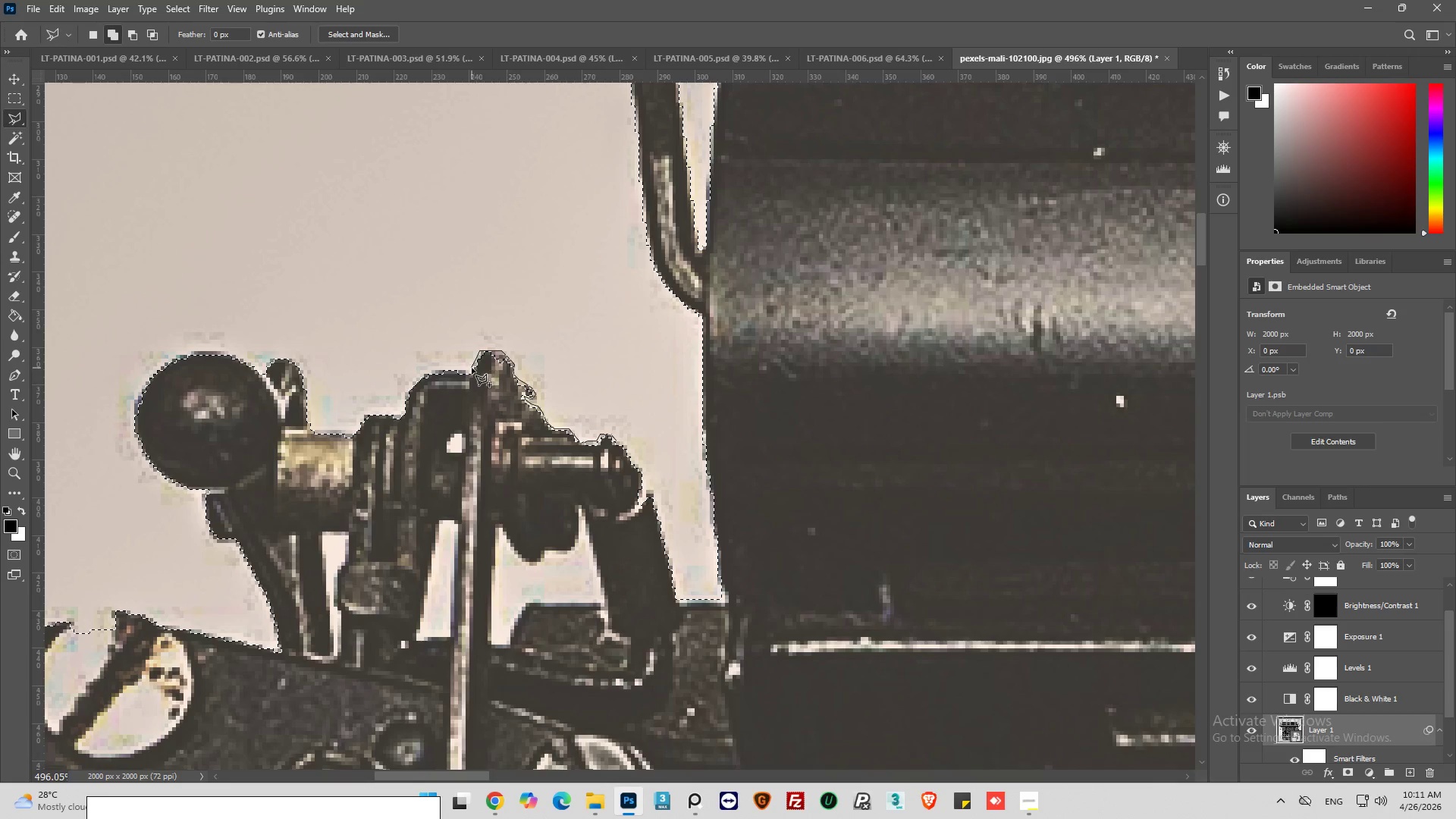 
left_click([472, 369])
 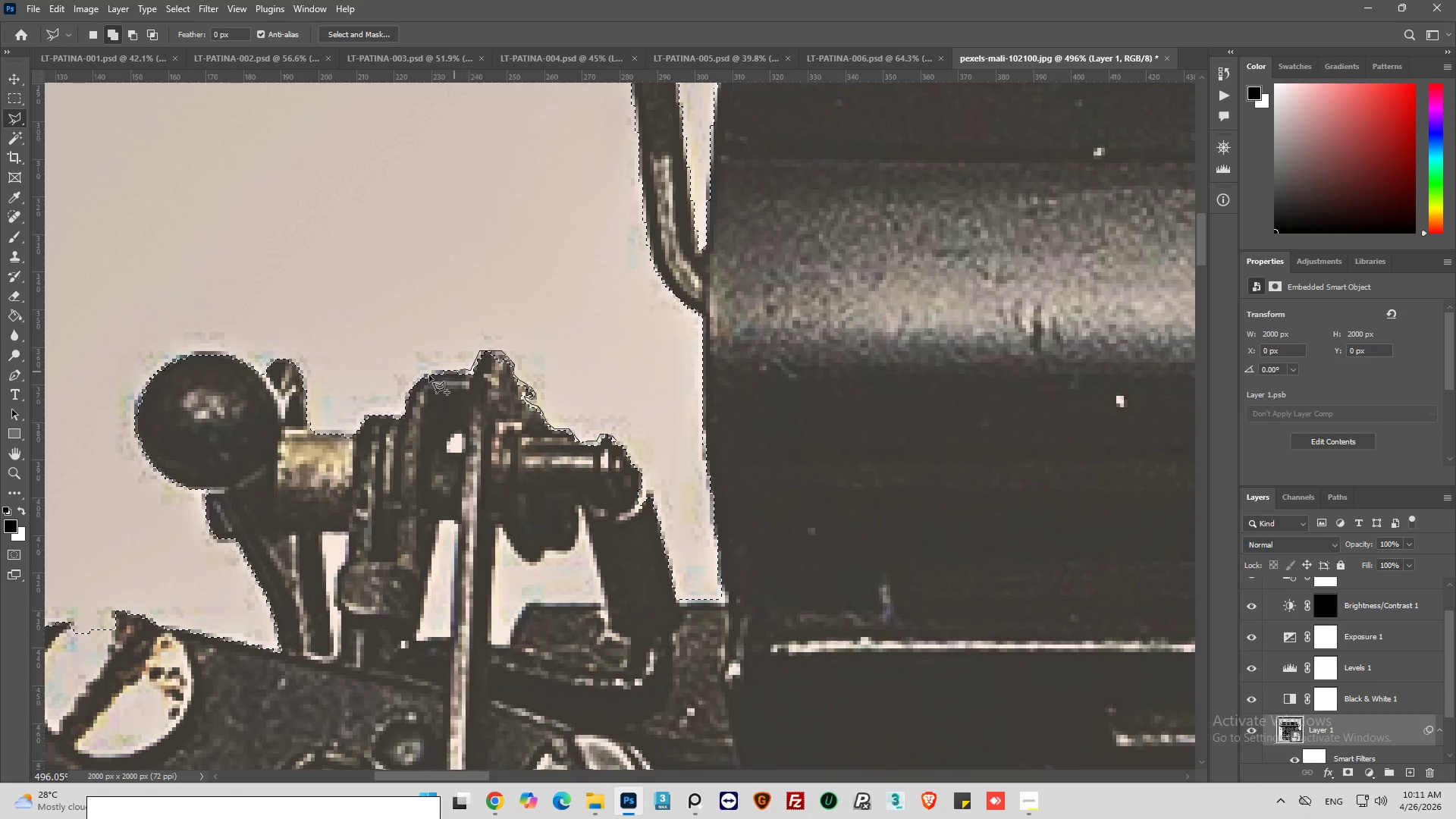 
left_click([431, 372])
 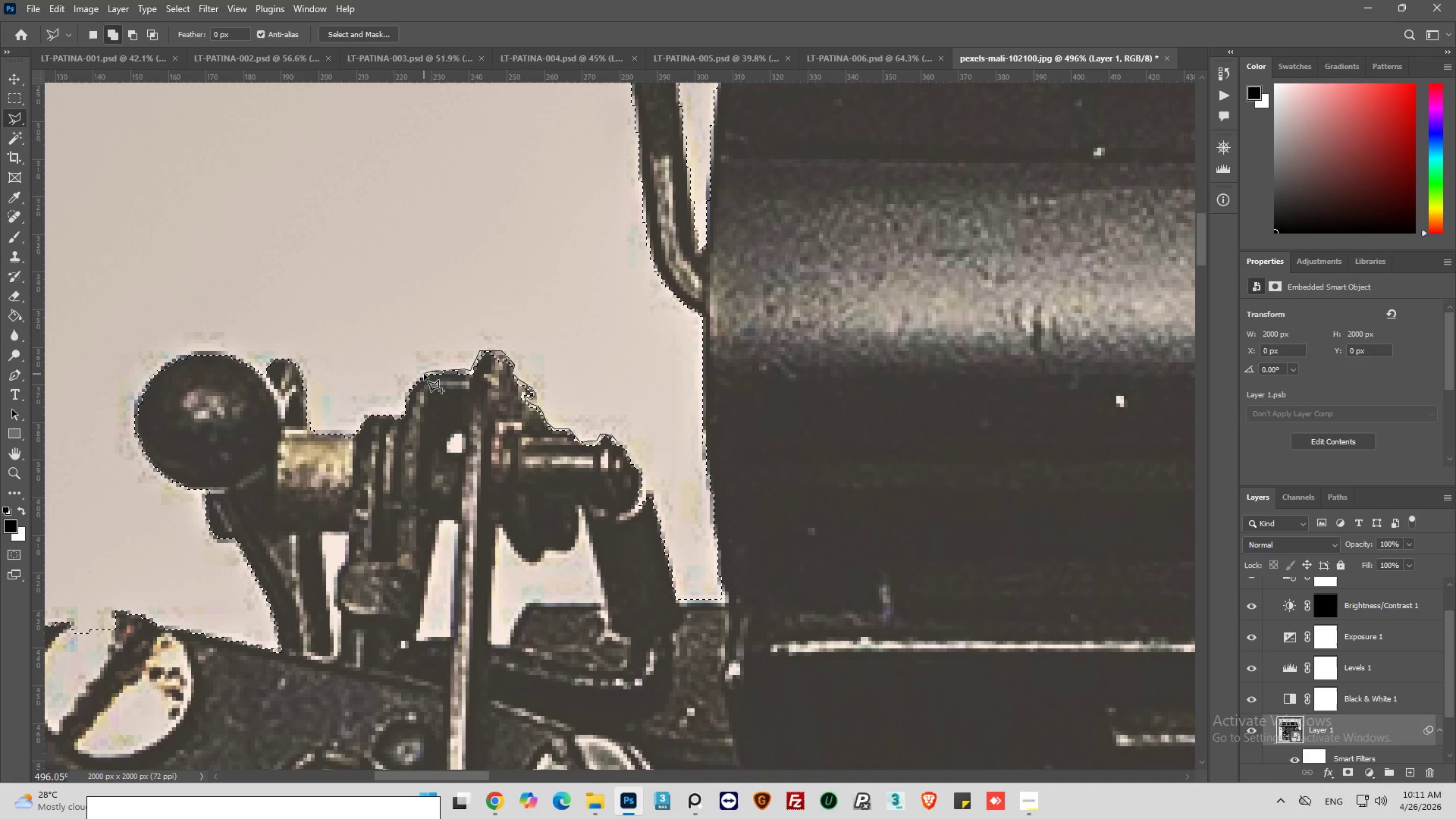 
left_click([423, 375])
 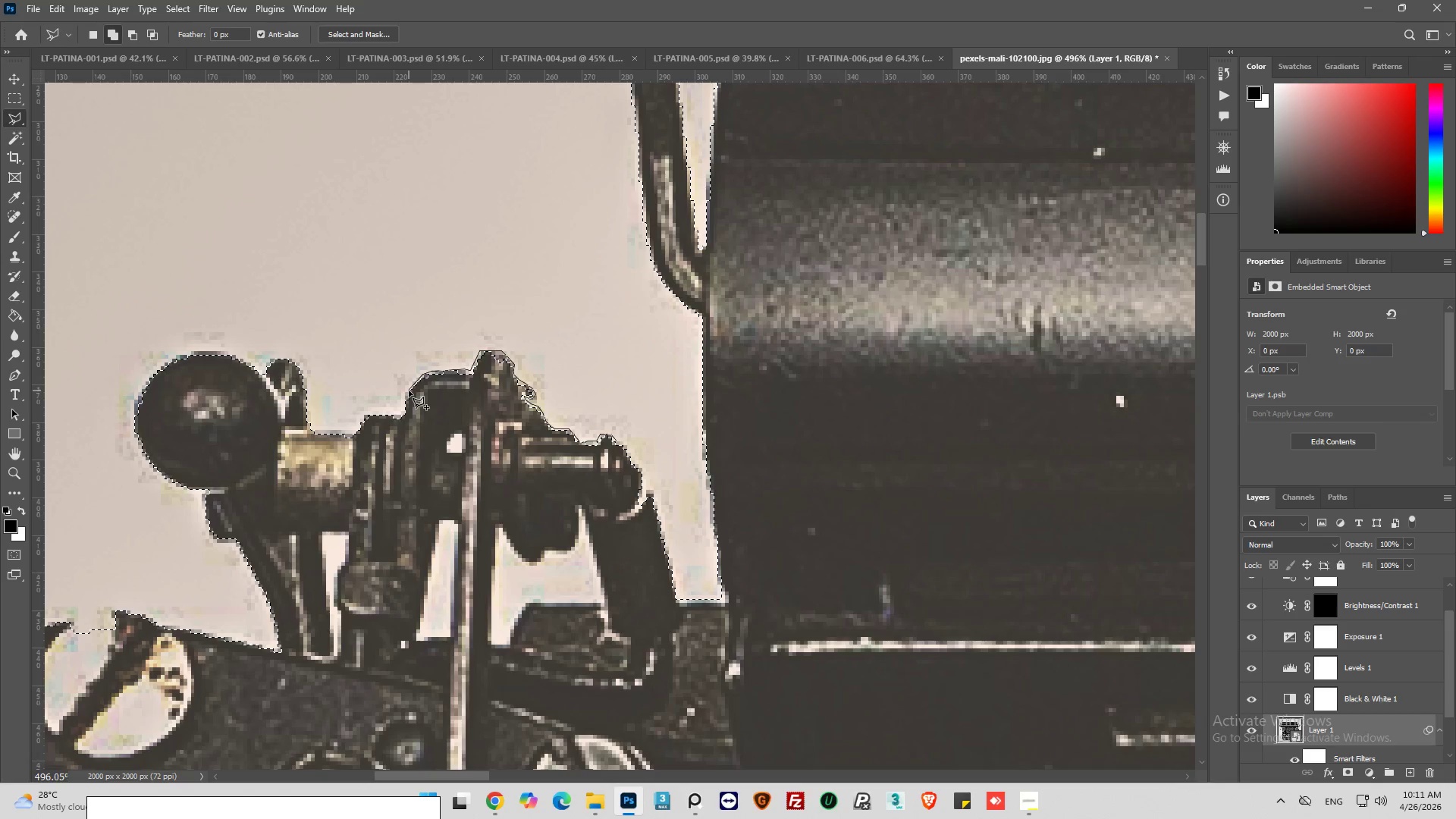 
left_click([410, 387])
 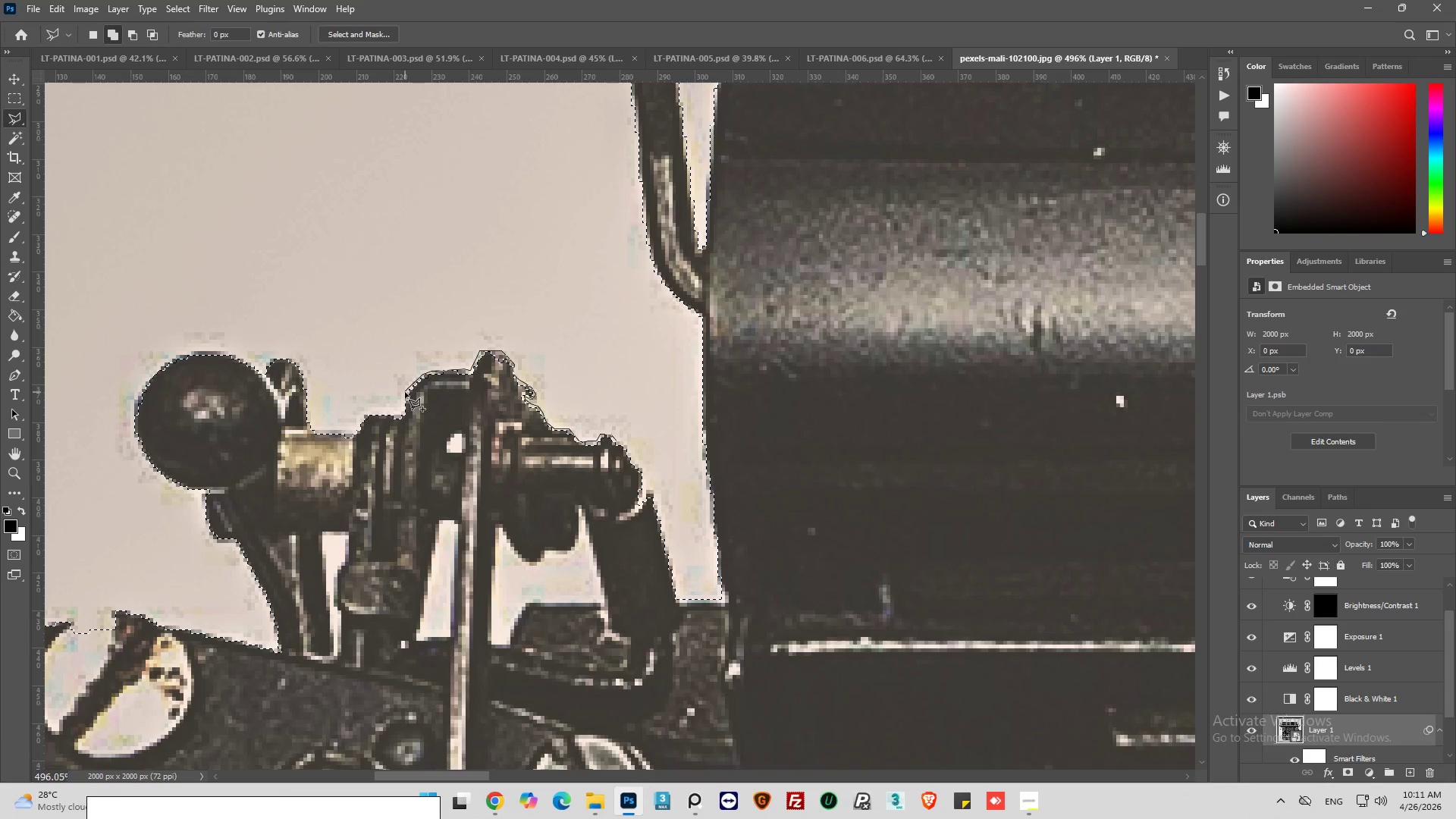 
left_click([405, 393])
 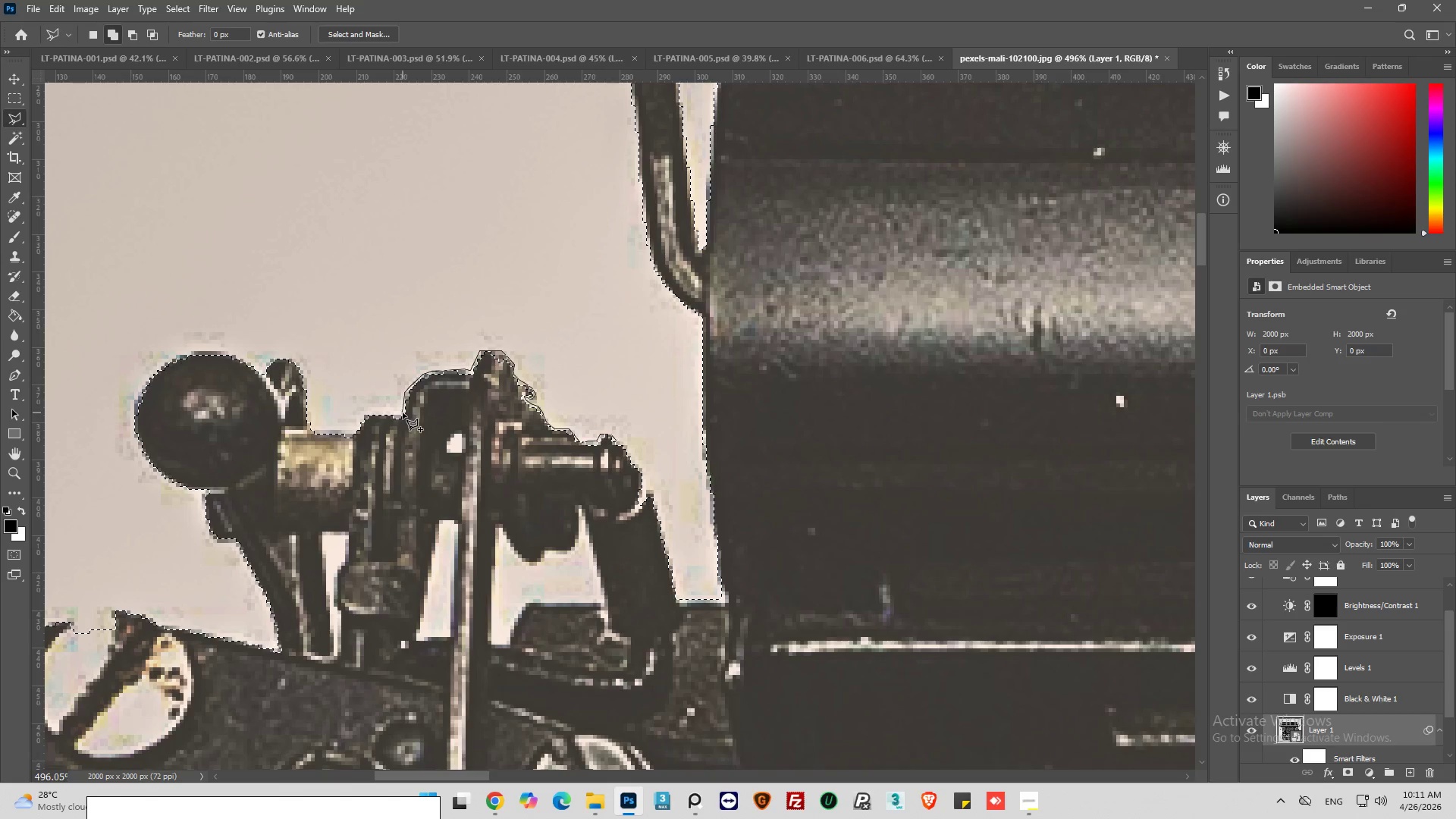 
left_click([403, 413])
 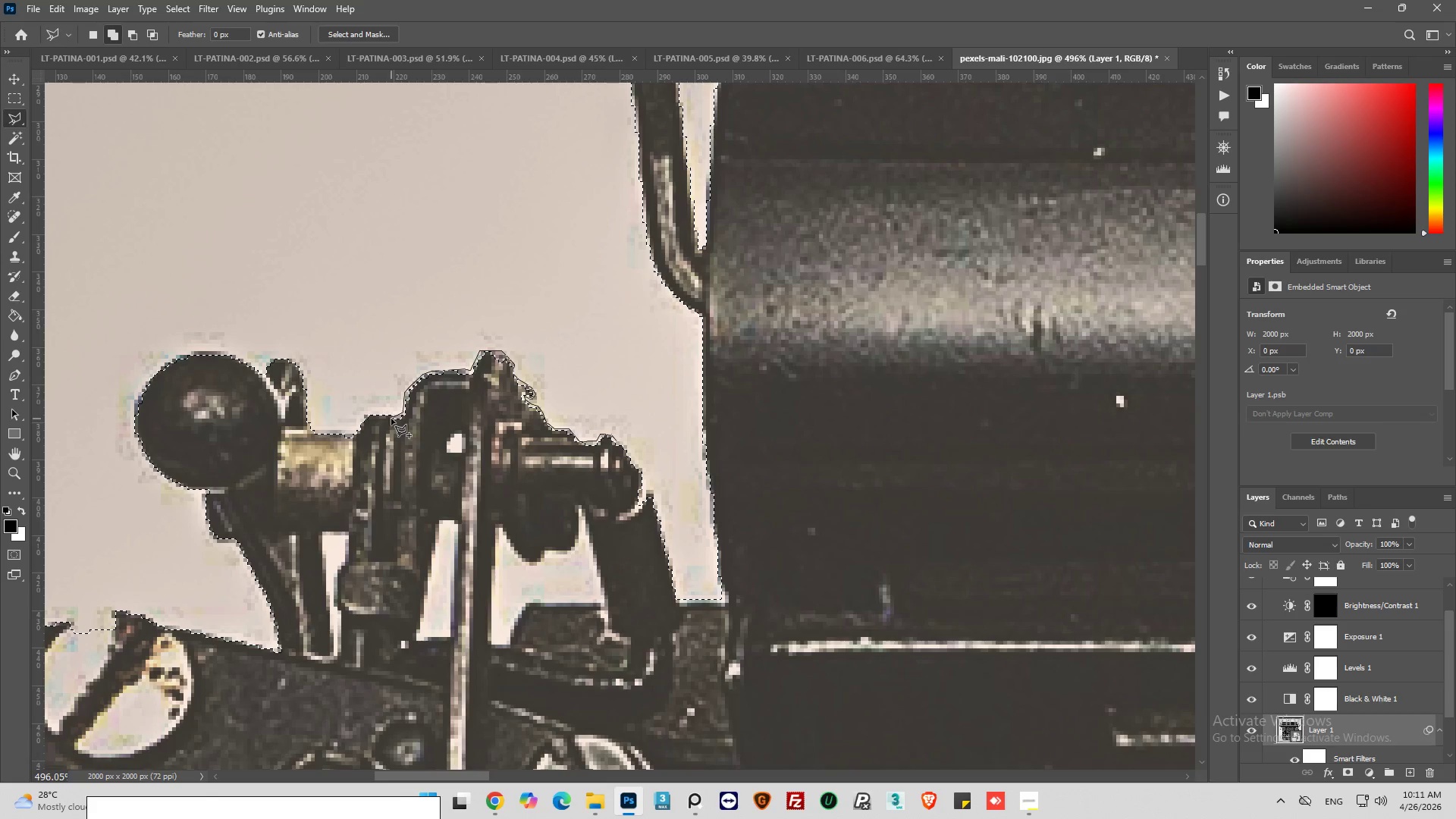 
left_click([396, 417])
 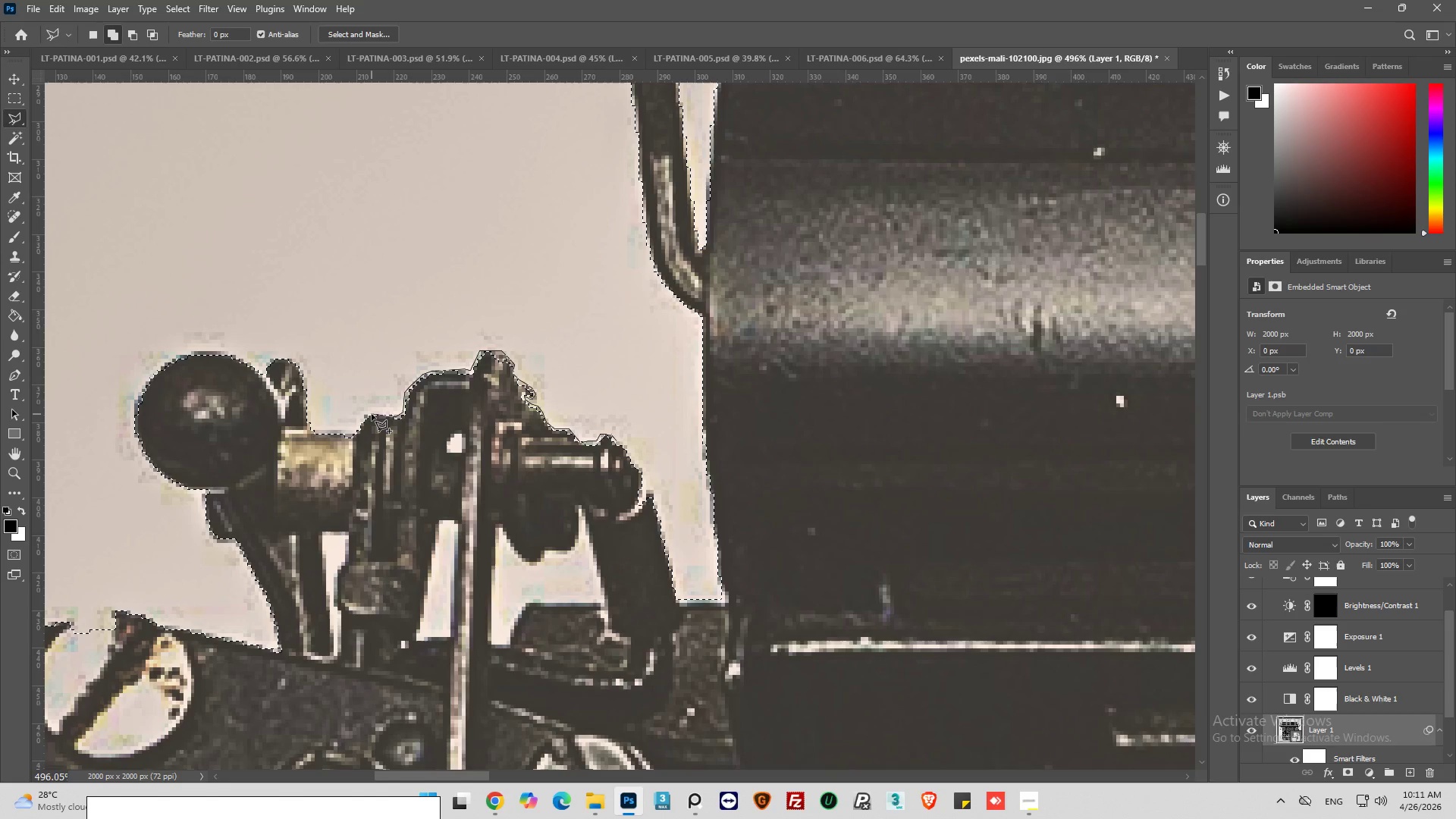 
left_click([371, 414])
 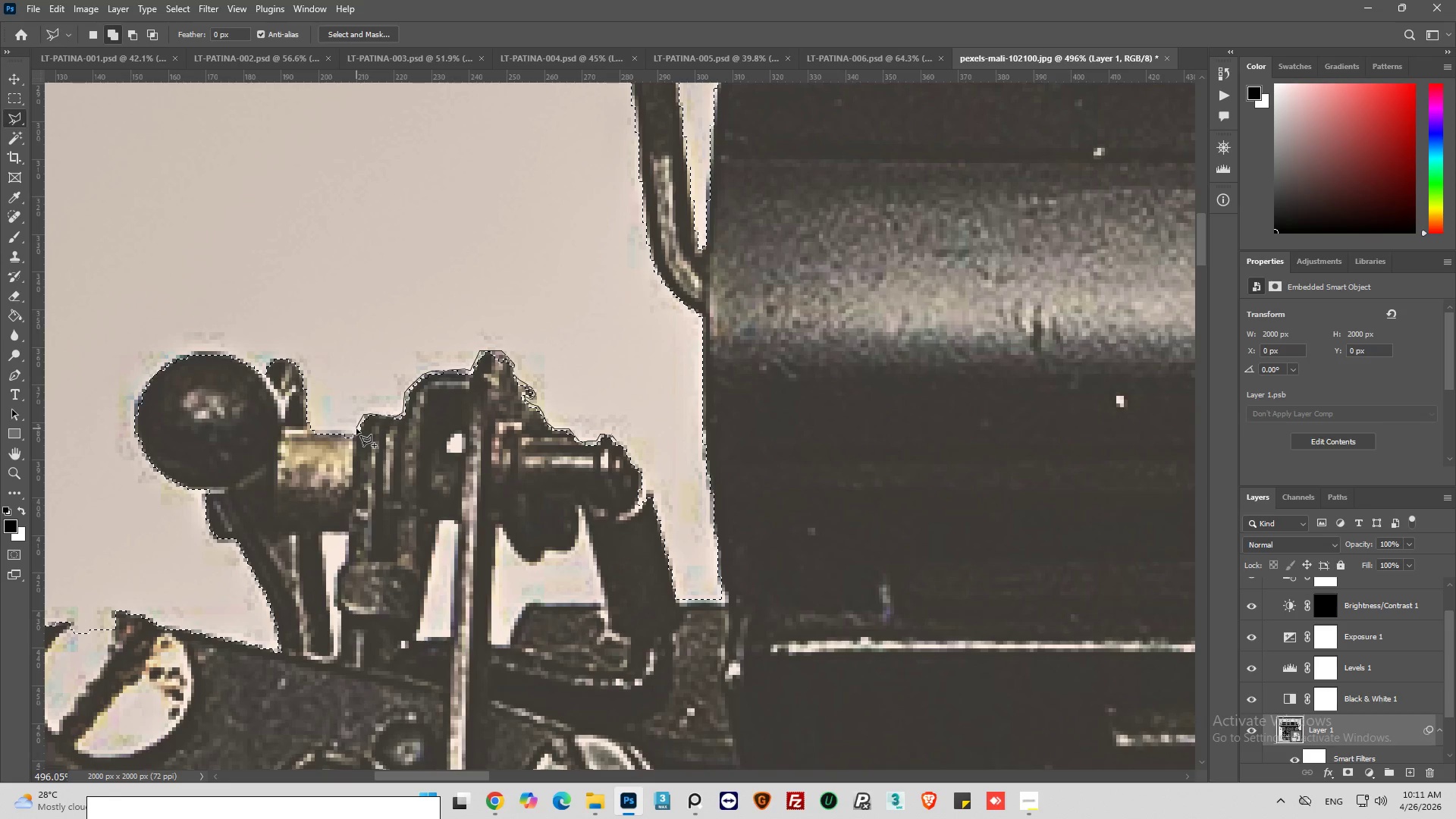 
left_click([356, 430])
 